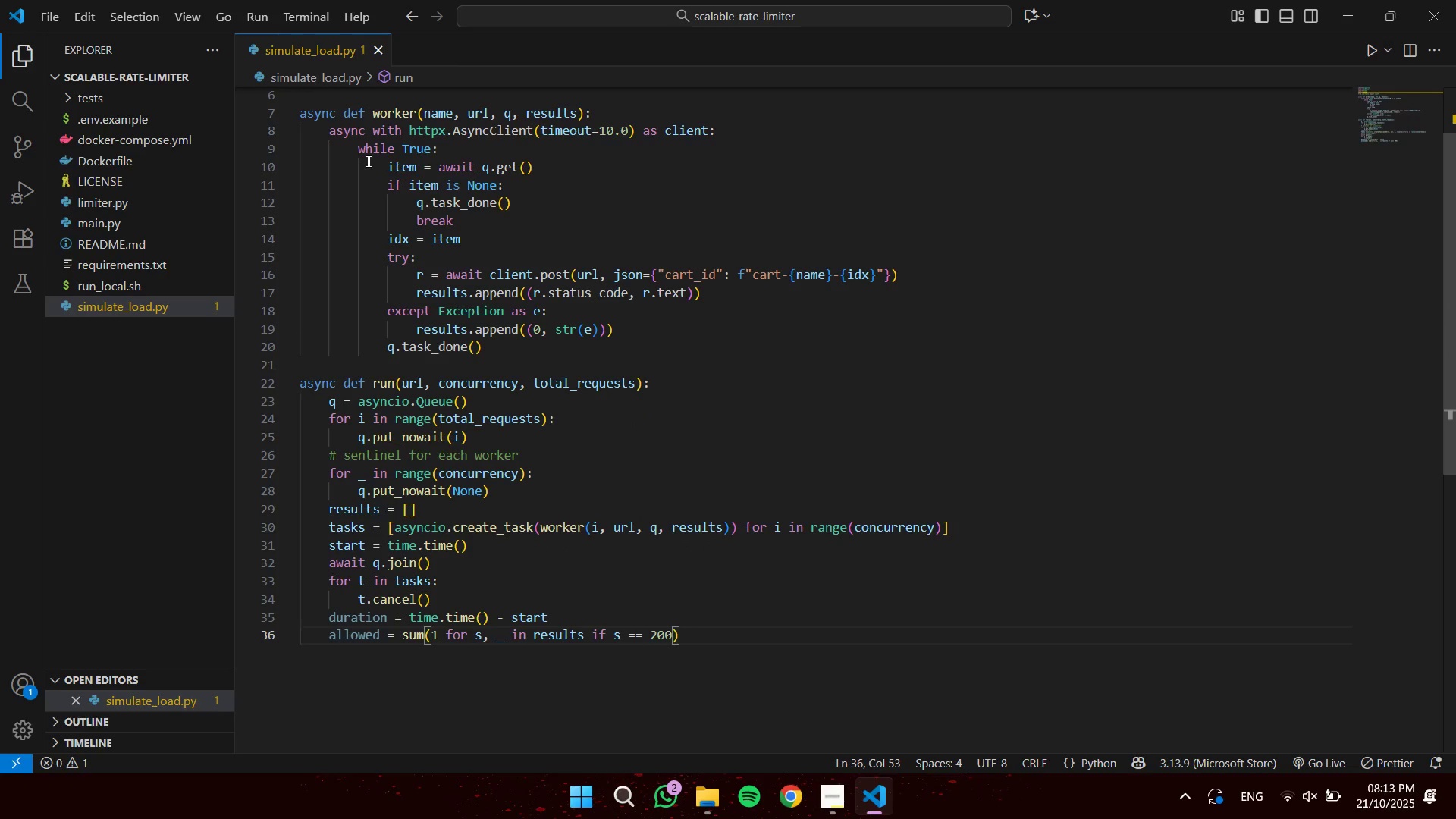 
key(Enter)
 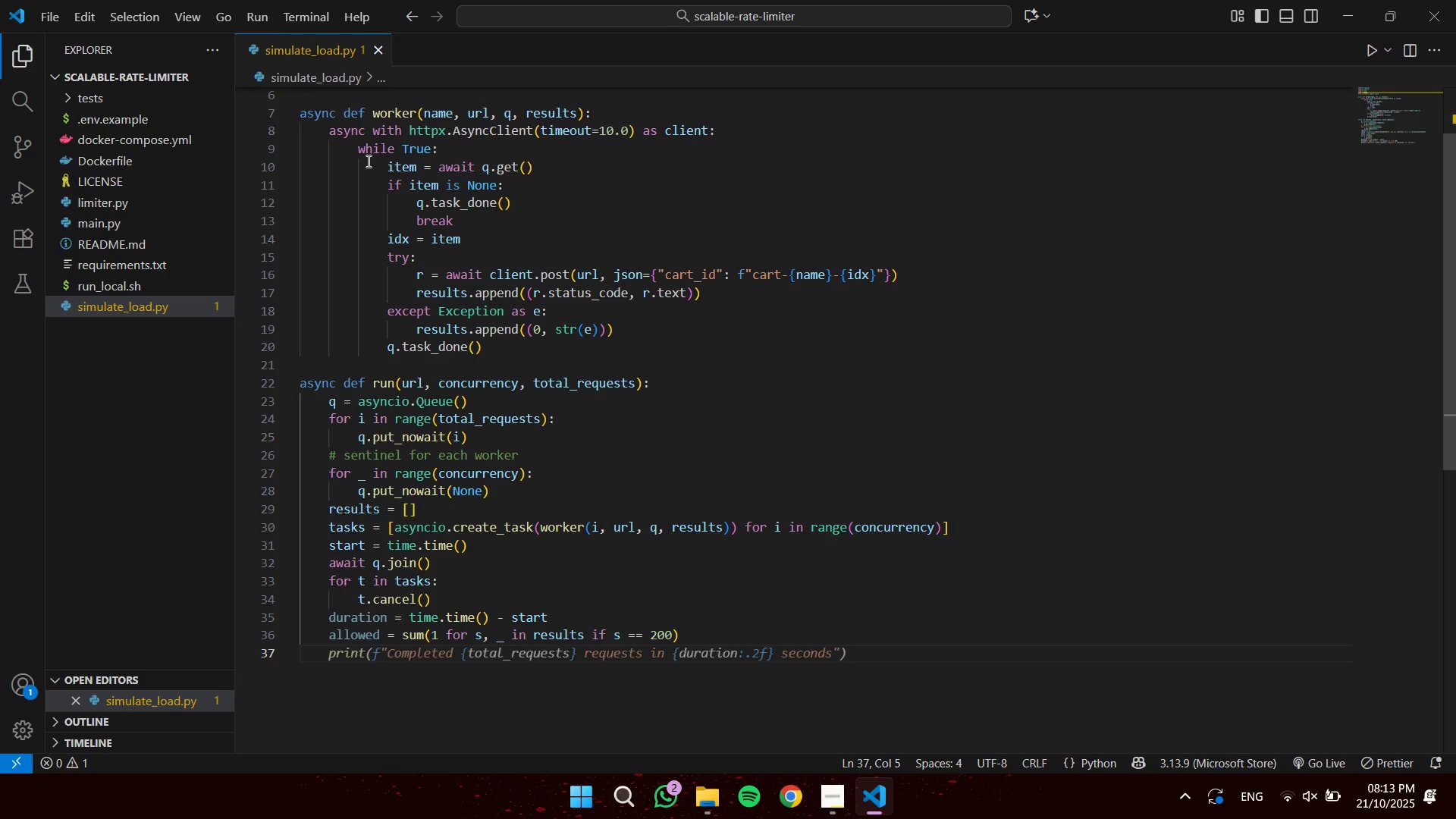 
type(denied = sum()
 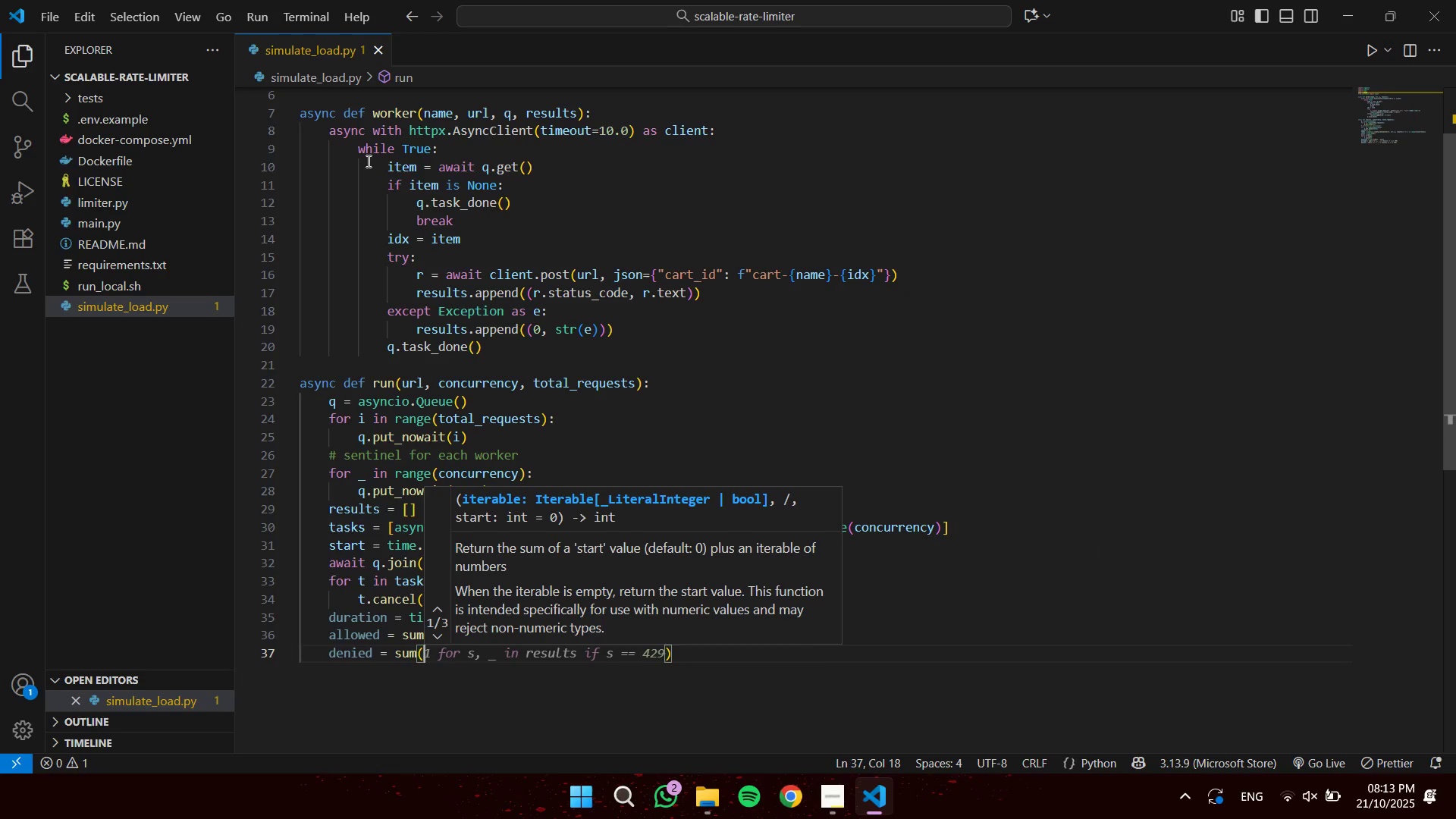 
key(Tab)
 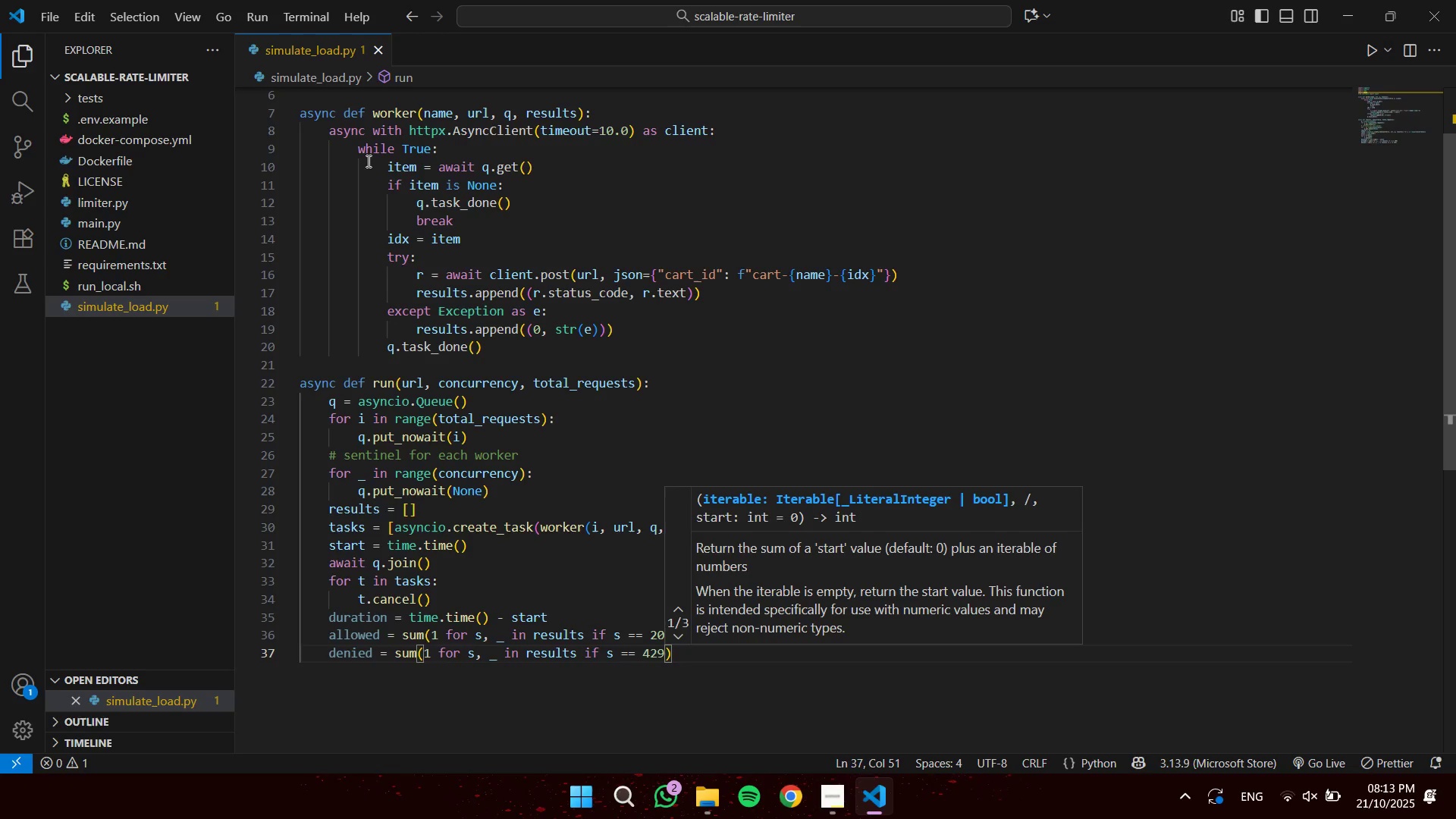 
key(ArrowRight)
 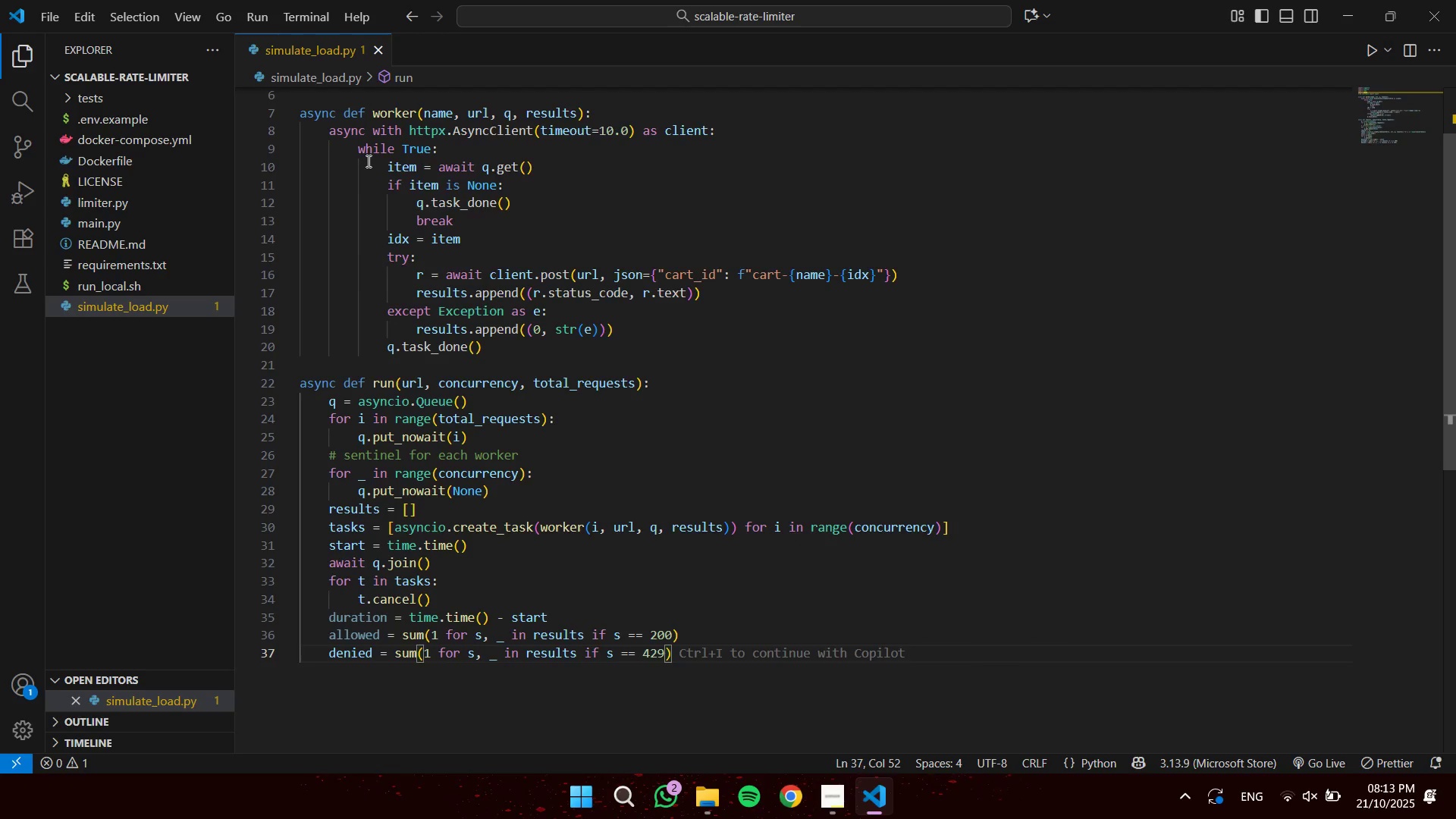 
key(Enter)
 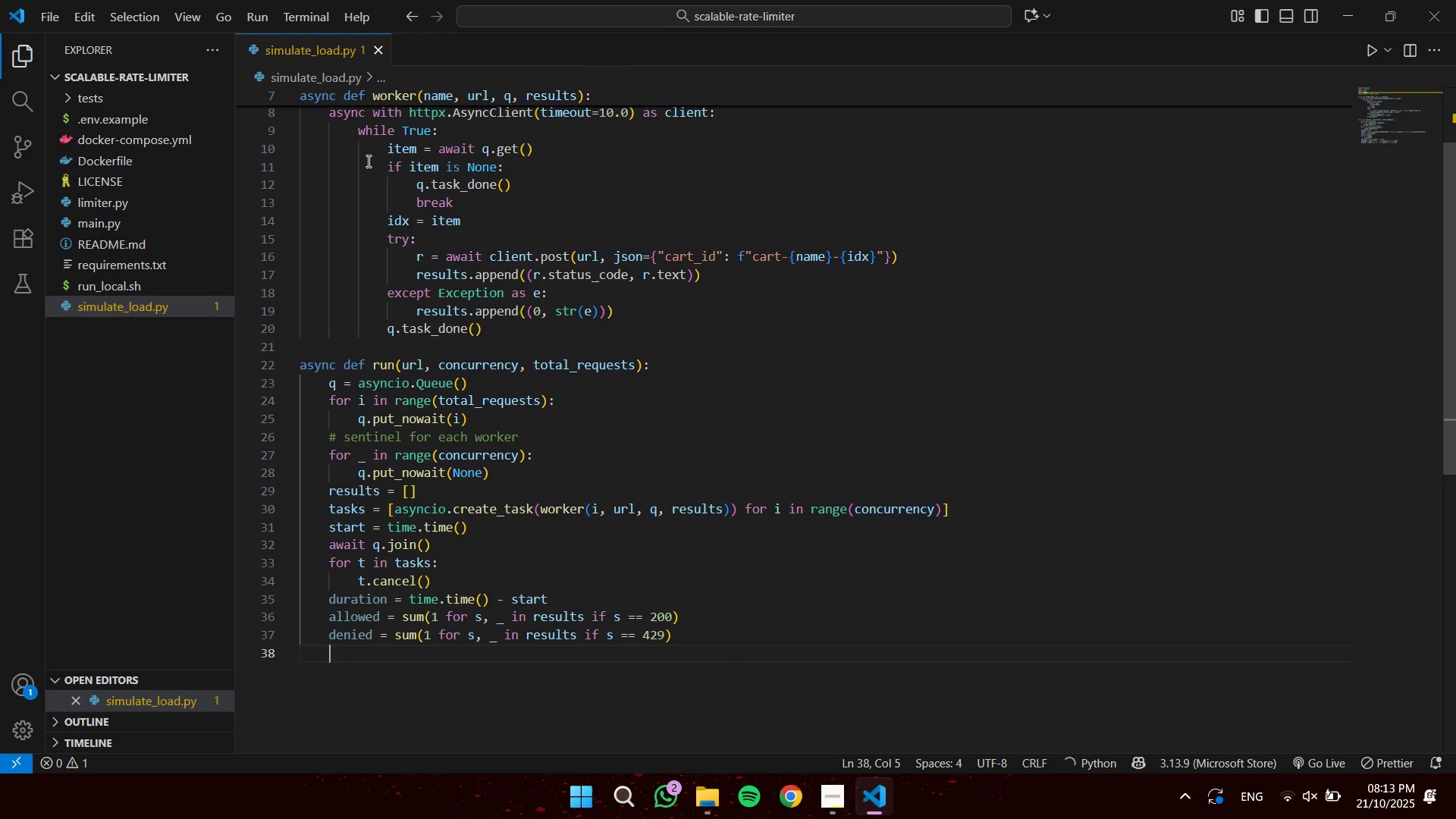 
type(other )
key(Backspace)
type(s-)
key(Backspace)
type( = )
 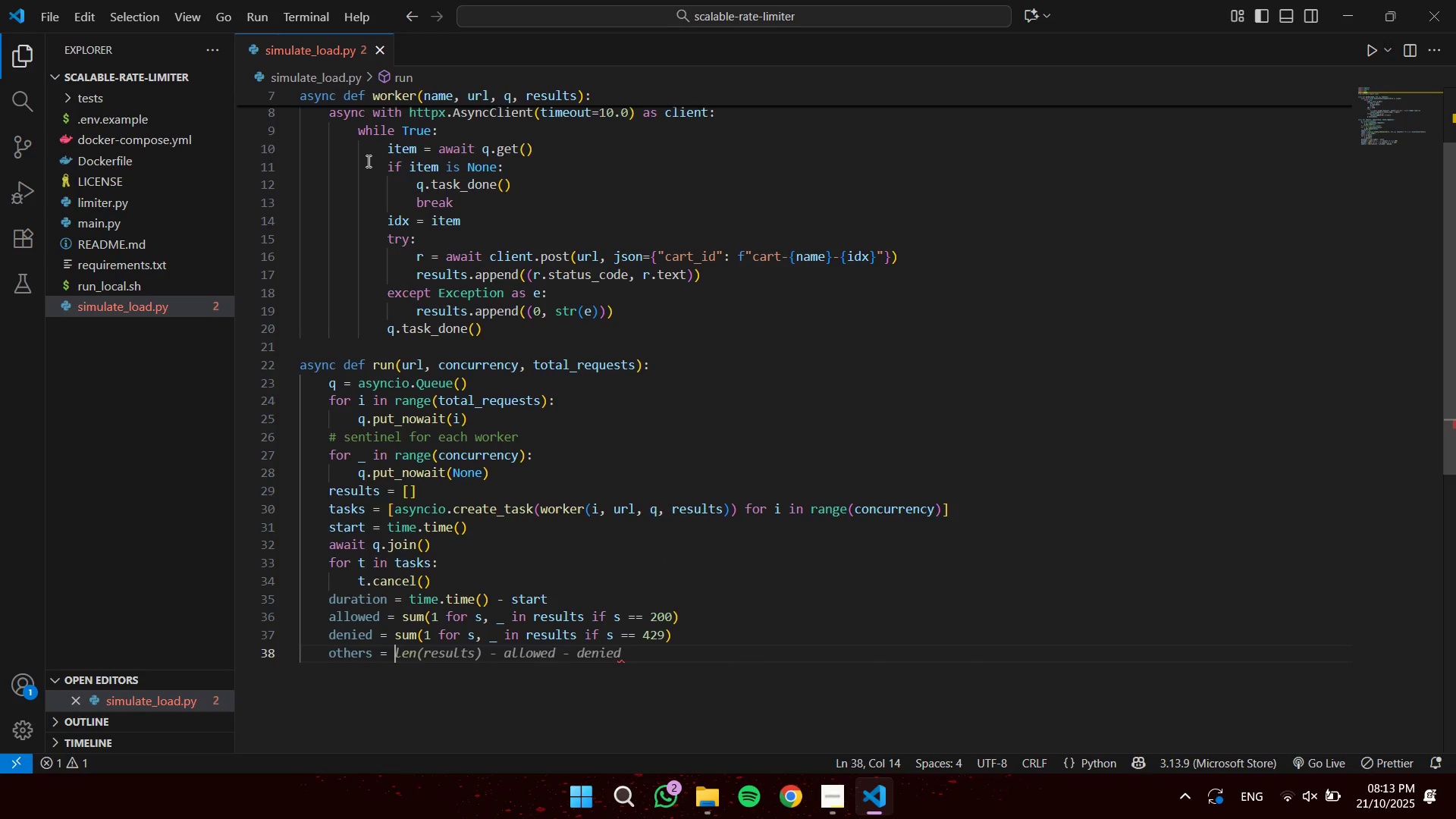 
key(Tab)
 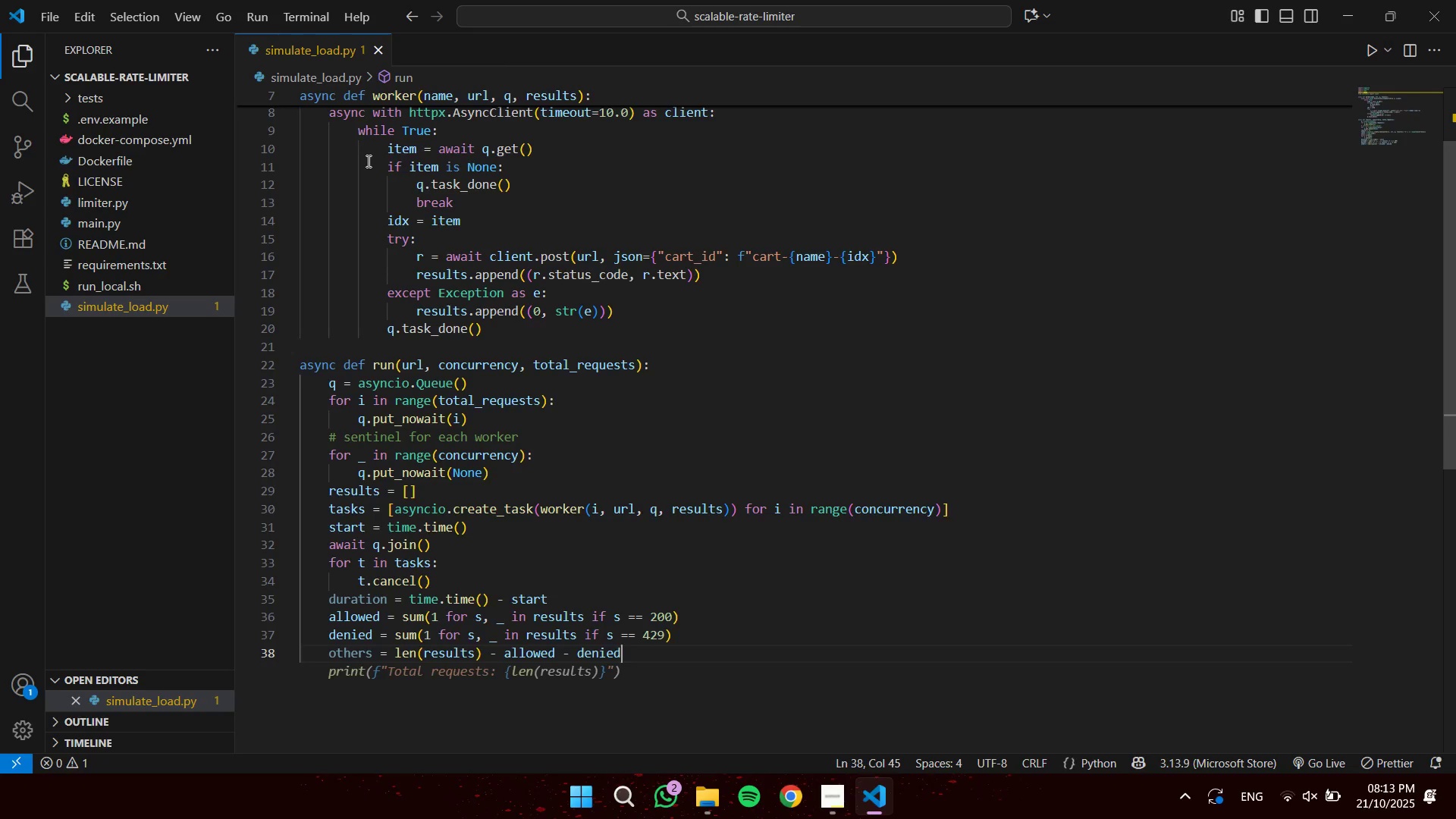 
key(Enter)
 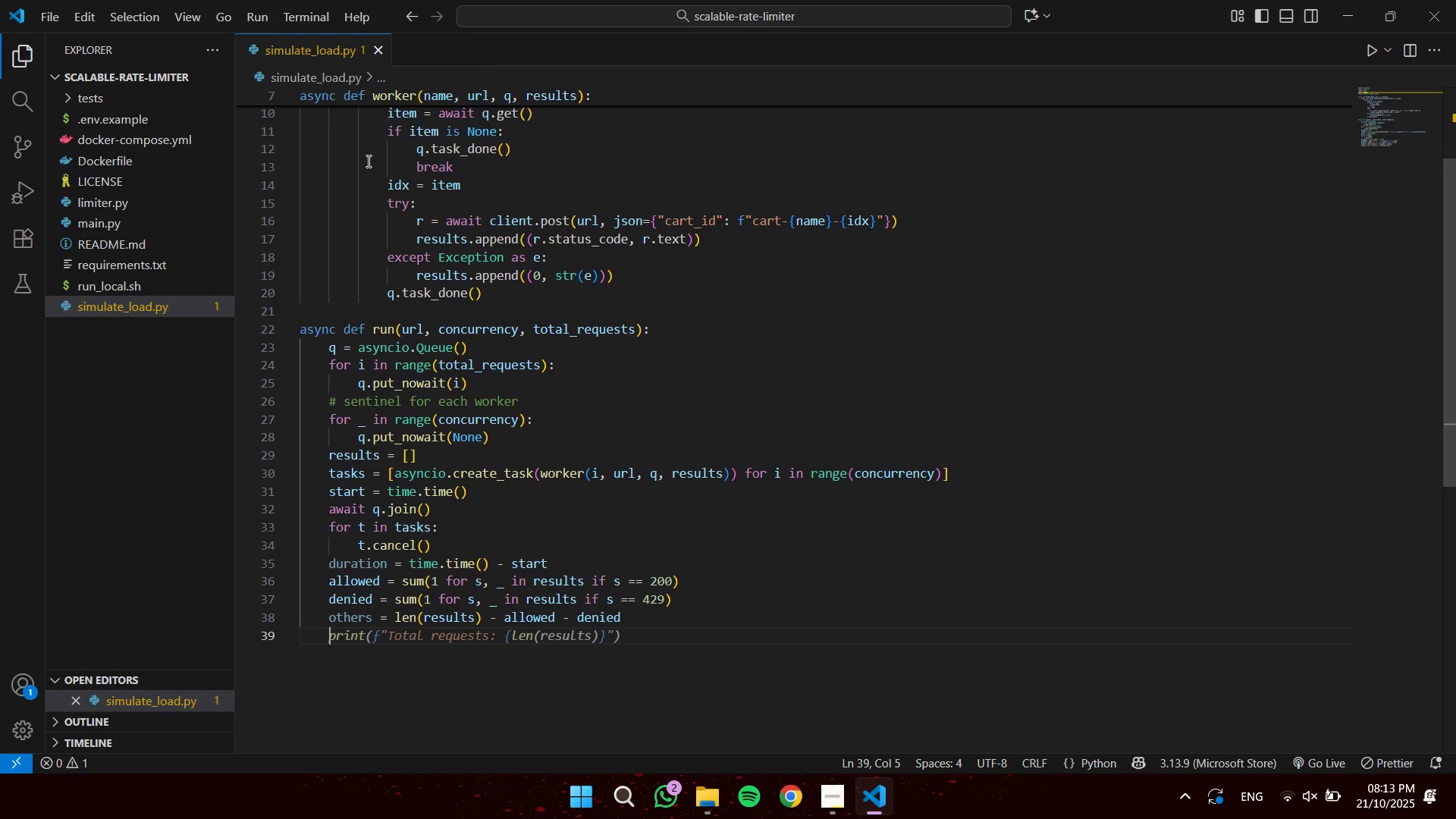 
type(print(f")
 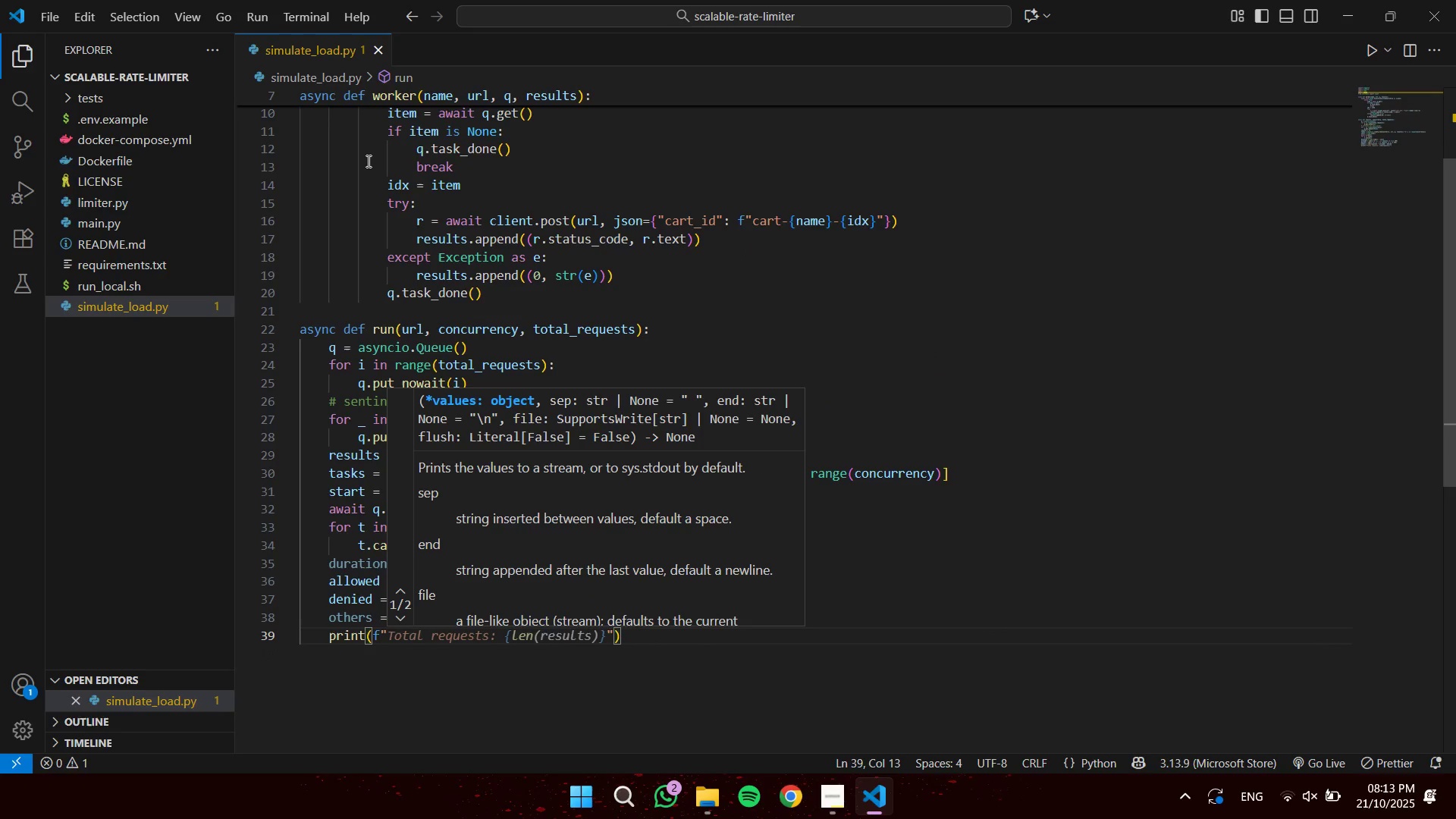 
type(Completed {len)
 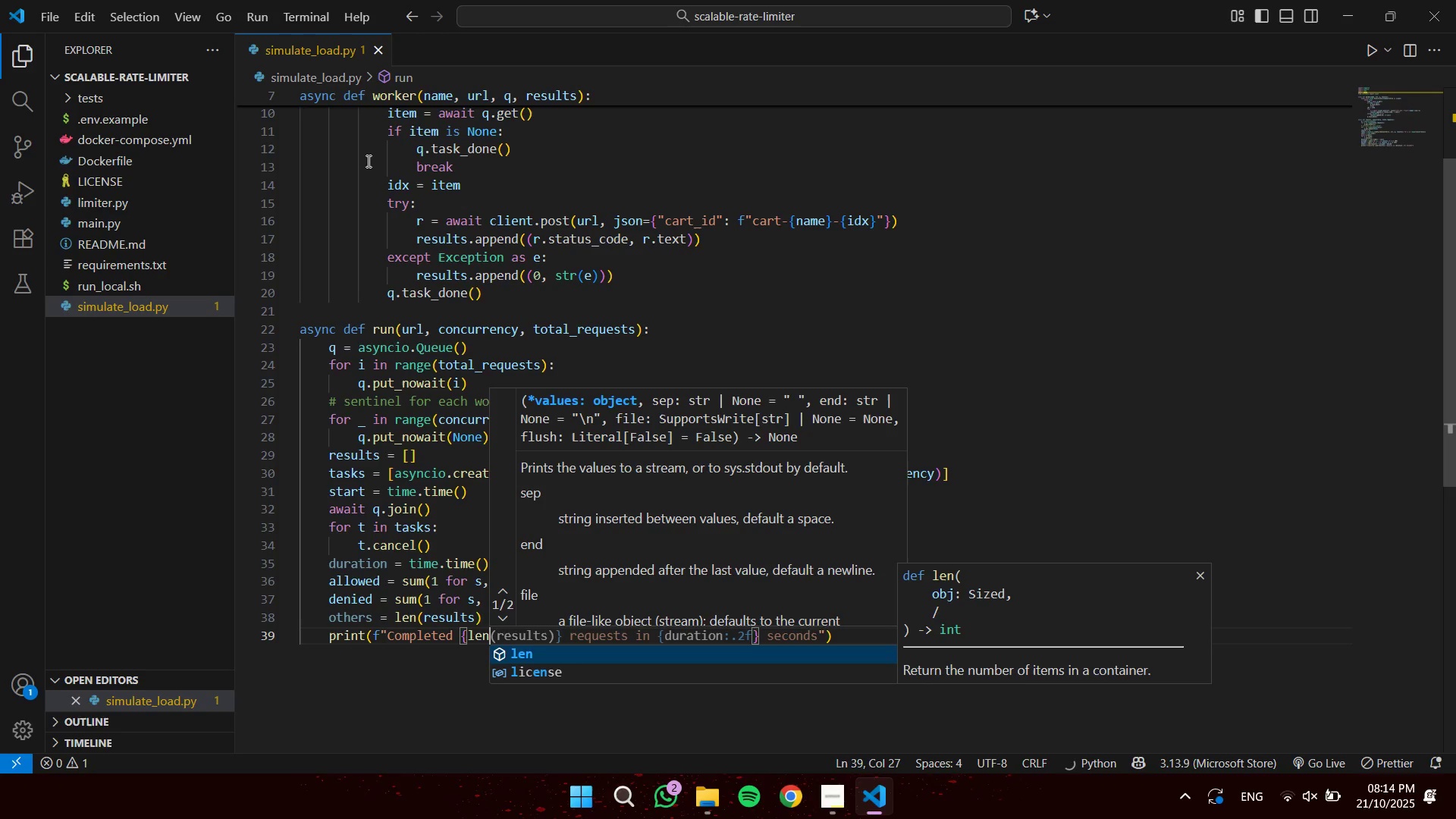 
type((resu)
 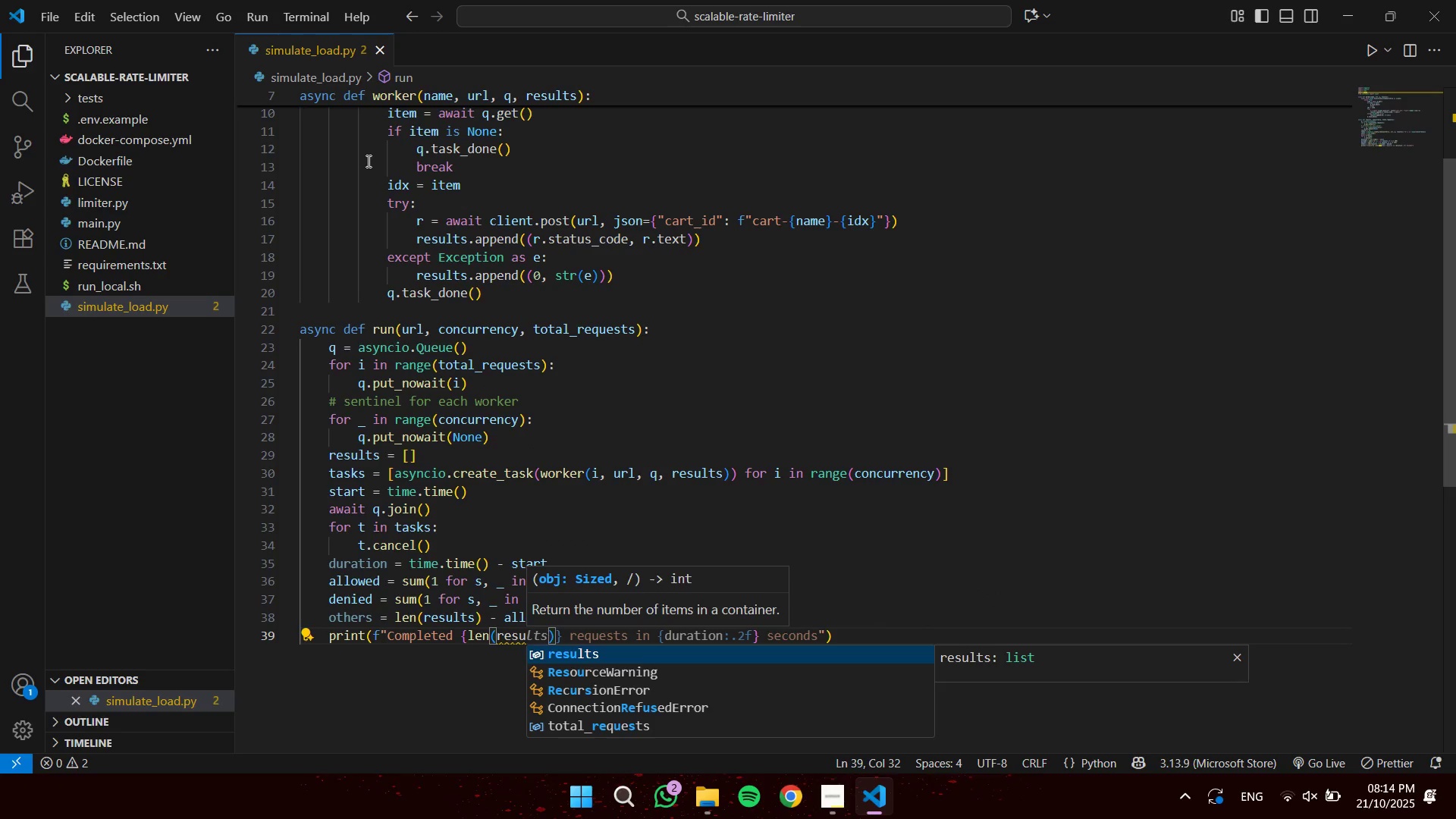 
key(Enter)
 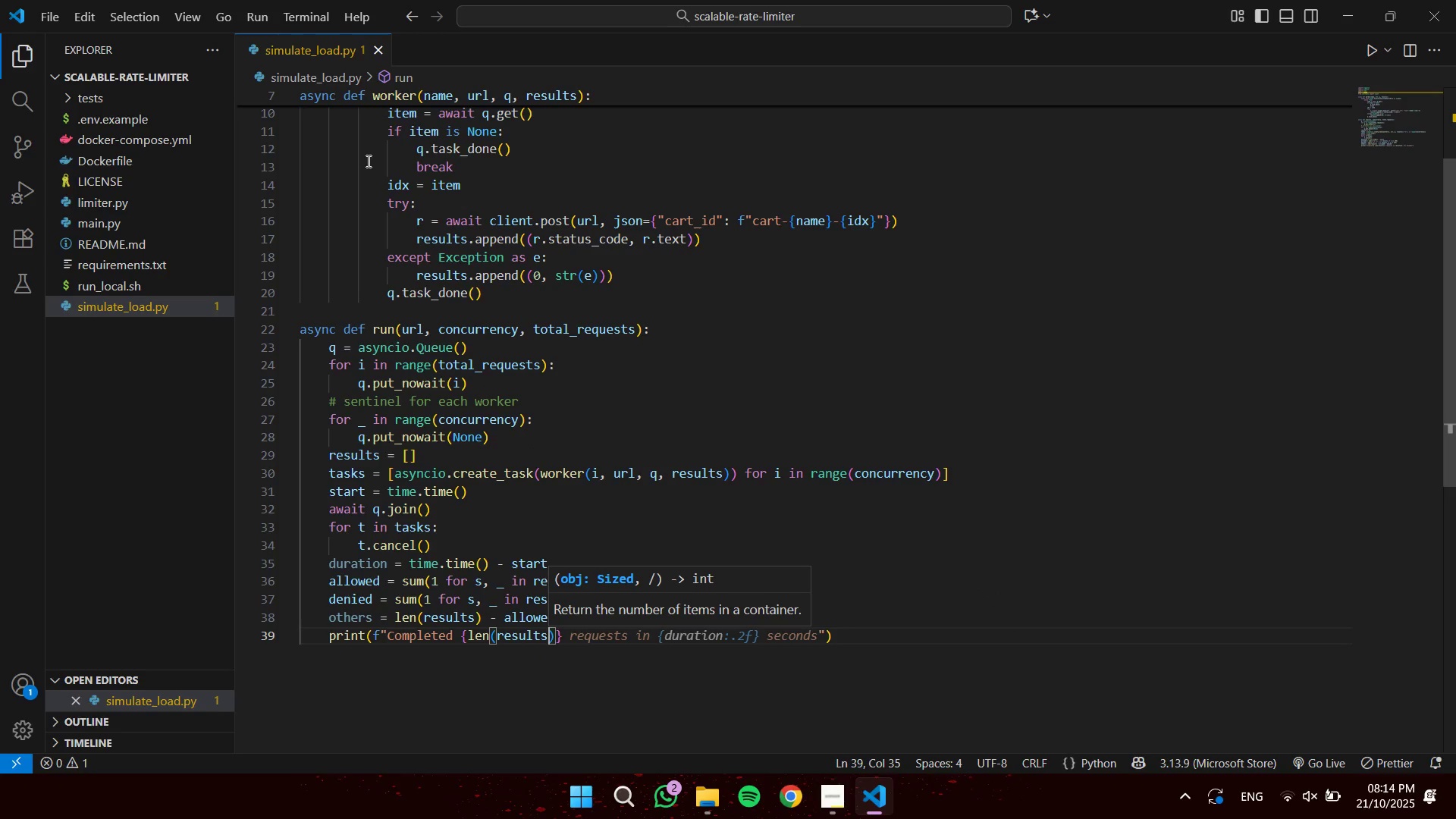 
key(ArrowRight)
 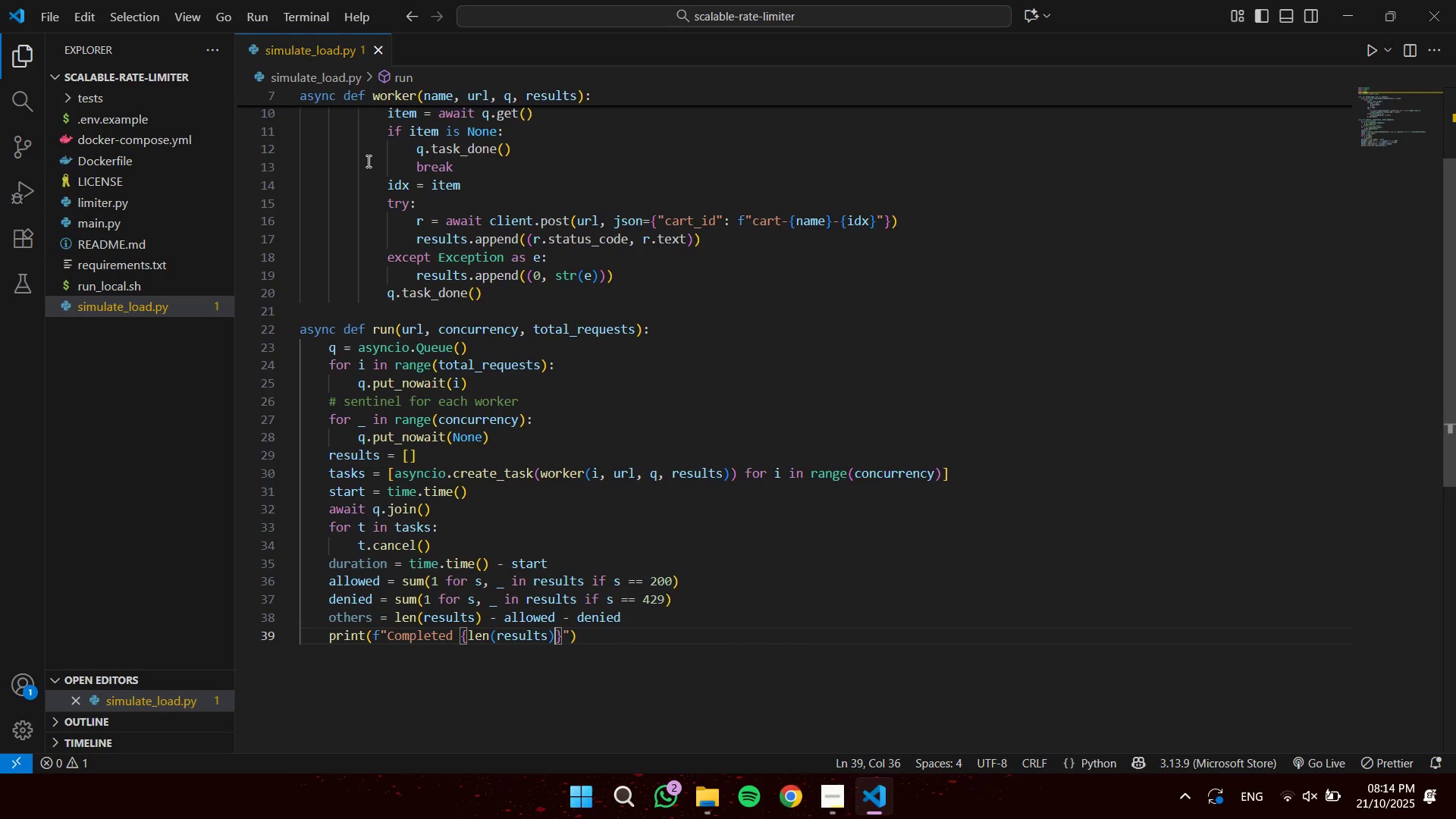 
key(ArrowRight)
 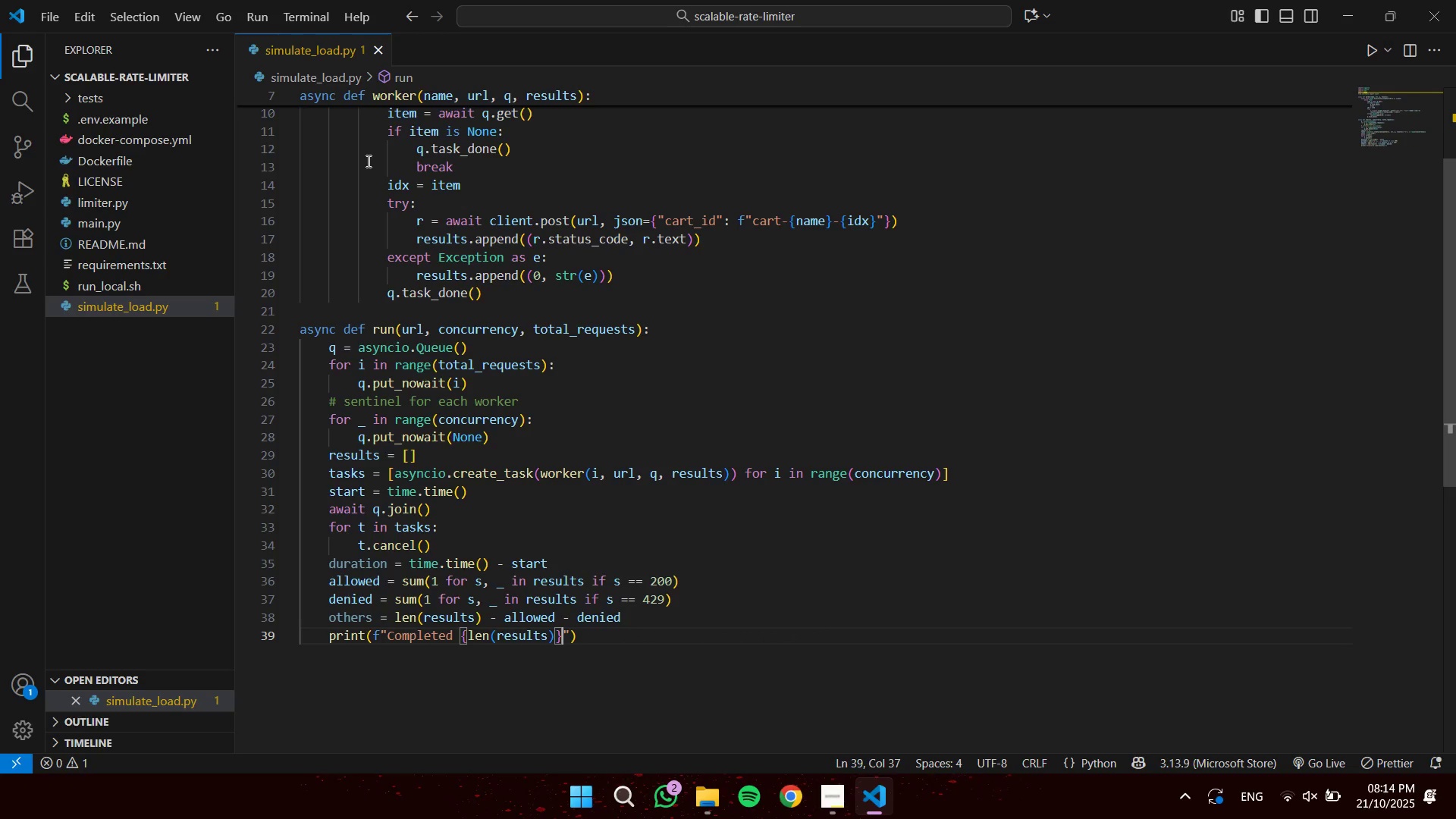 
key(Space)
 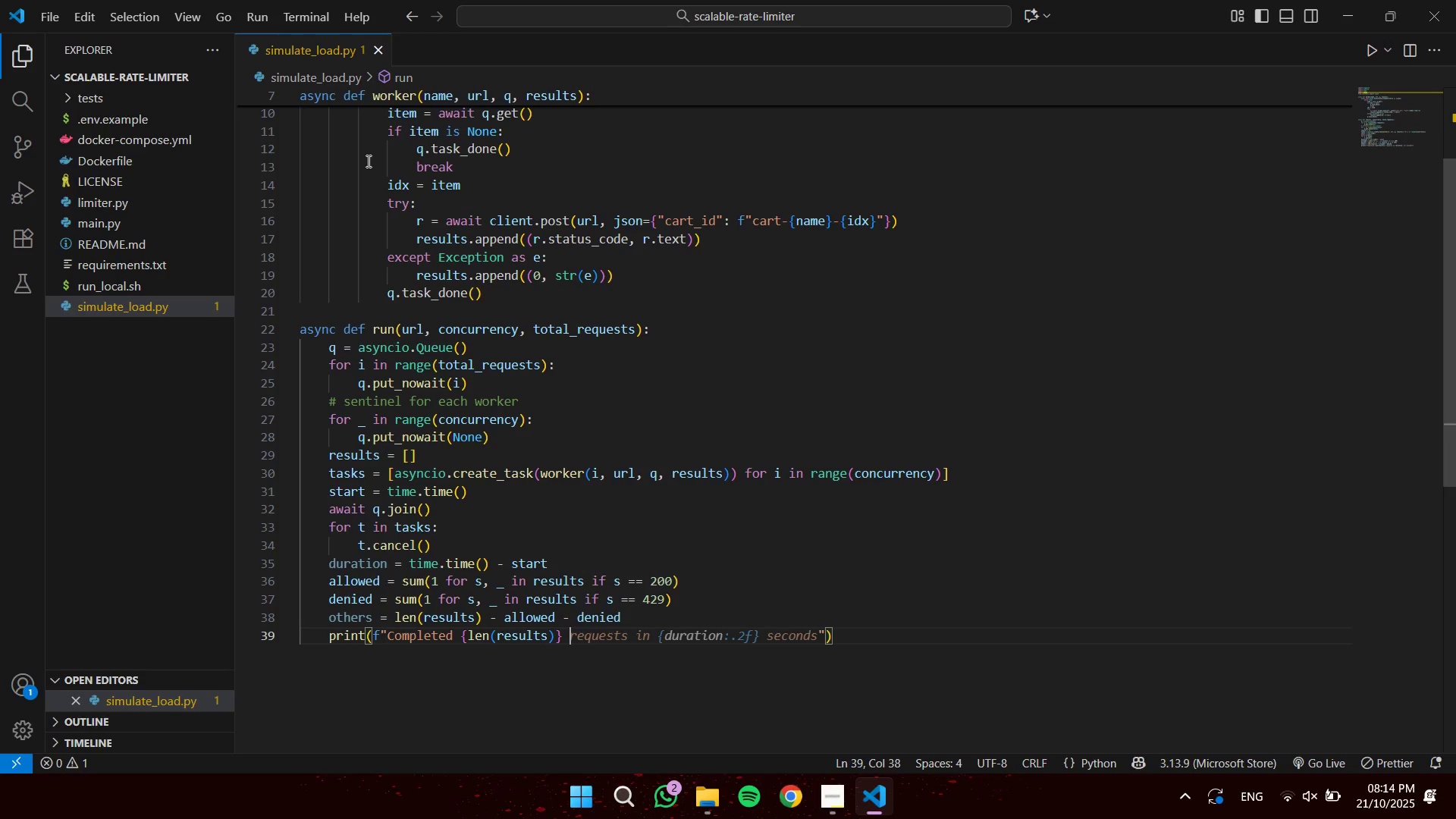 
wait(5.42)
 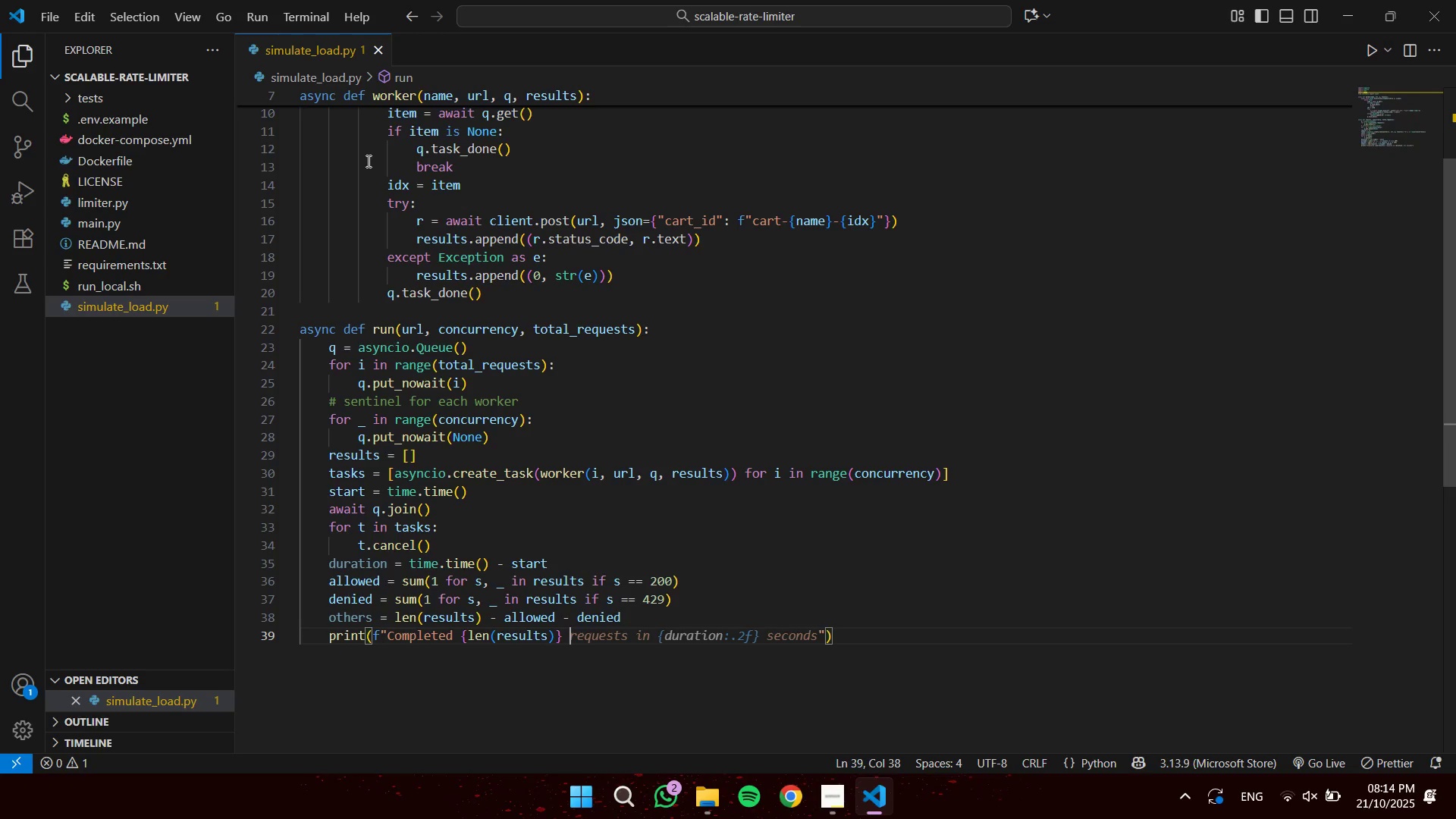 
key(Tab)
 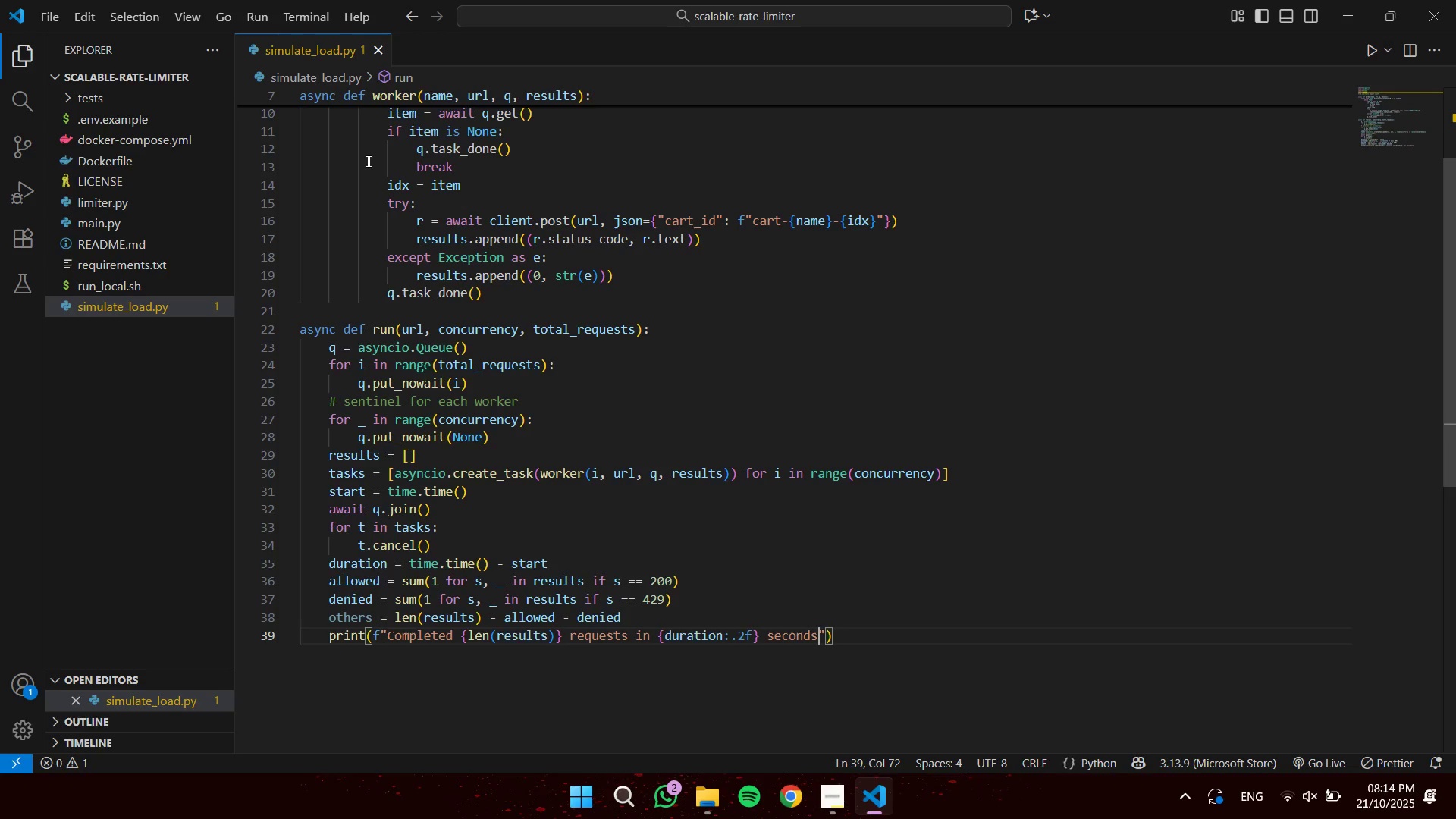 
key(ArrowLeft)
 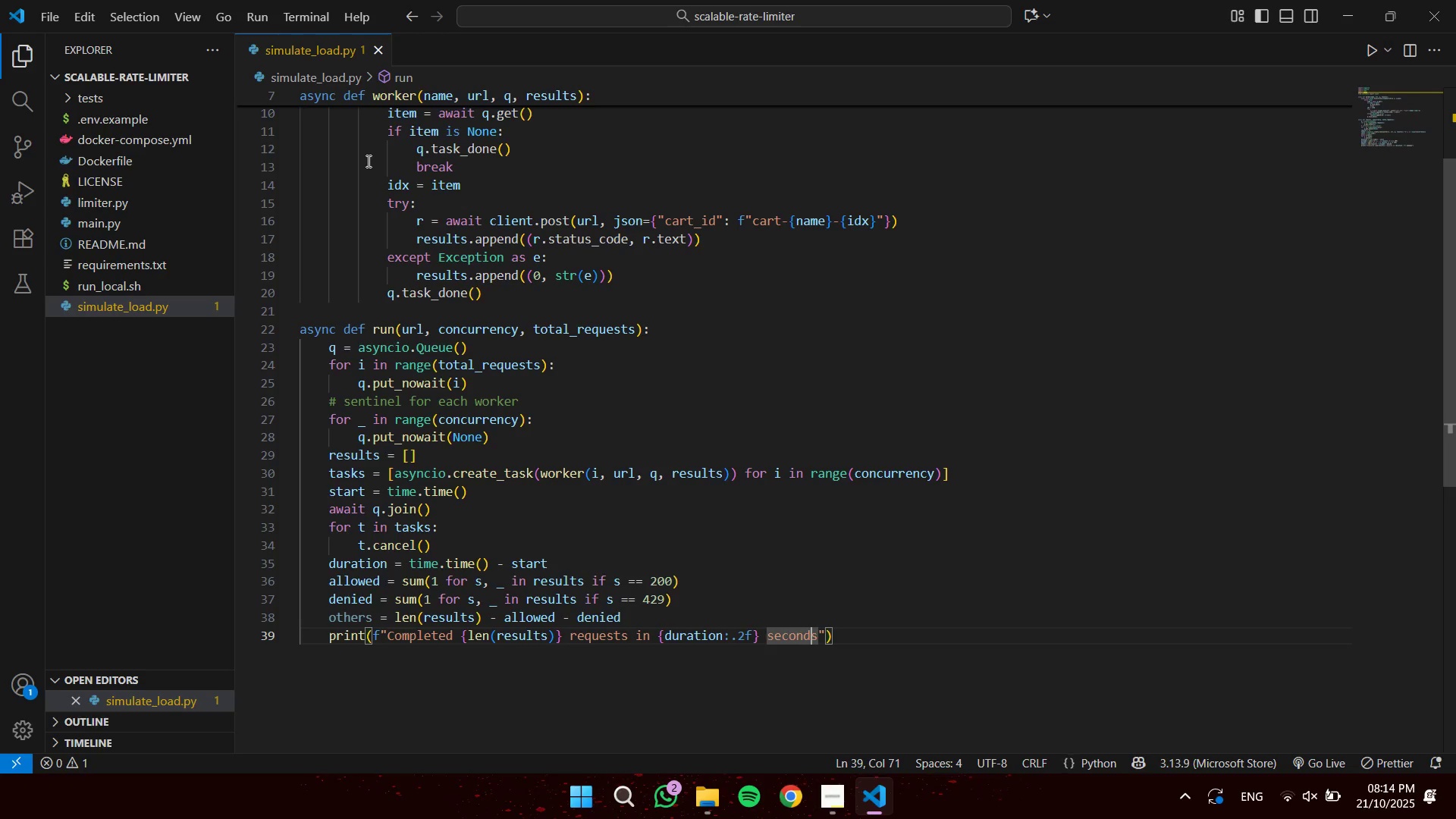 
key(ArrowRight)
 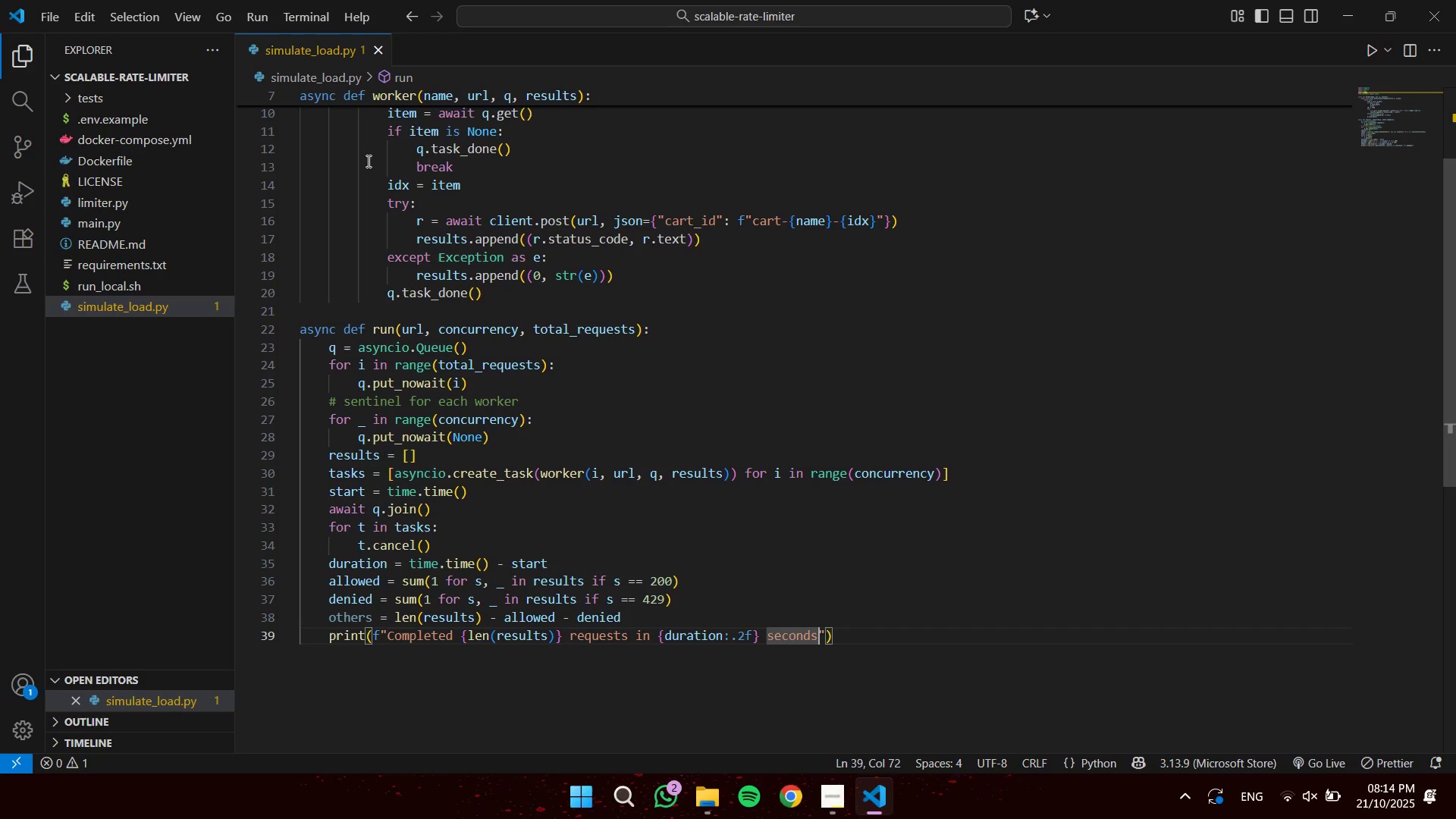 
key(Control+Shift+ShiftLeft)
 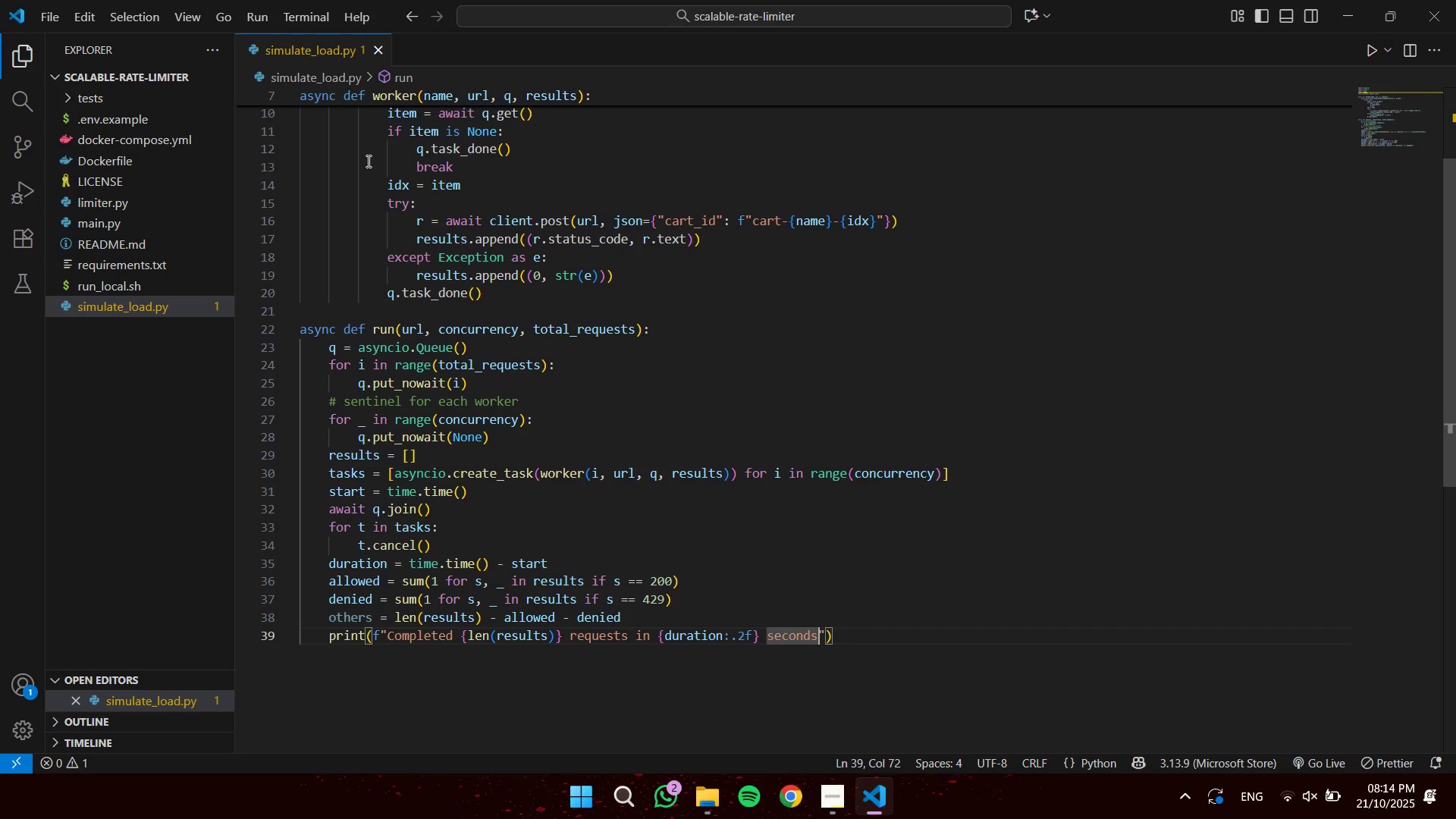 
key(Control+Shift+ArrowLeft)
 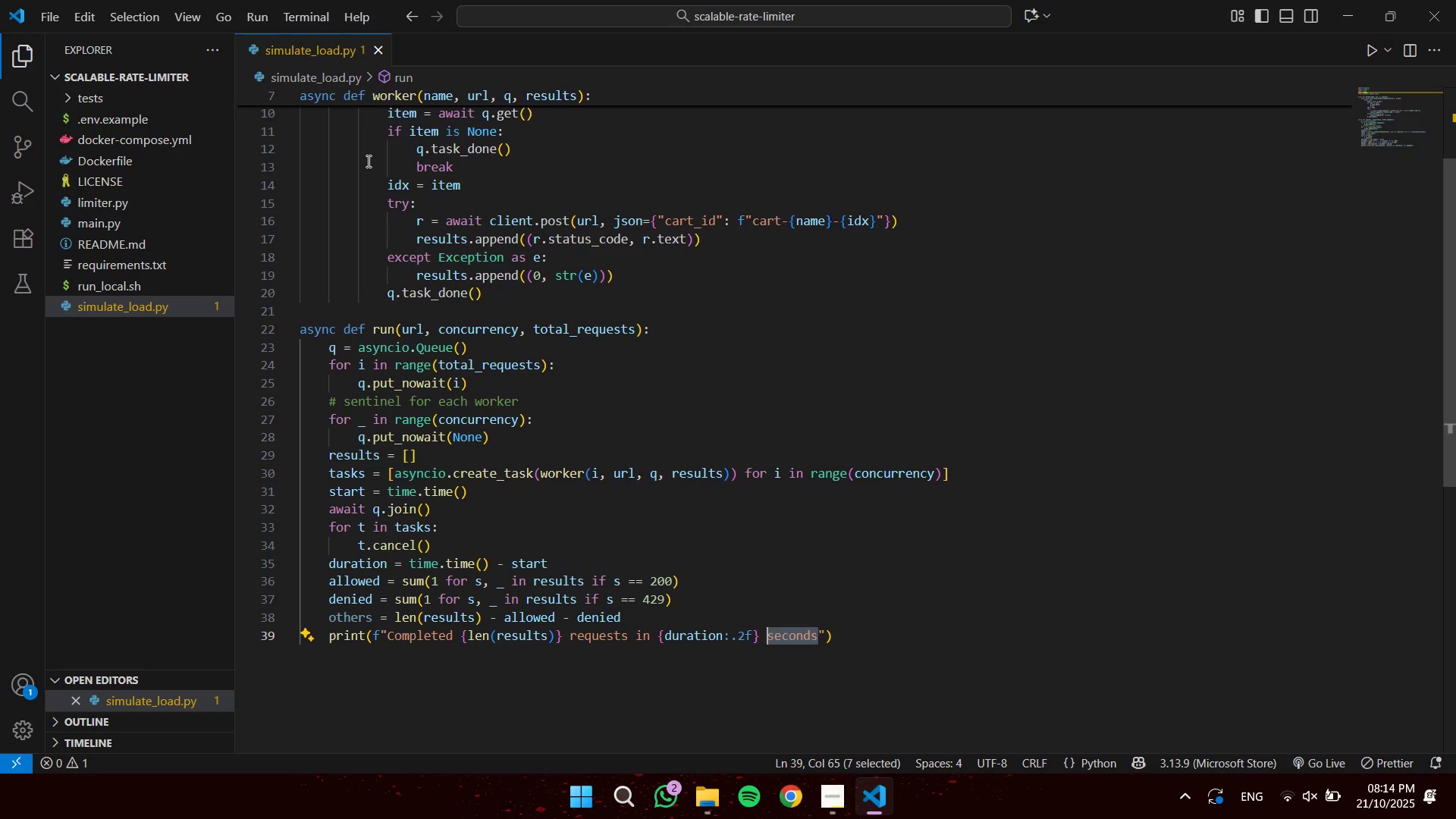 
key(S)
 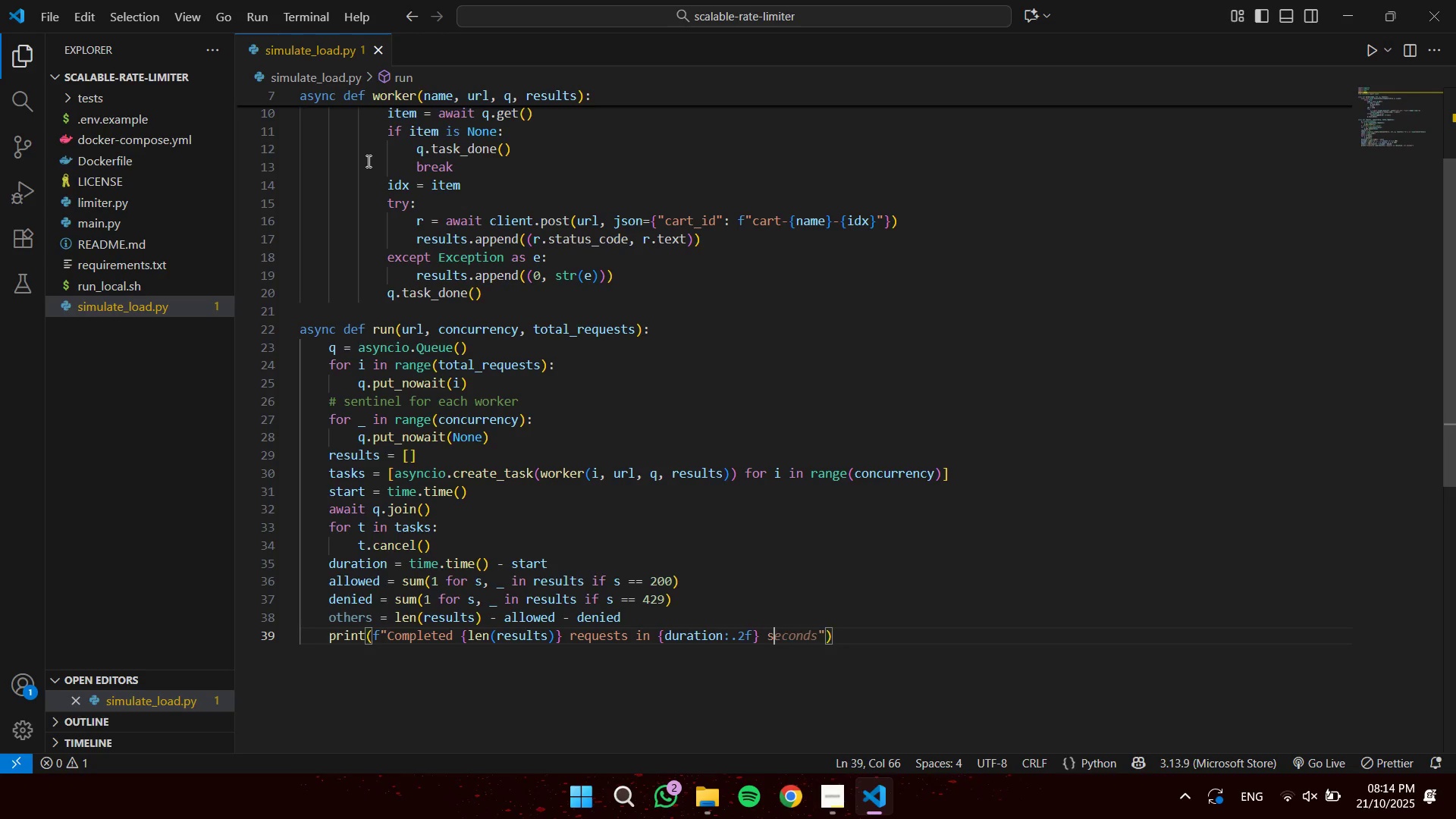 
key(ArrowRight)
 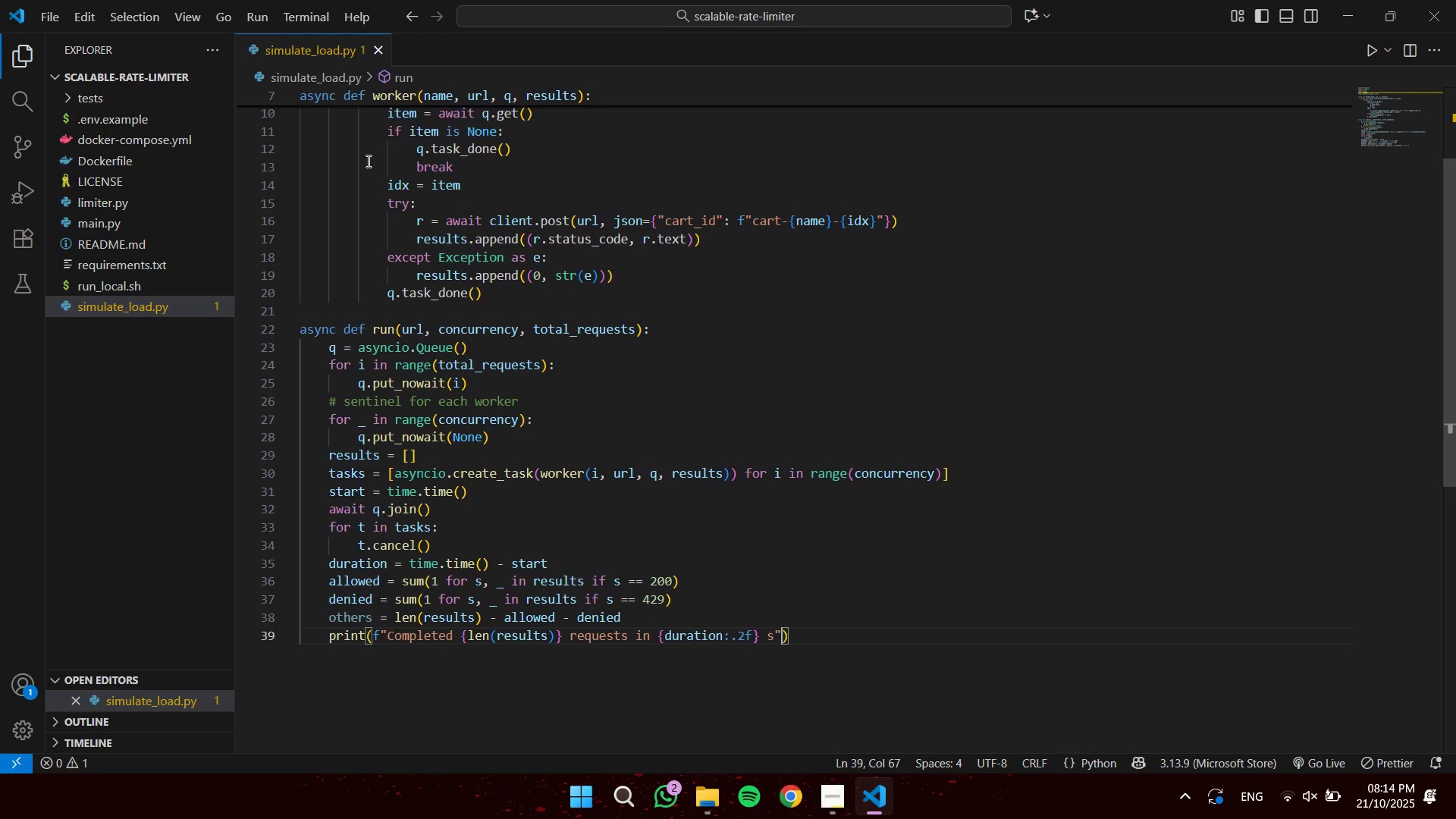 
key(ArrowLeft)
 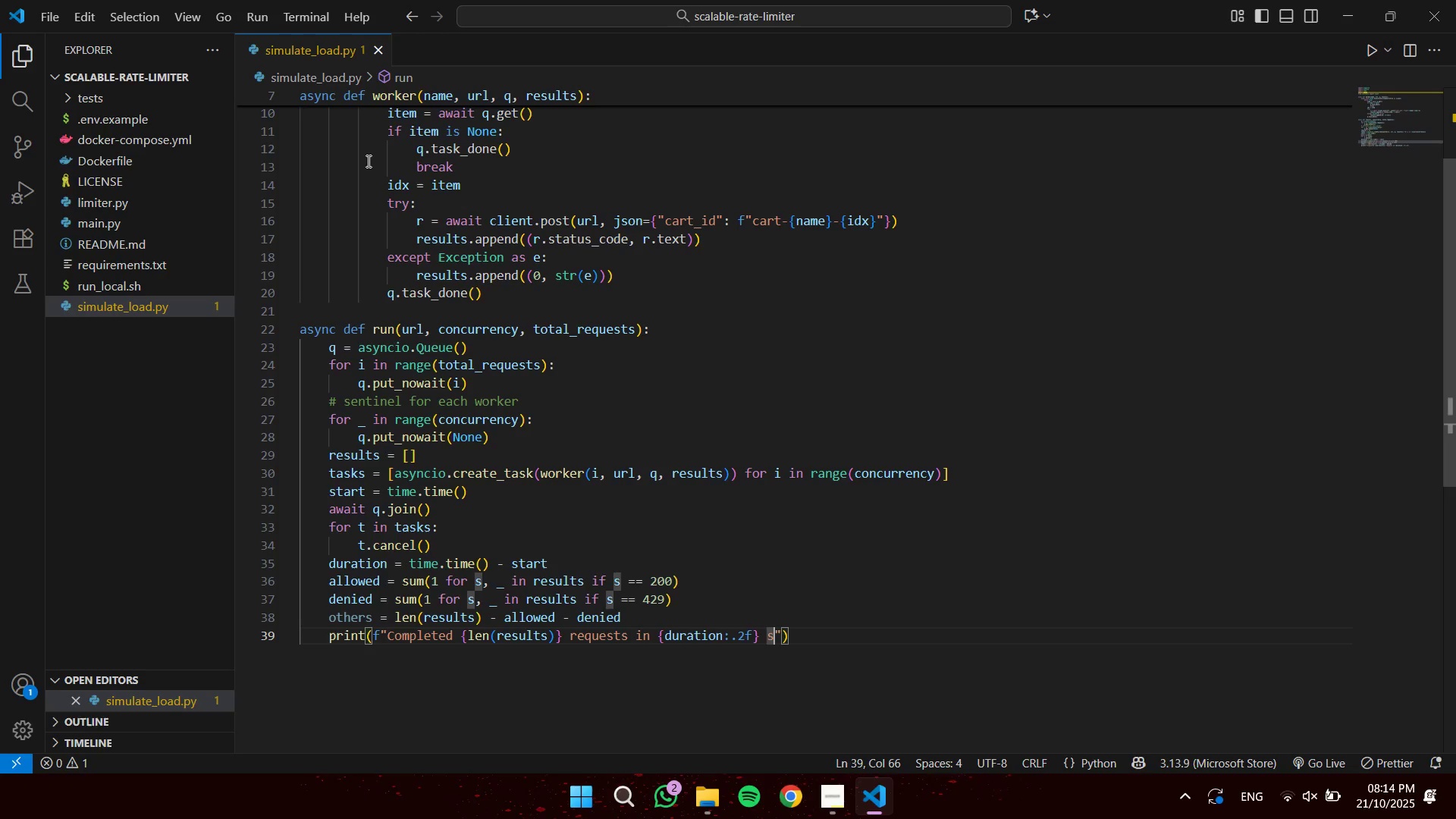 
key(Space)
 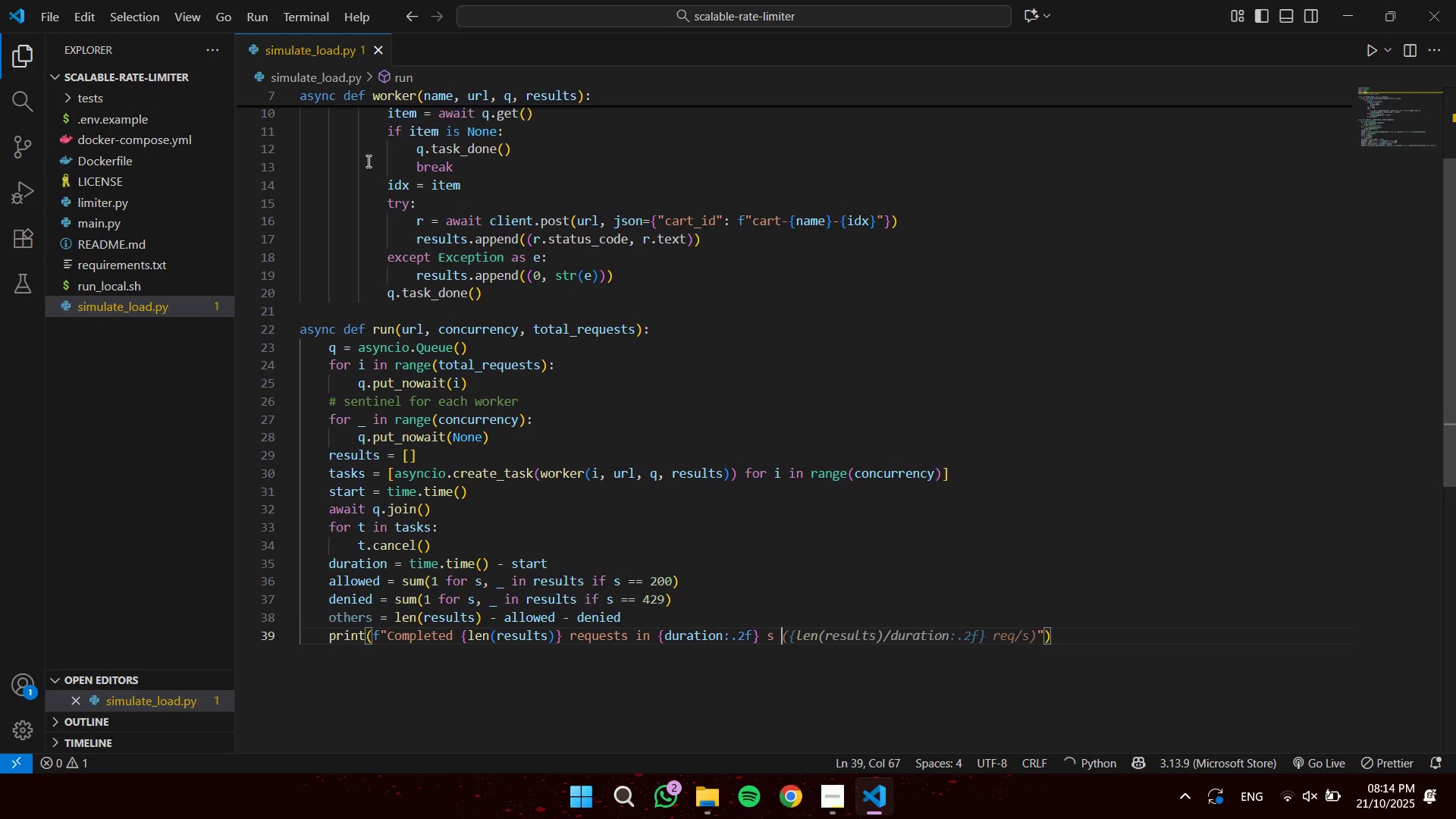 
key(Shift+9)
 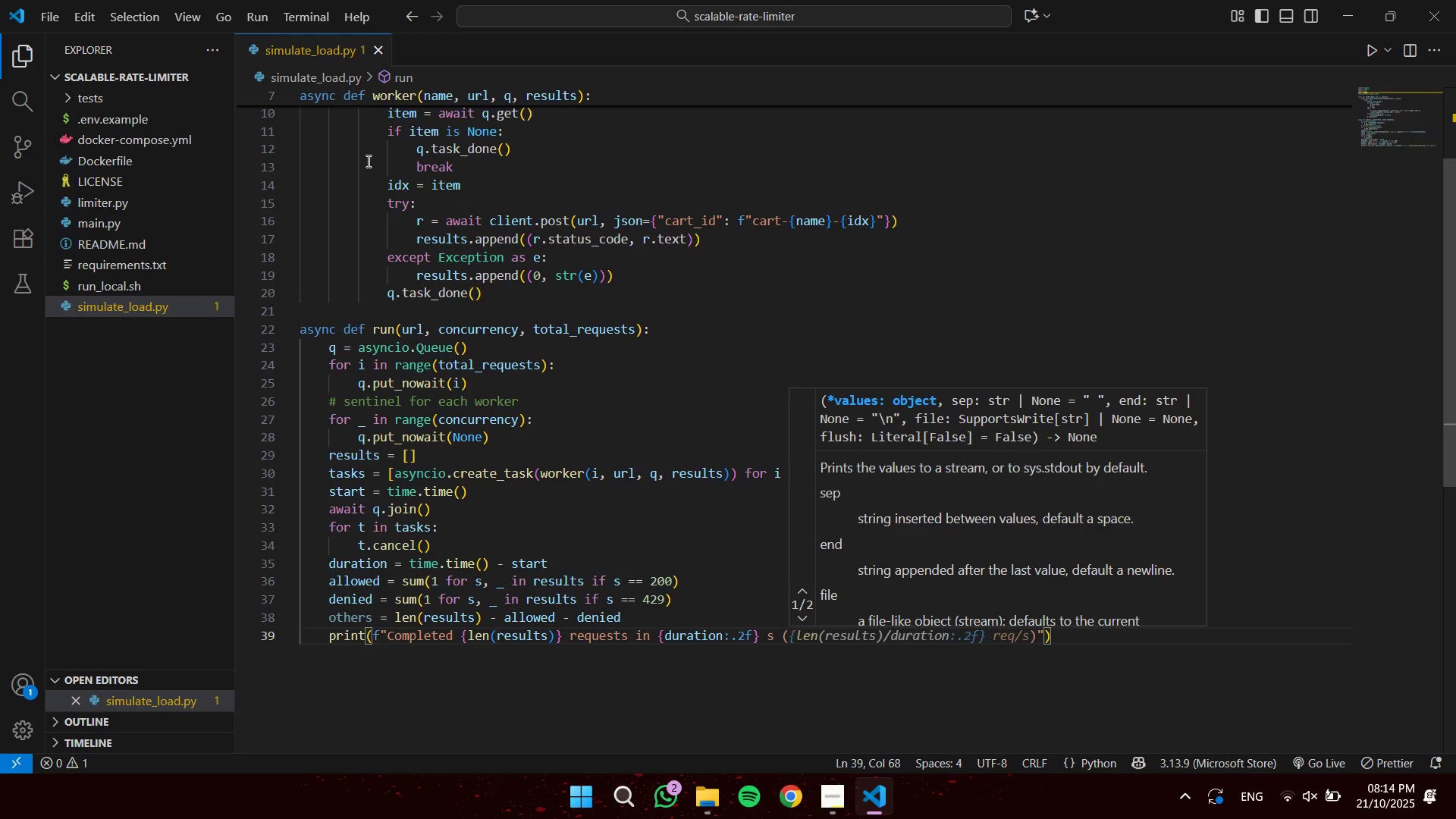 
key(Shift+BracketLeft)
 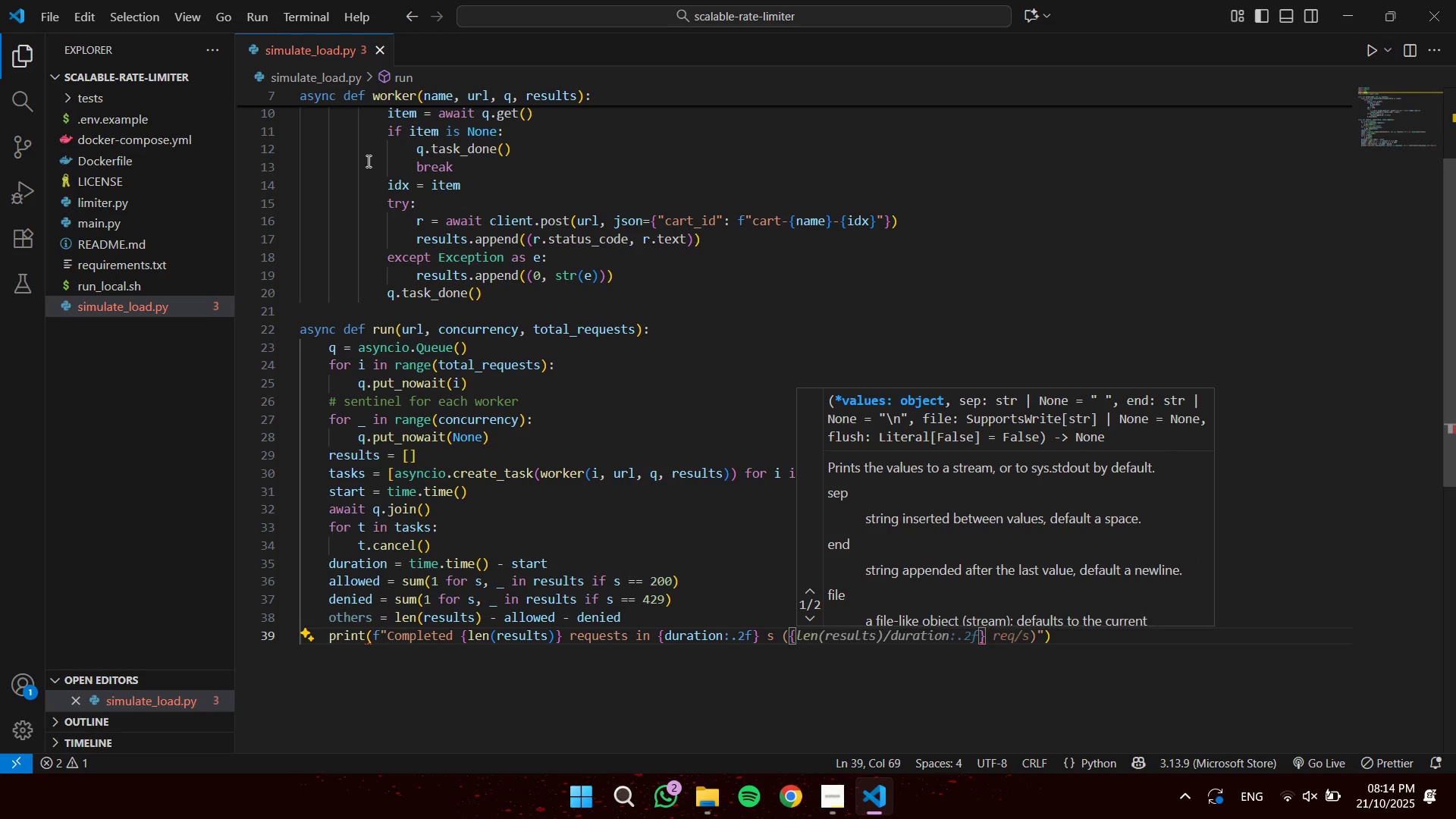 
wait(6.44)
 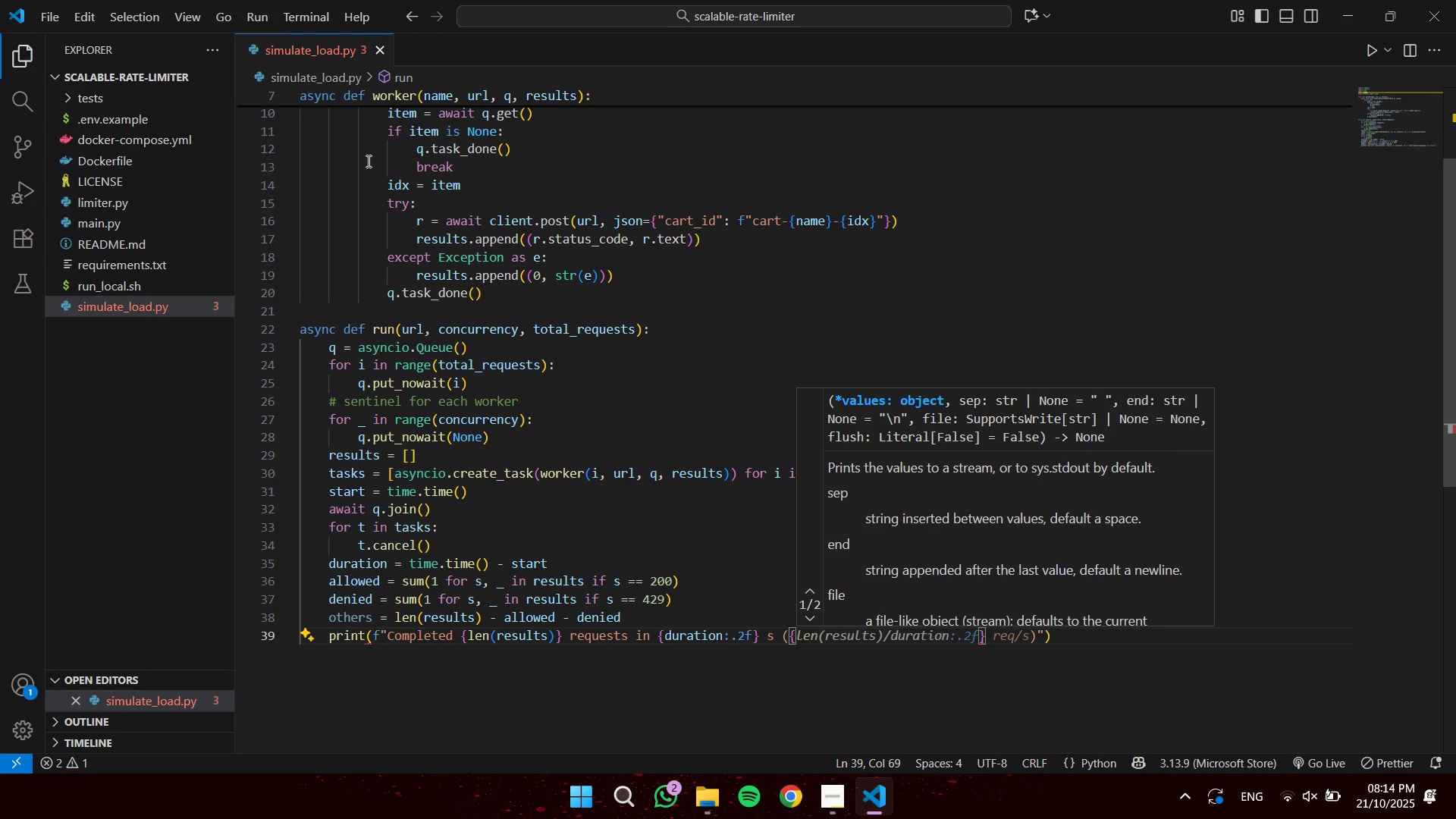 
key(Tab)
 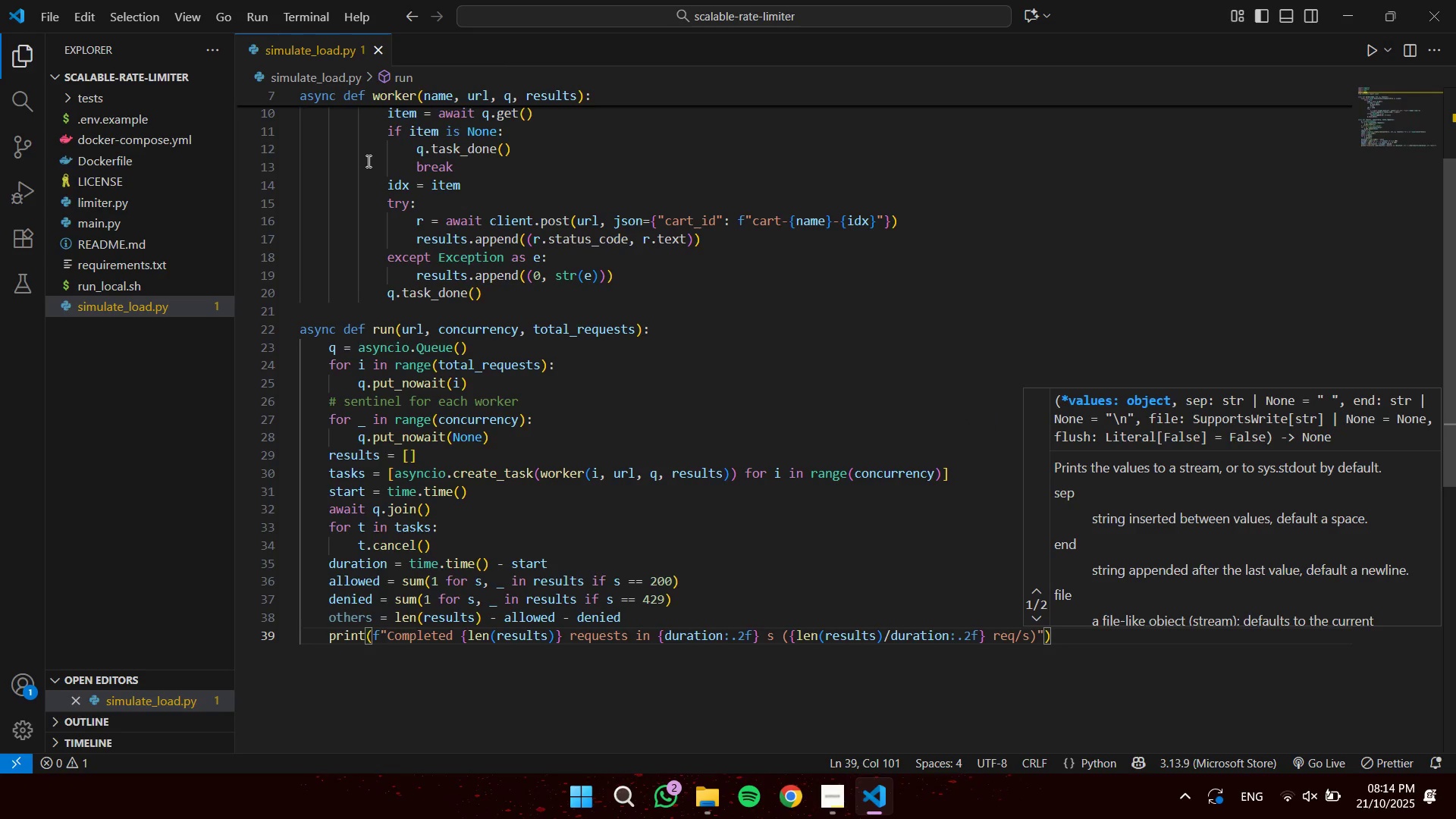 
key(ArrowRight)
 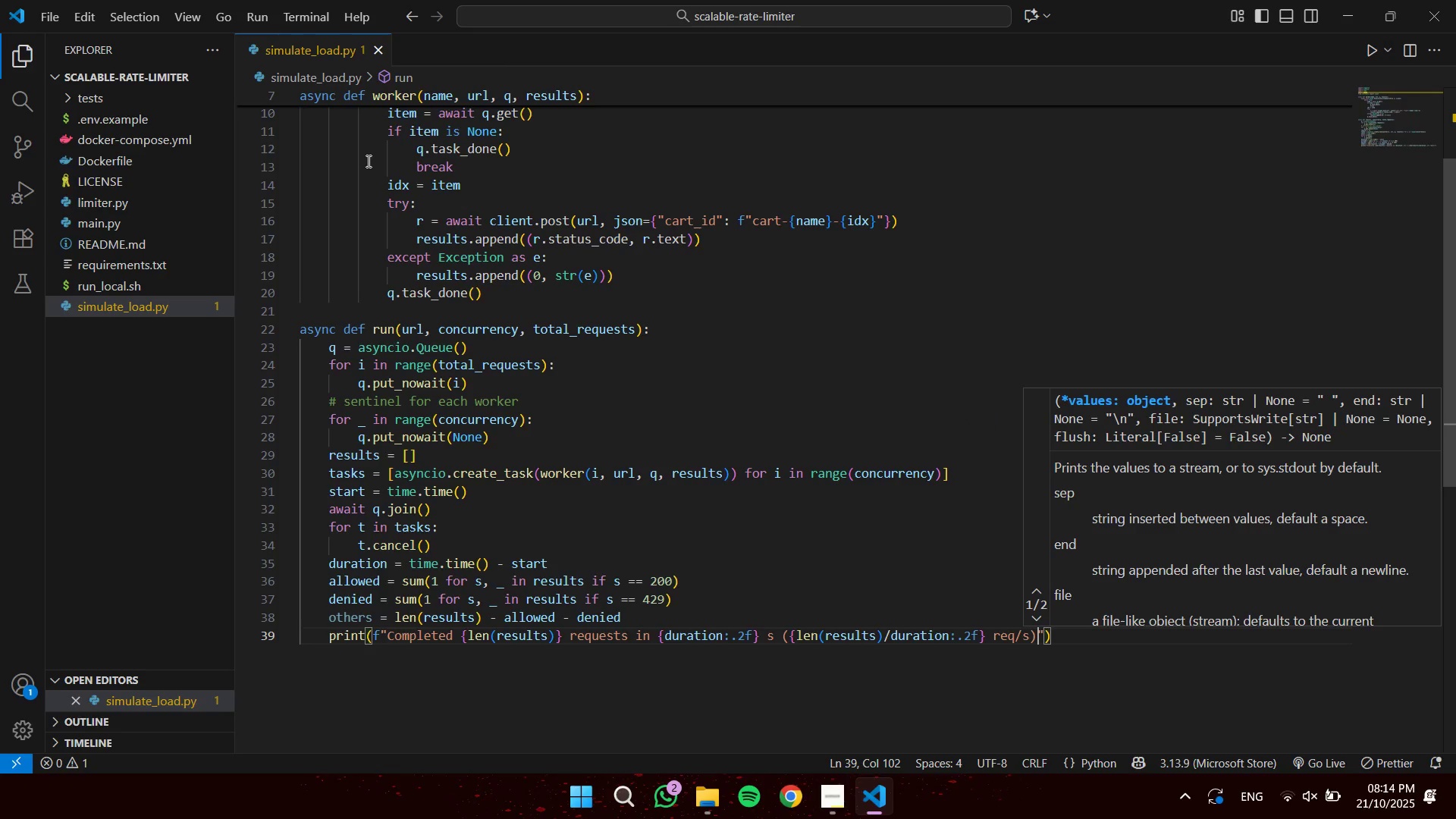 
key(ArrowRight)
 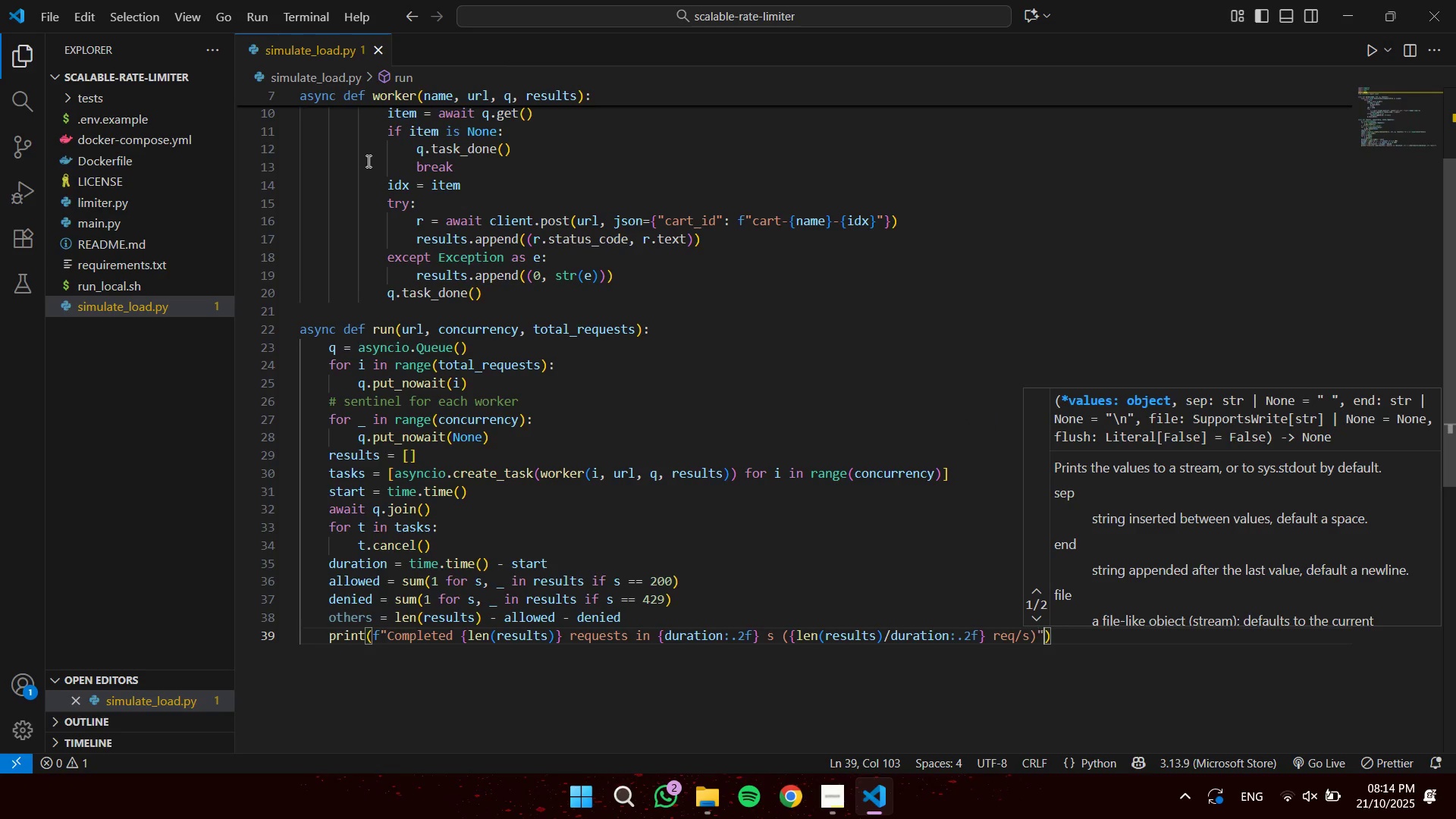 
key(ArrowRight)
 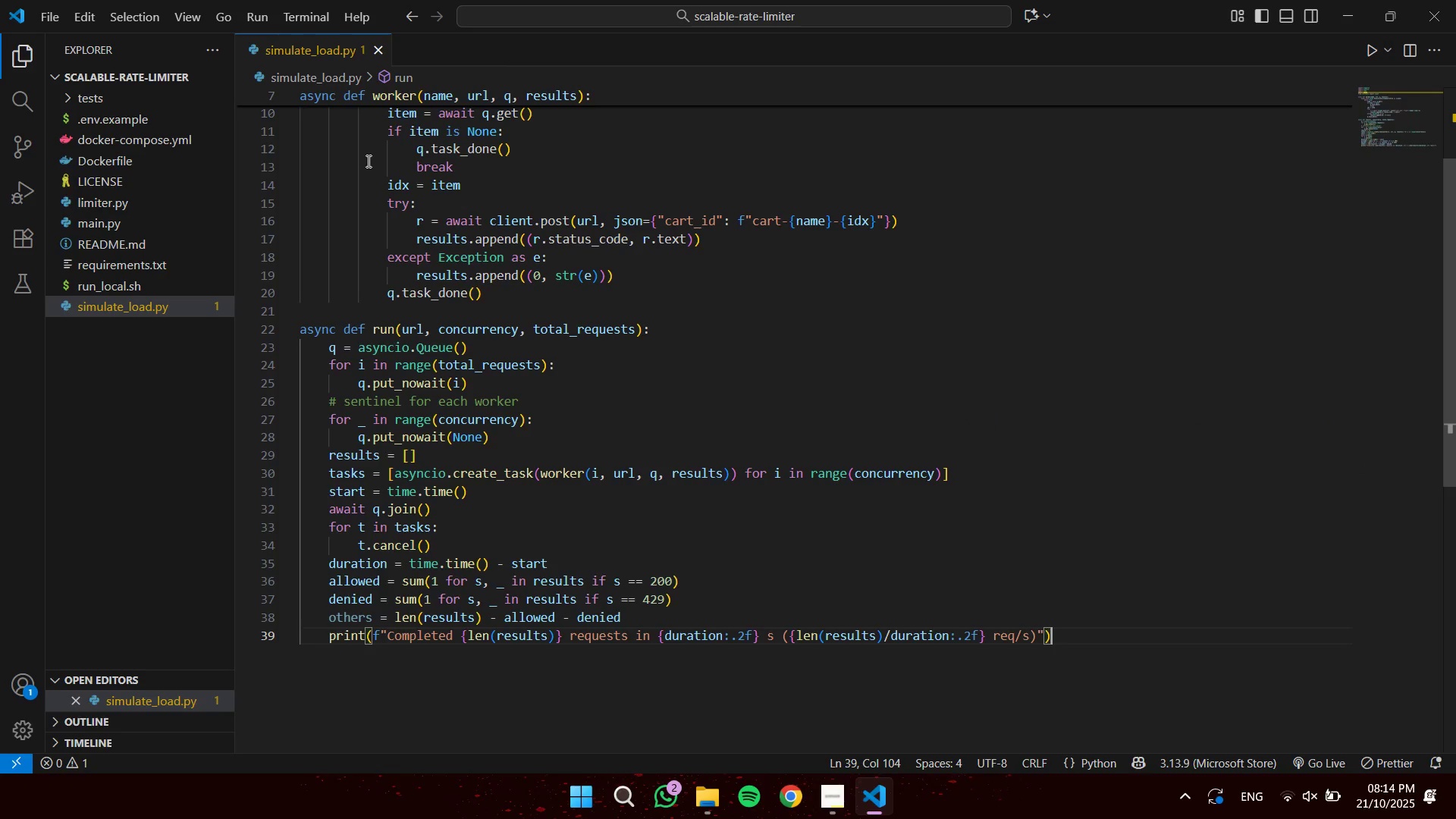 
key(Enter)
 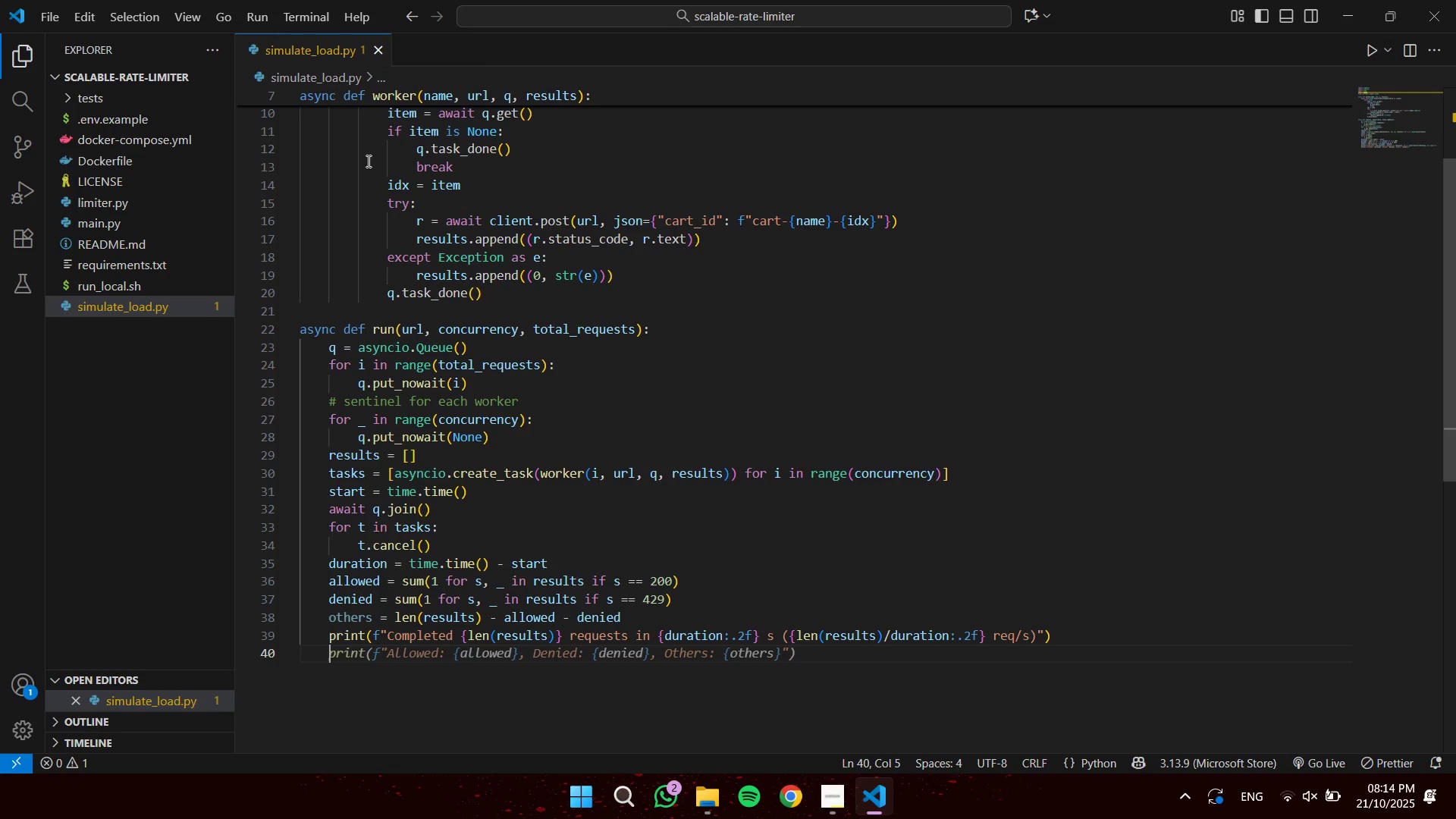 
key(Tab)
 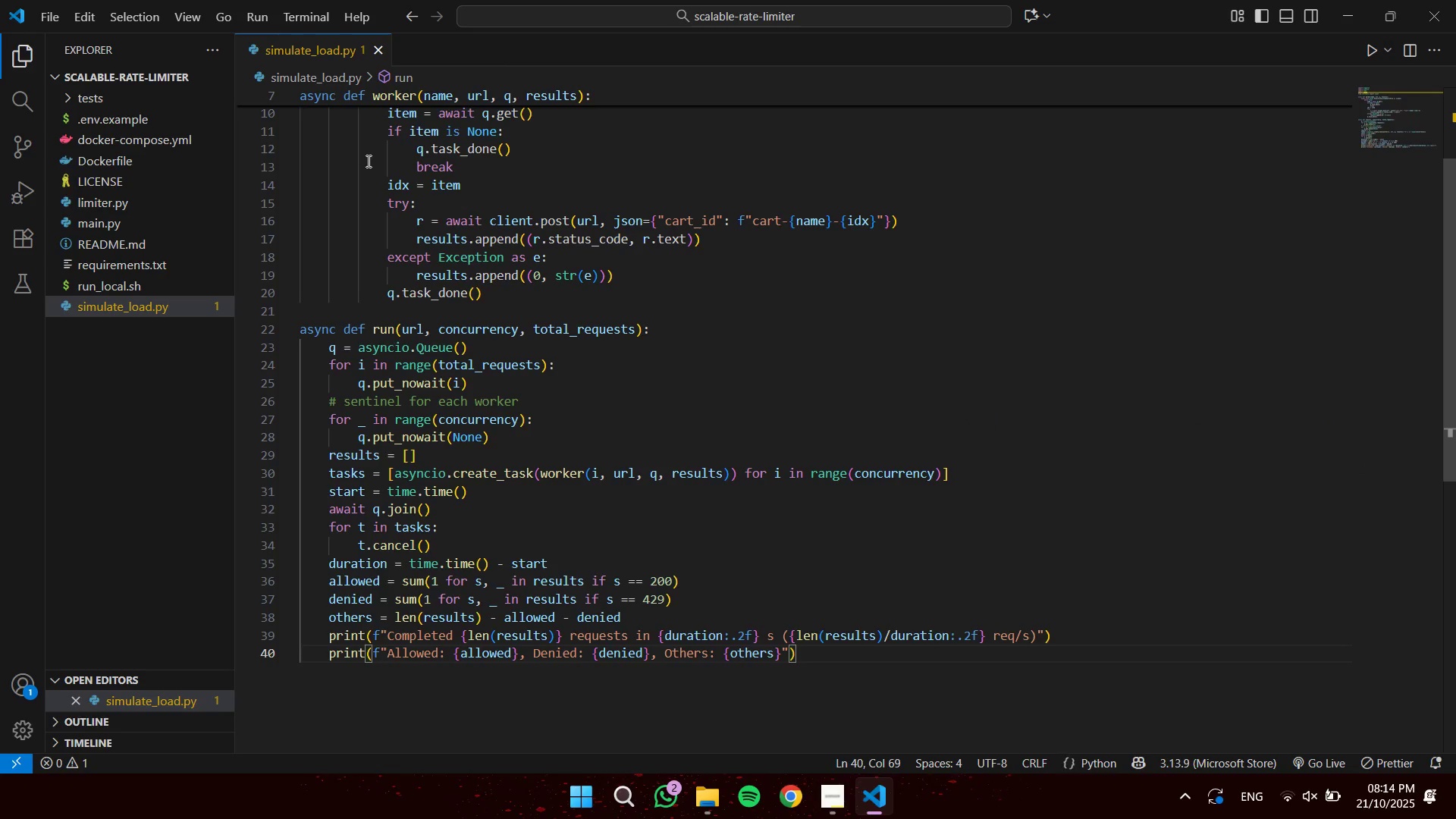 
key(Enter)
 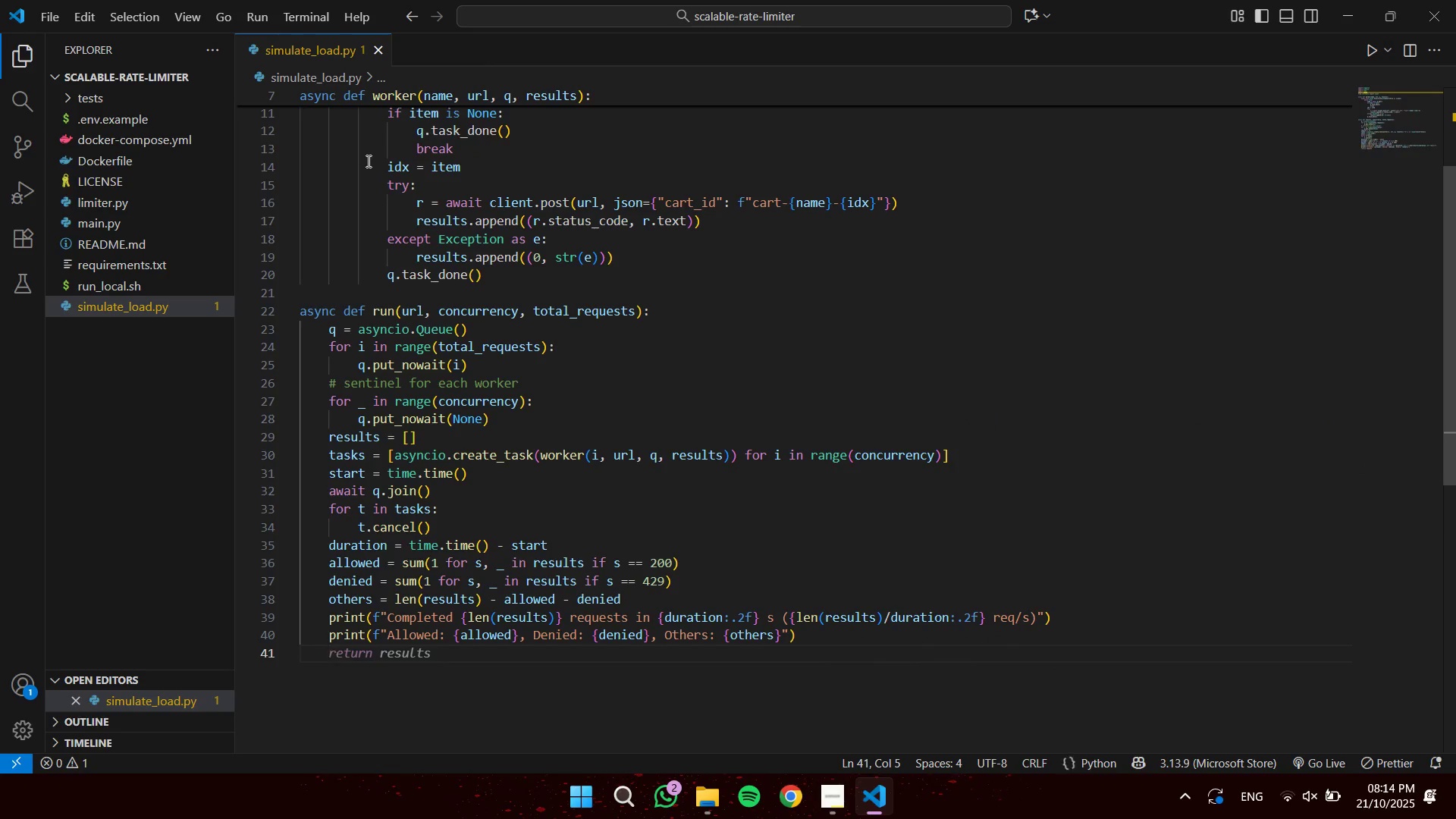 
key(Tab)
 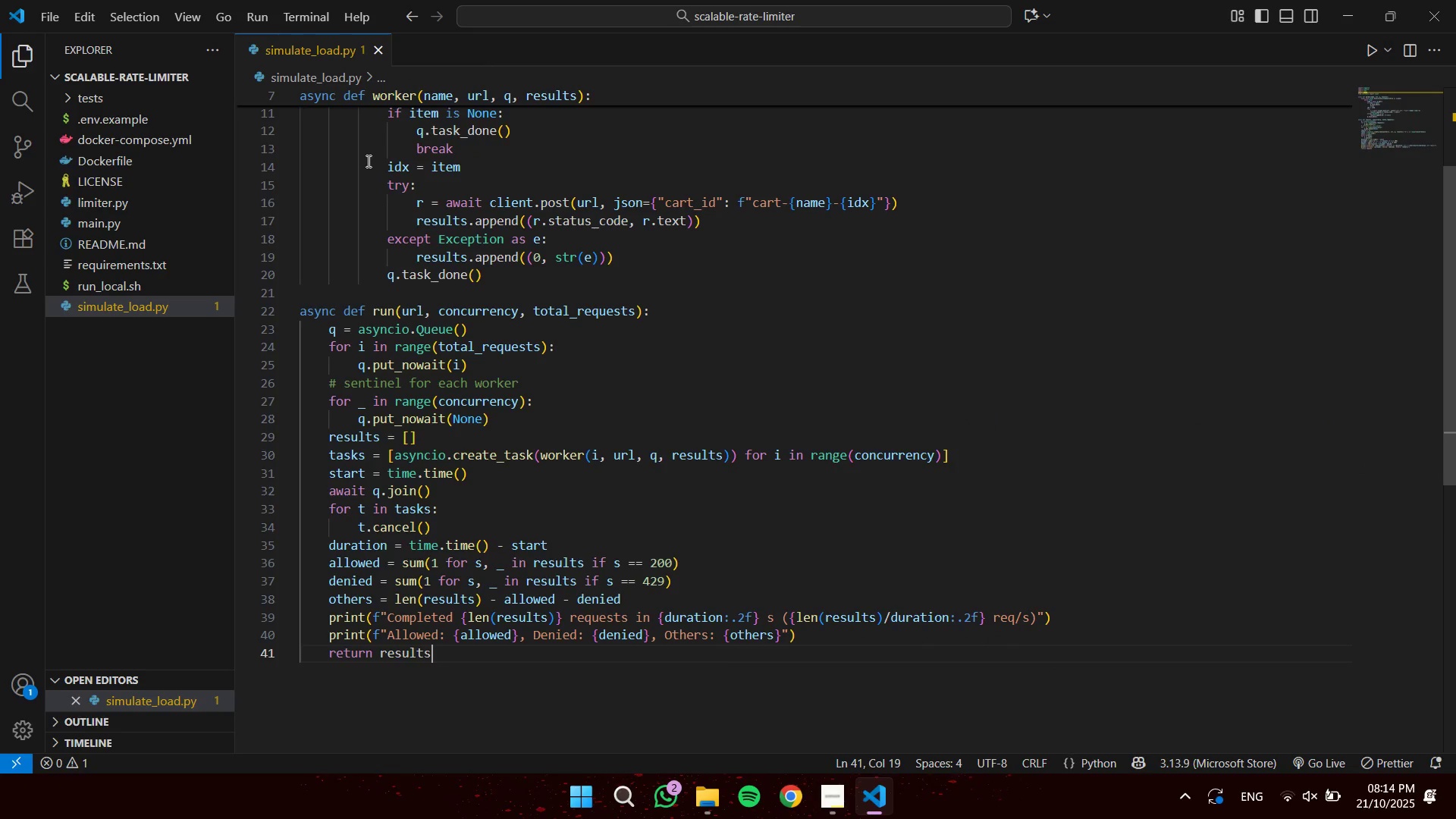 
key(Enter)
 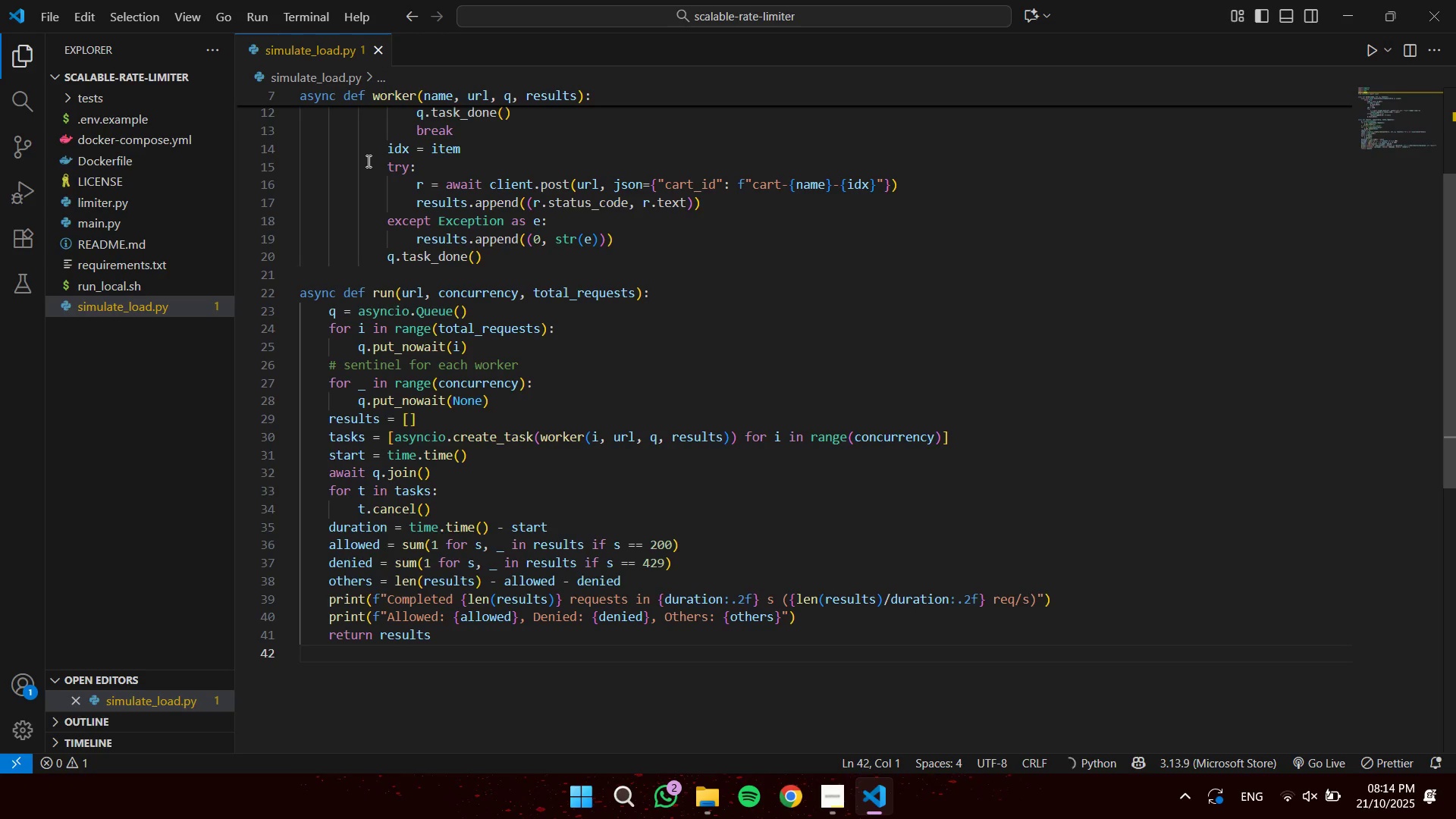 
key(Enter)
 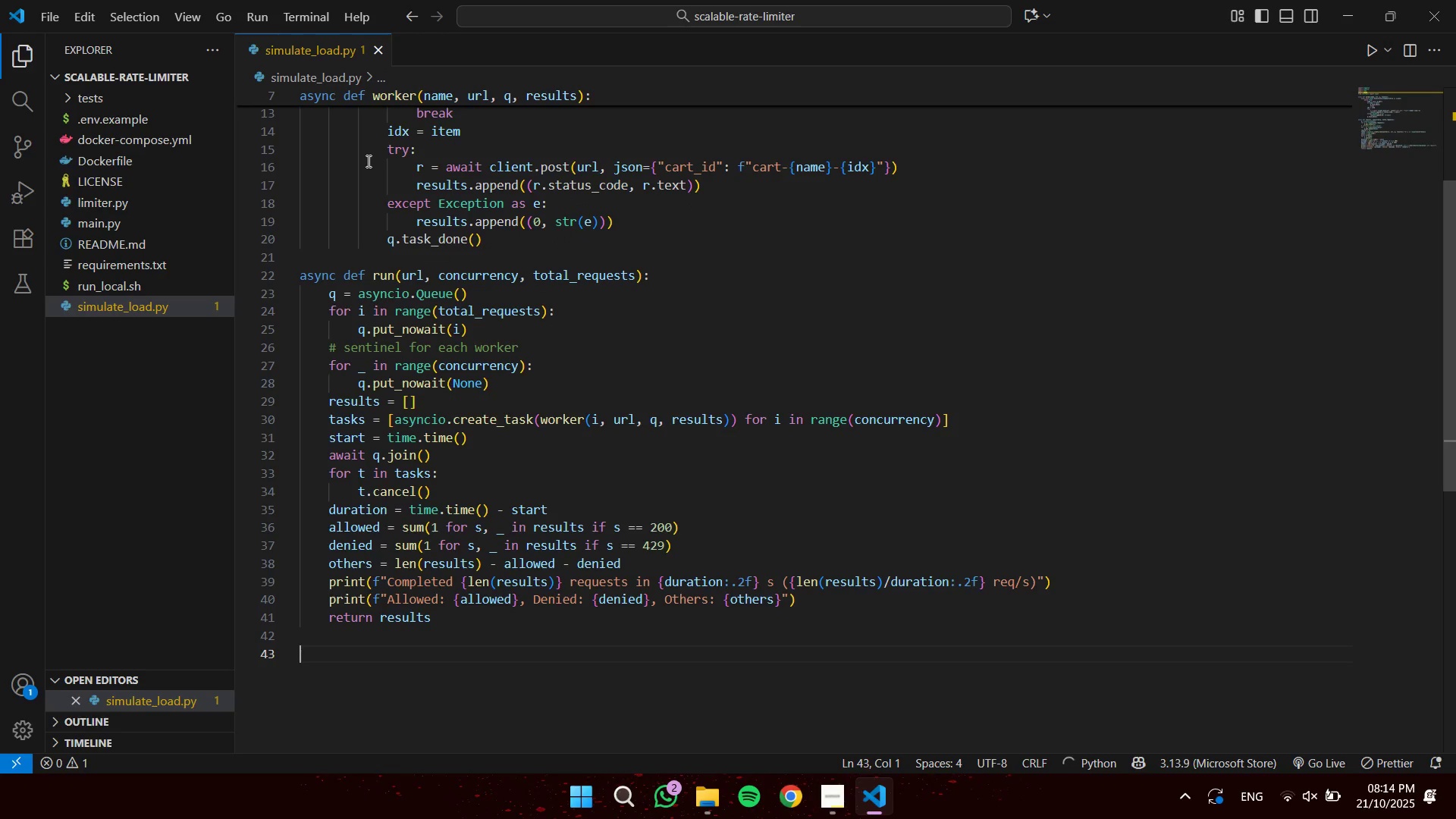 
type(asynx)
key(Backspace)
type(c)
key(Backspace)
key(Backspace)
key(Backspace)
key(Backspace)
key(Backspace)
type(if )
 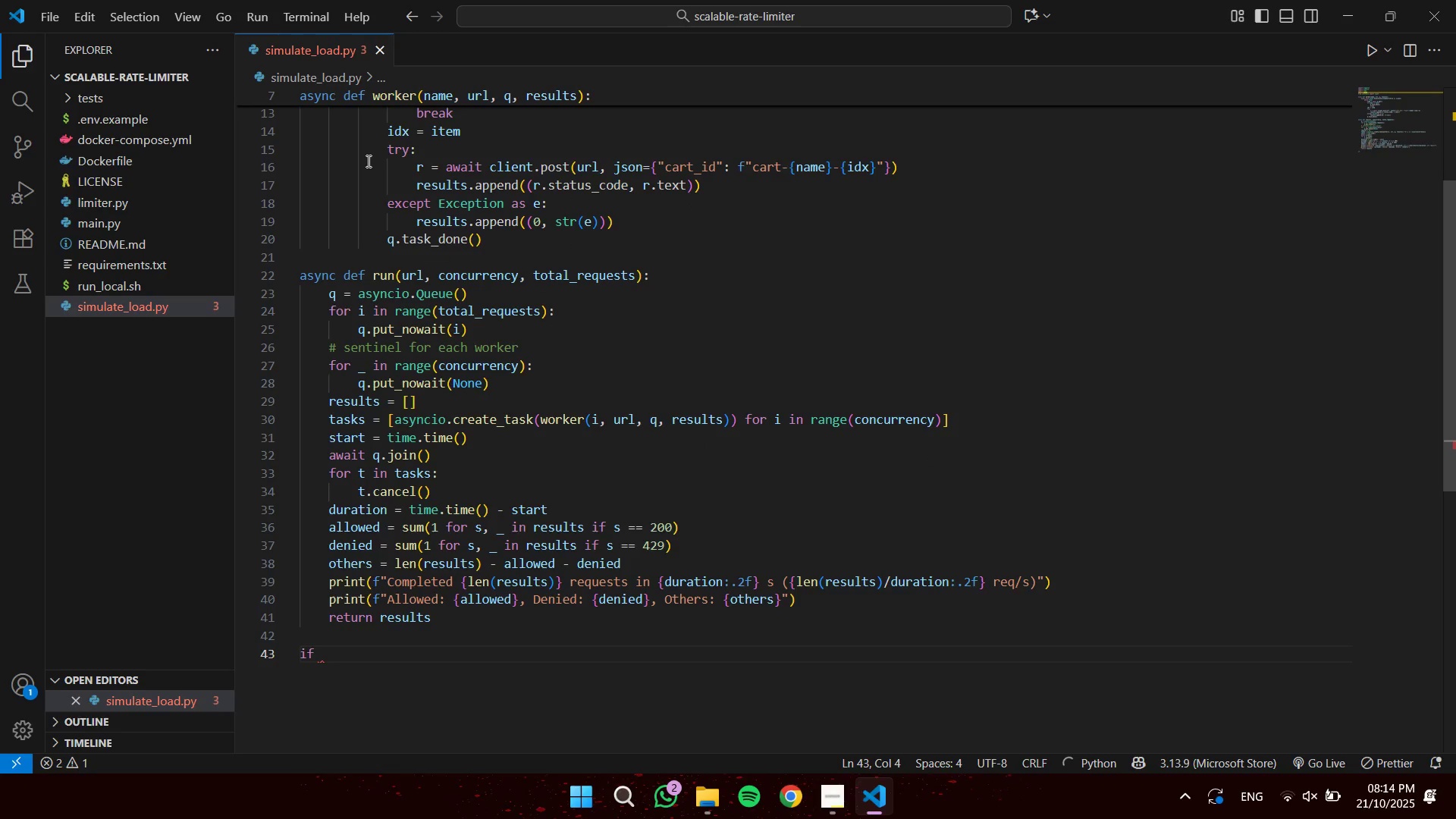 
hold_key(key=ShiftLeft, duration=0.61)
 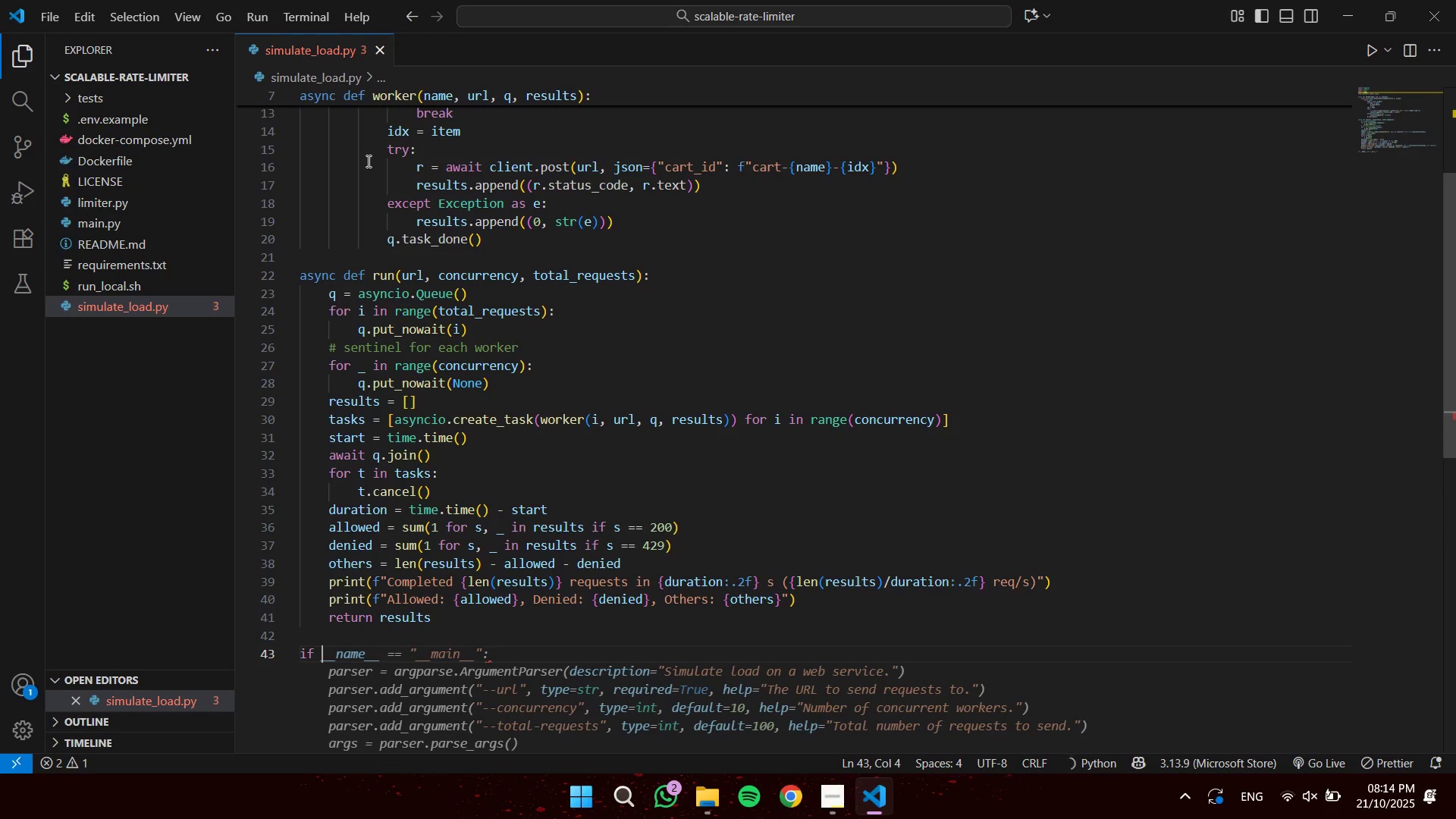 
hold_key(key=ShiftLeft, duration=0.33)
 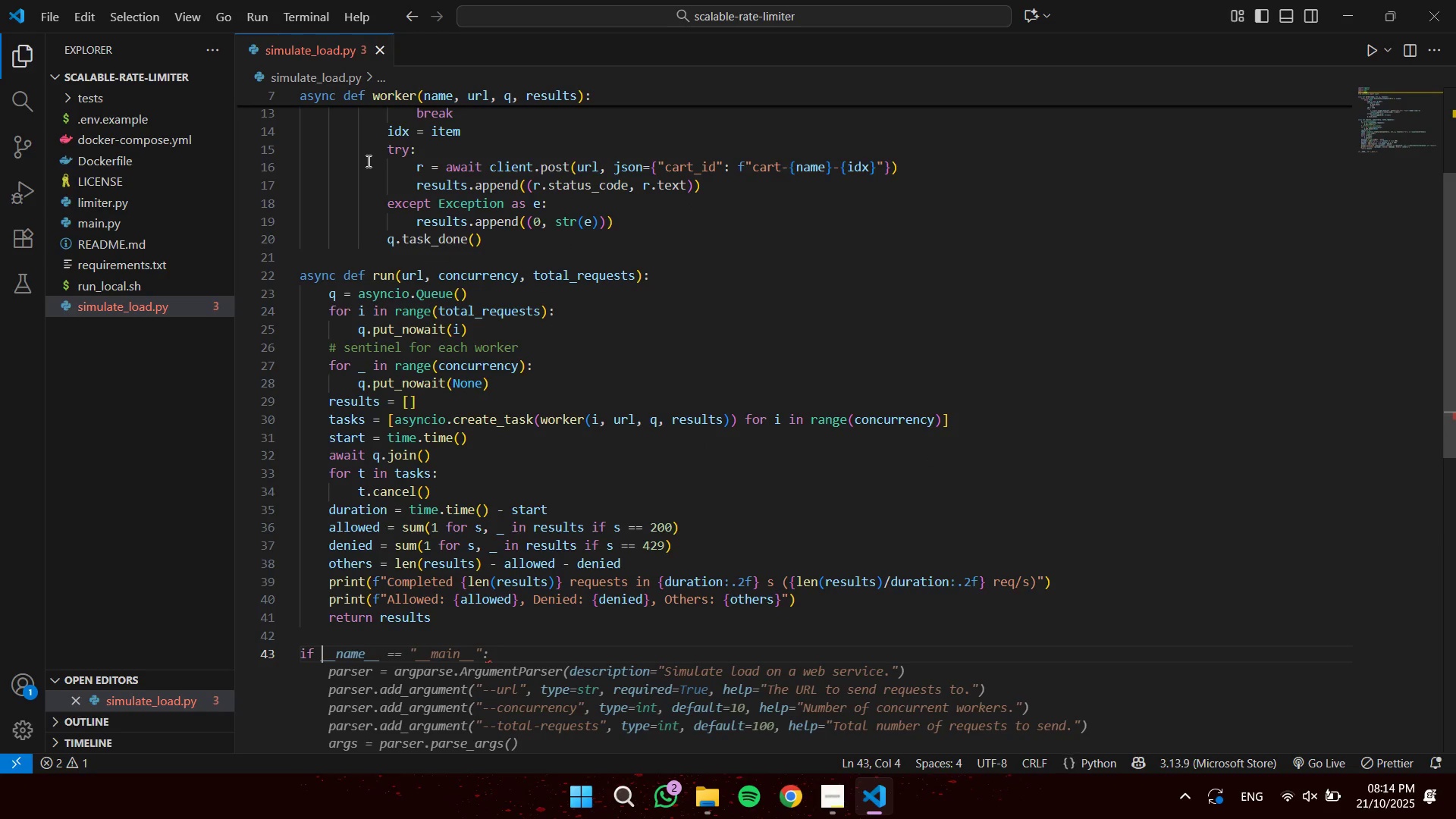 
key(Tab)
 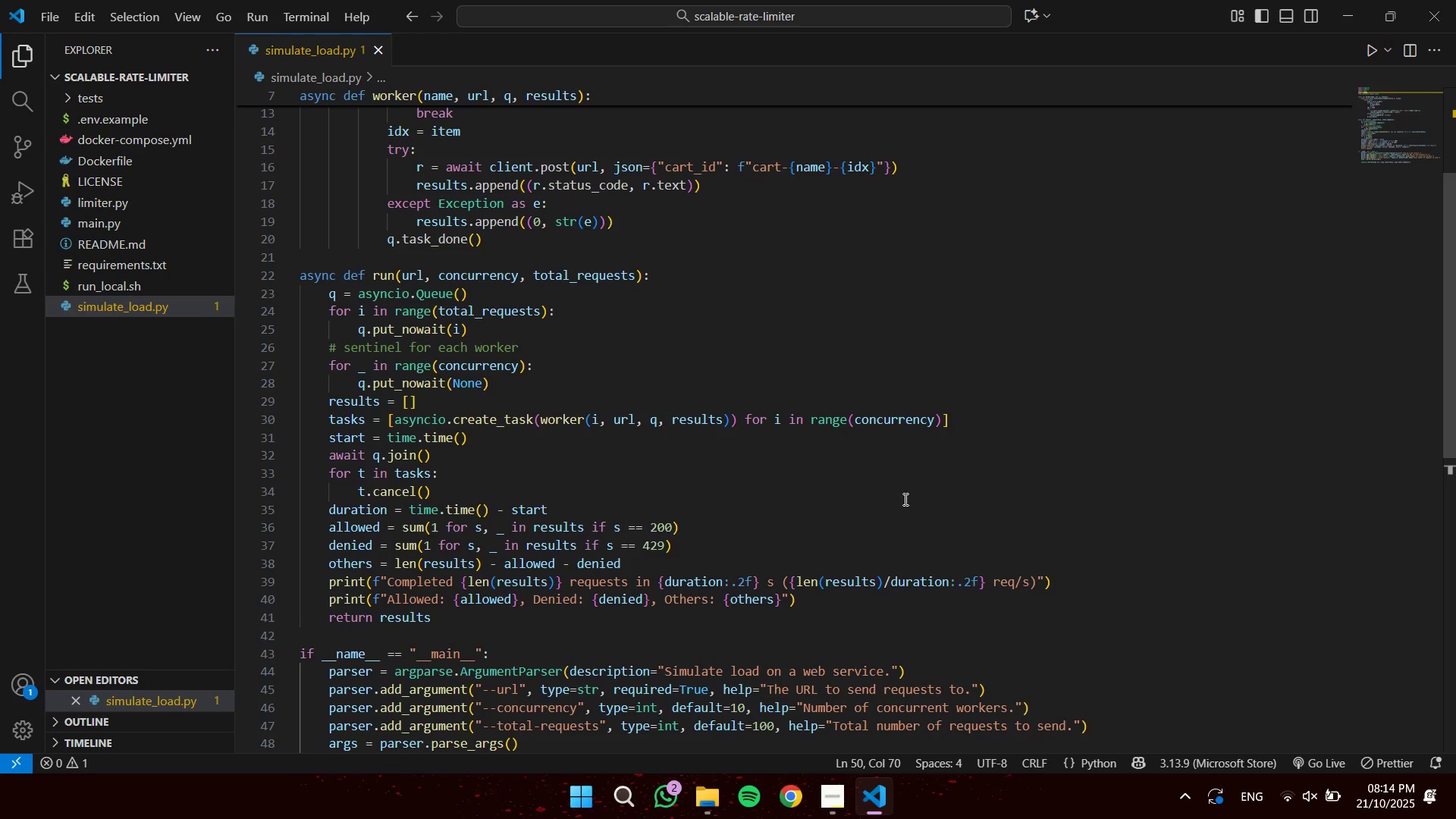 
scroll: coordinate [908, 471], scroll_direction: down, amount: 2.0
 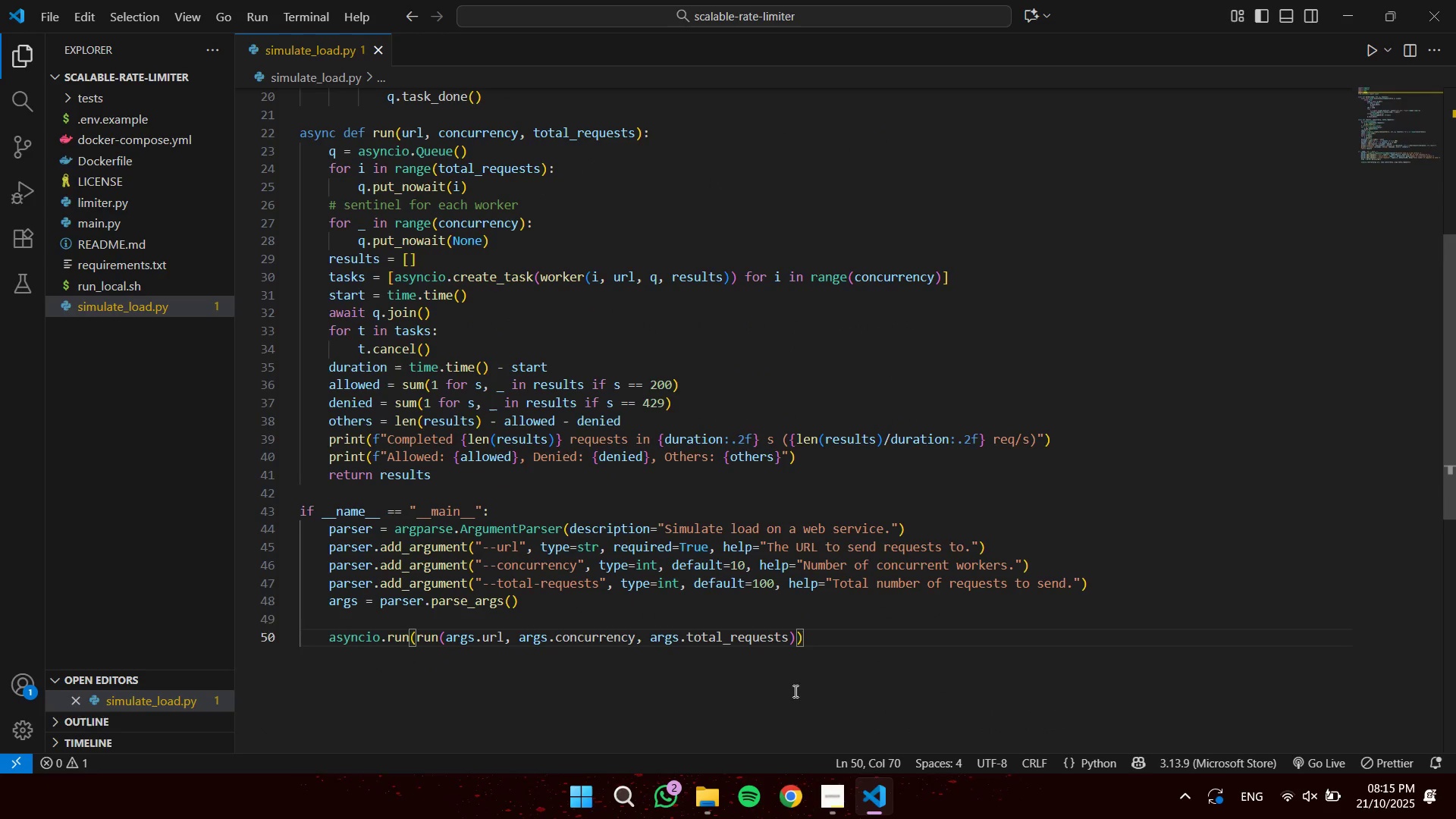 
left_click_drag(start_coordinate=[852, 641], to_coordinate=[327, 527])
 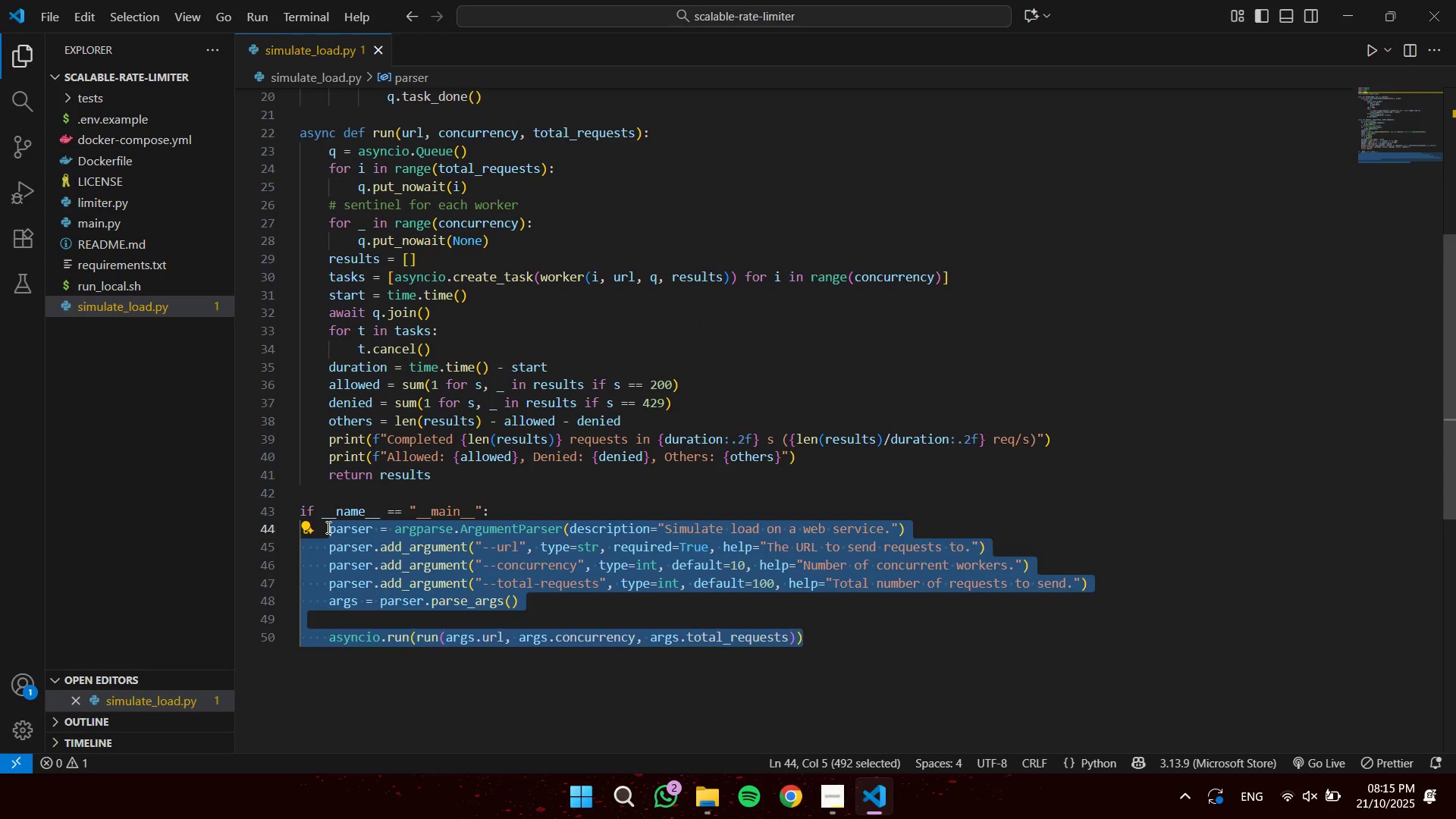 
key(Backspace)
type(parser = argparse.Argu)
 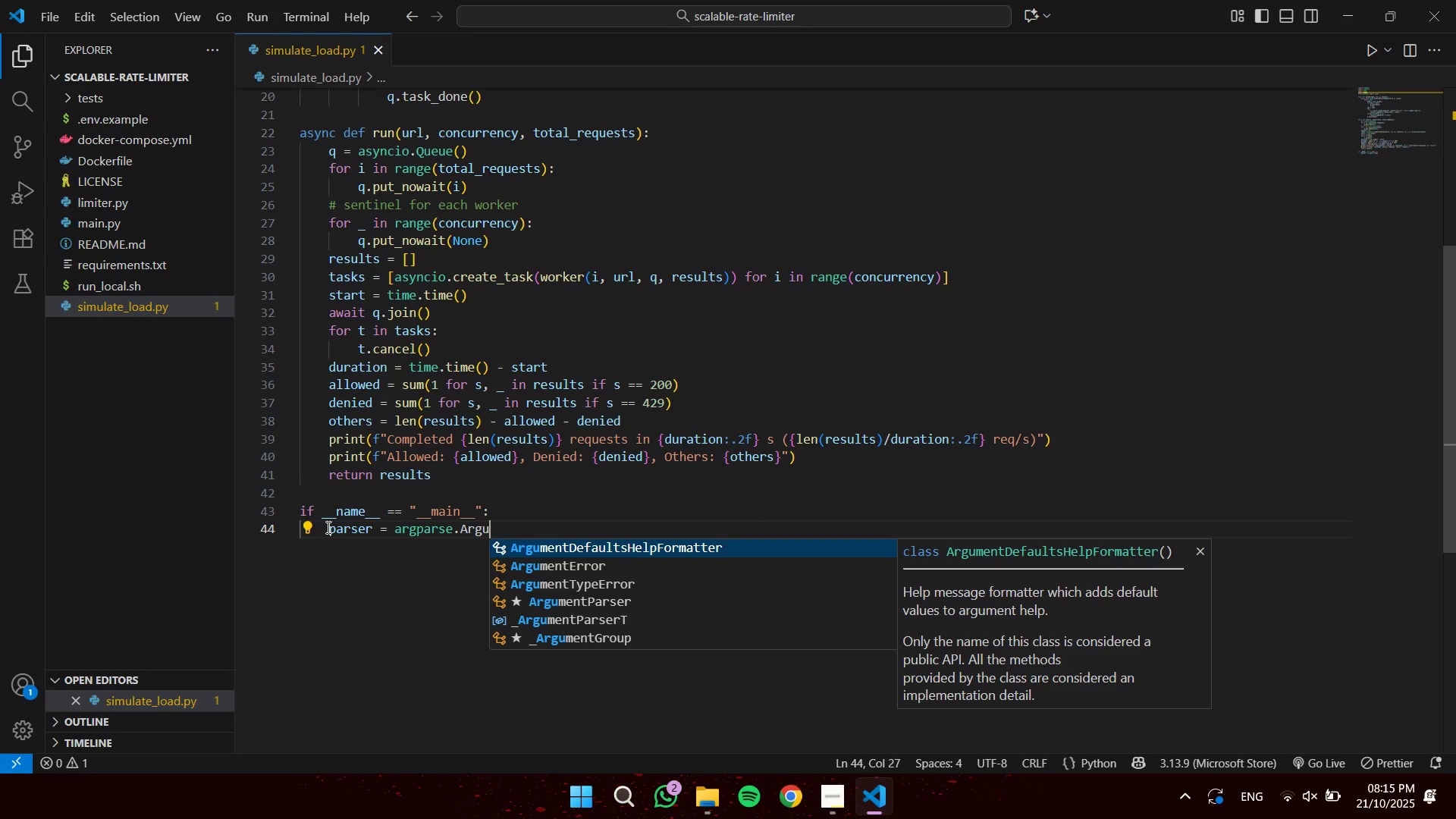 
key(ArrowDown)
 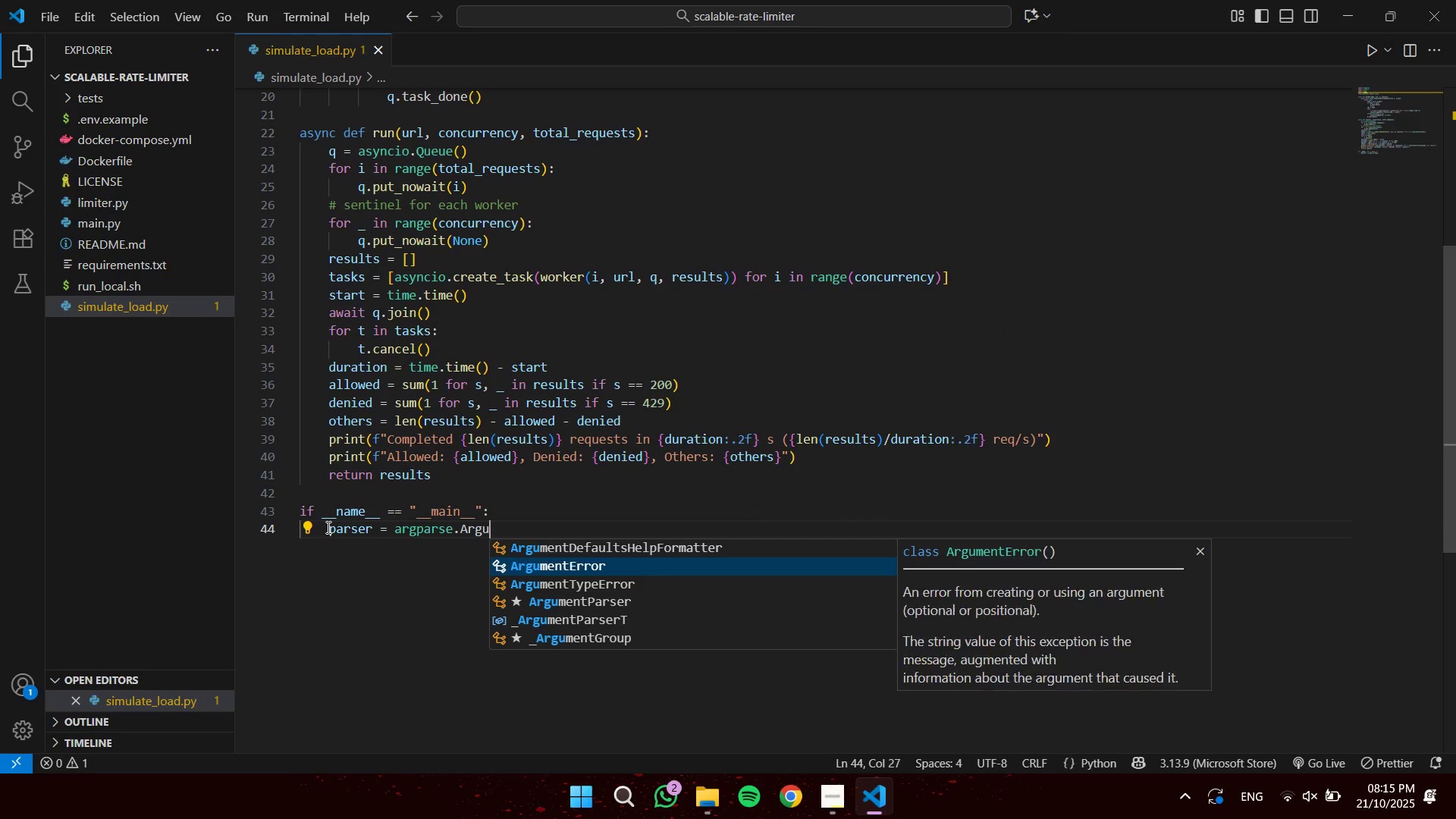 
key(ArrowDown)
 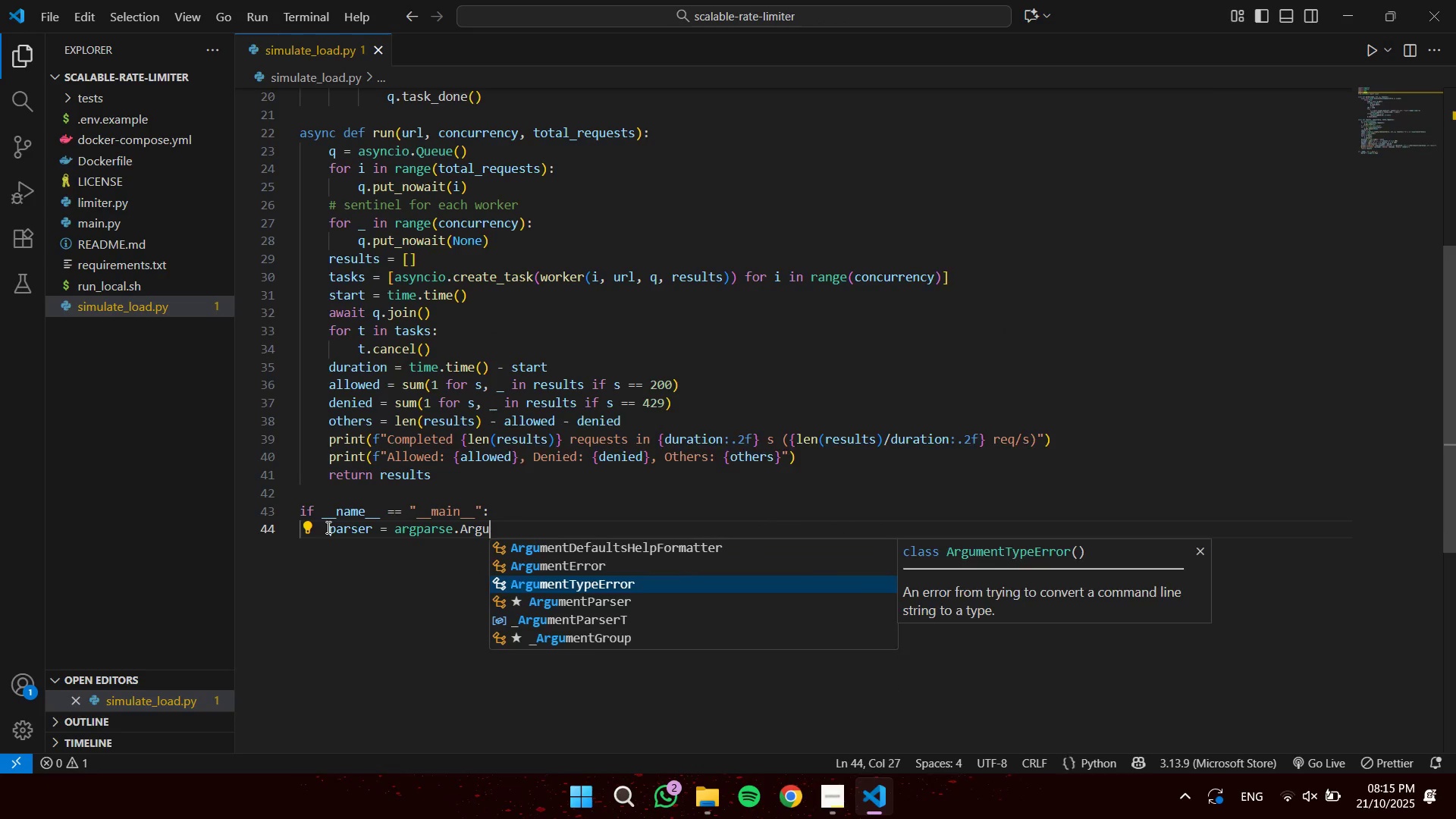 
key(ArrowDown)
 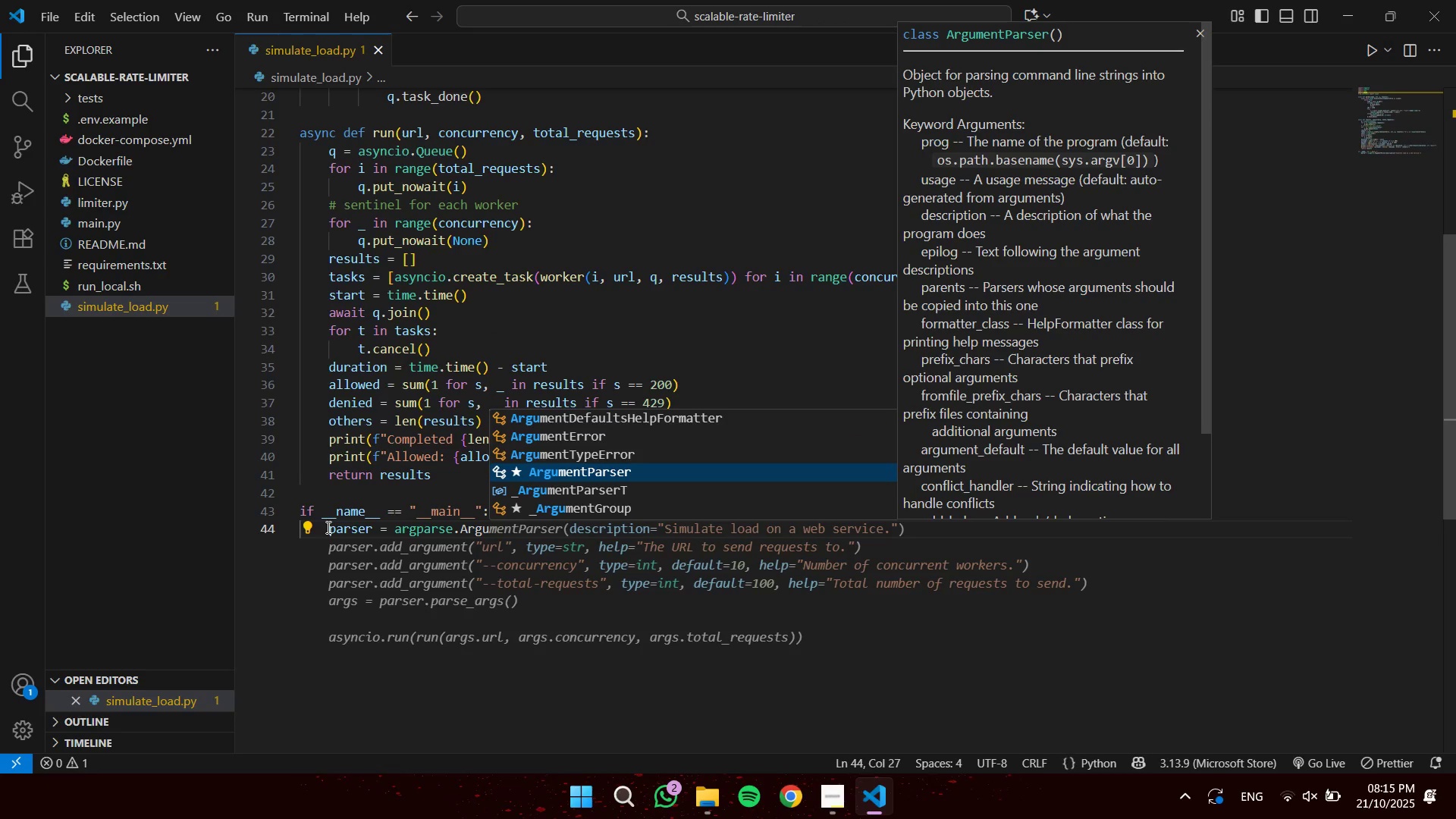 
key(Enter)
 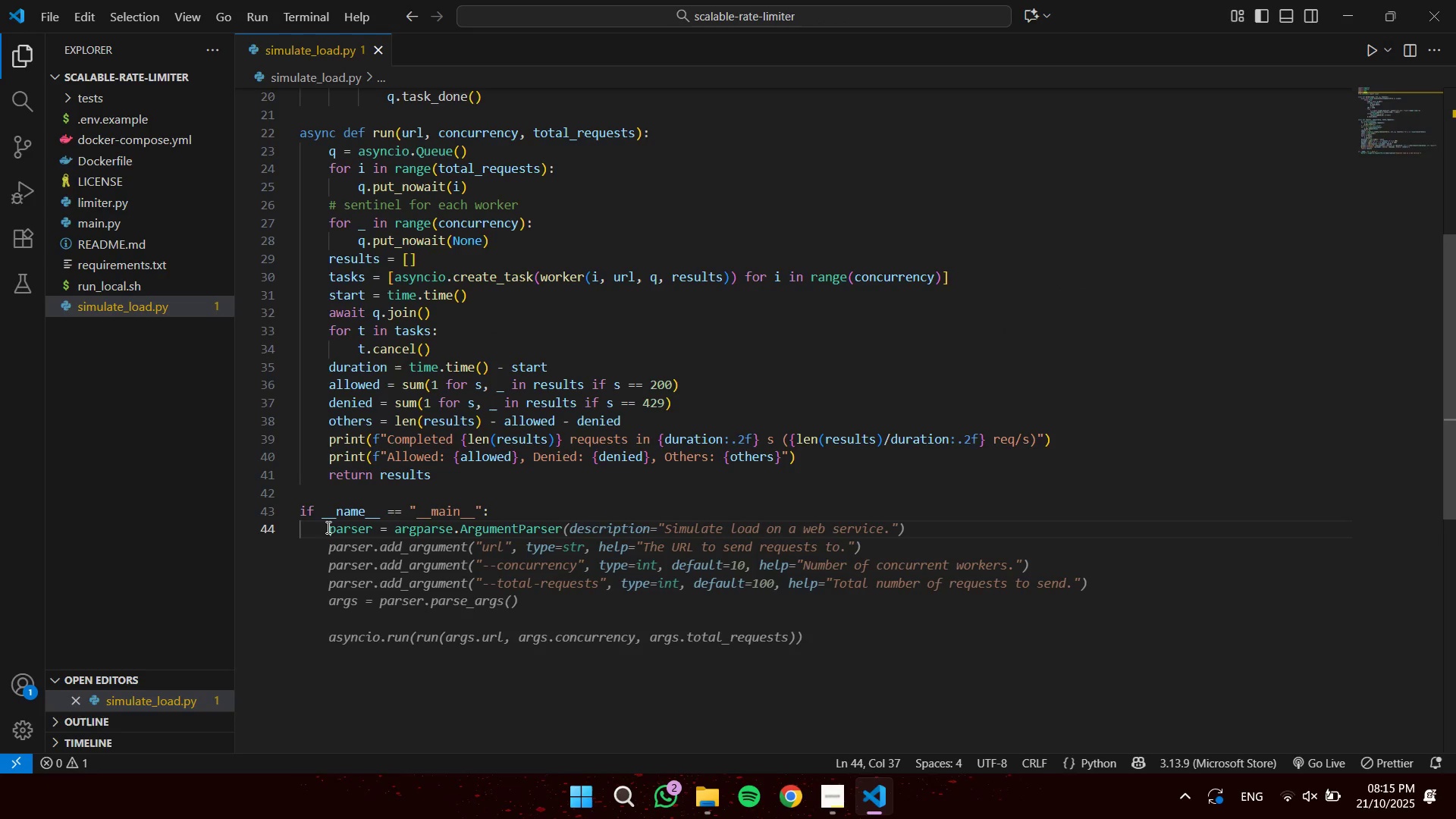 
type(())
 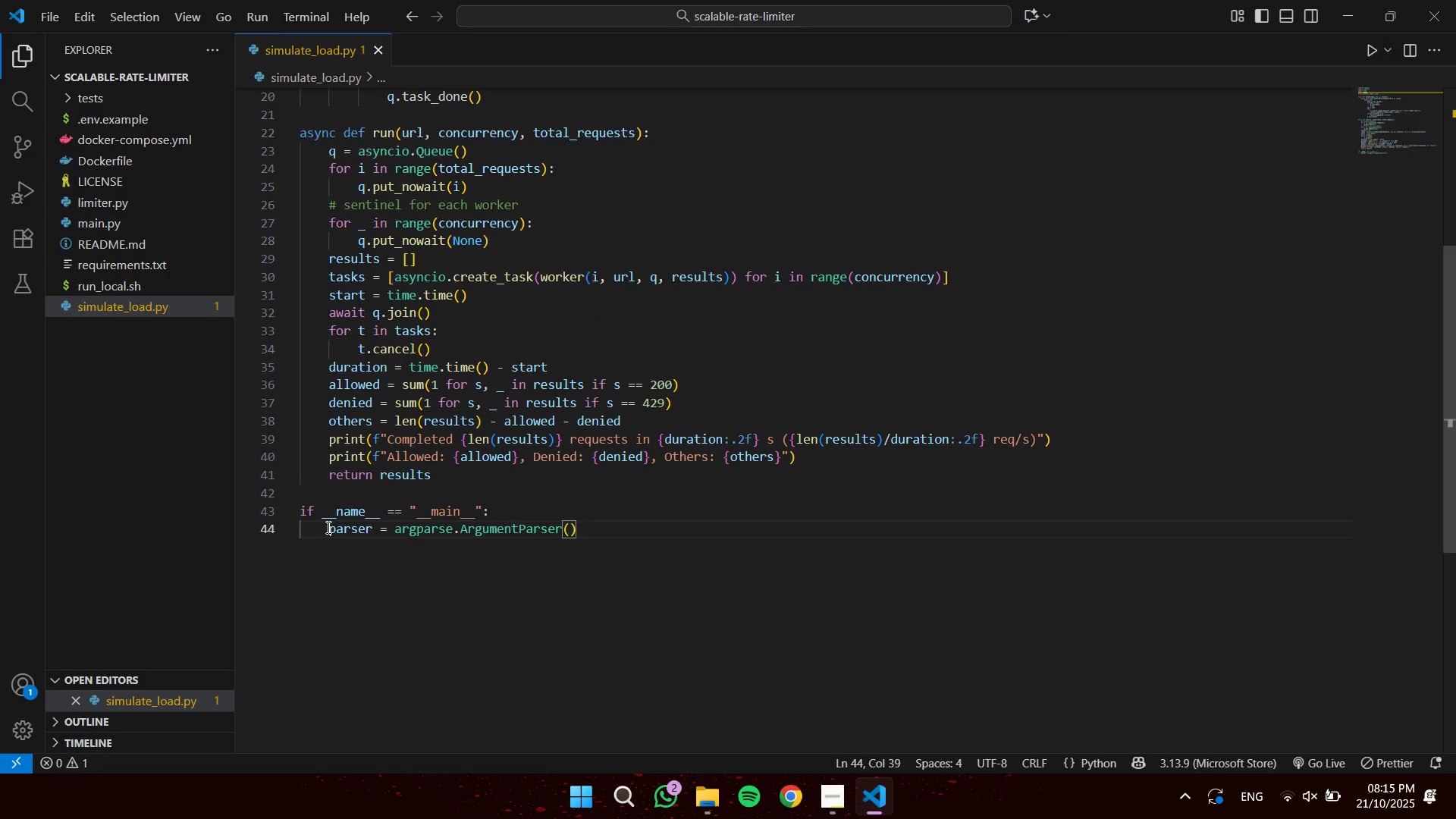 
key(Enter)
 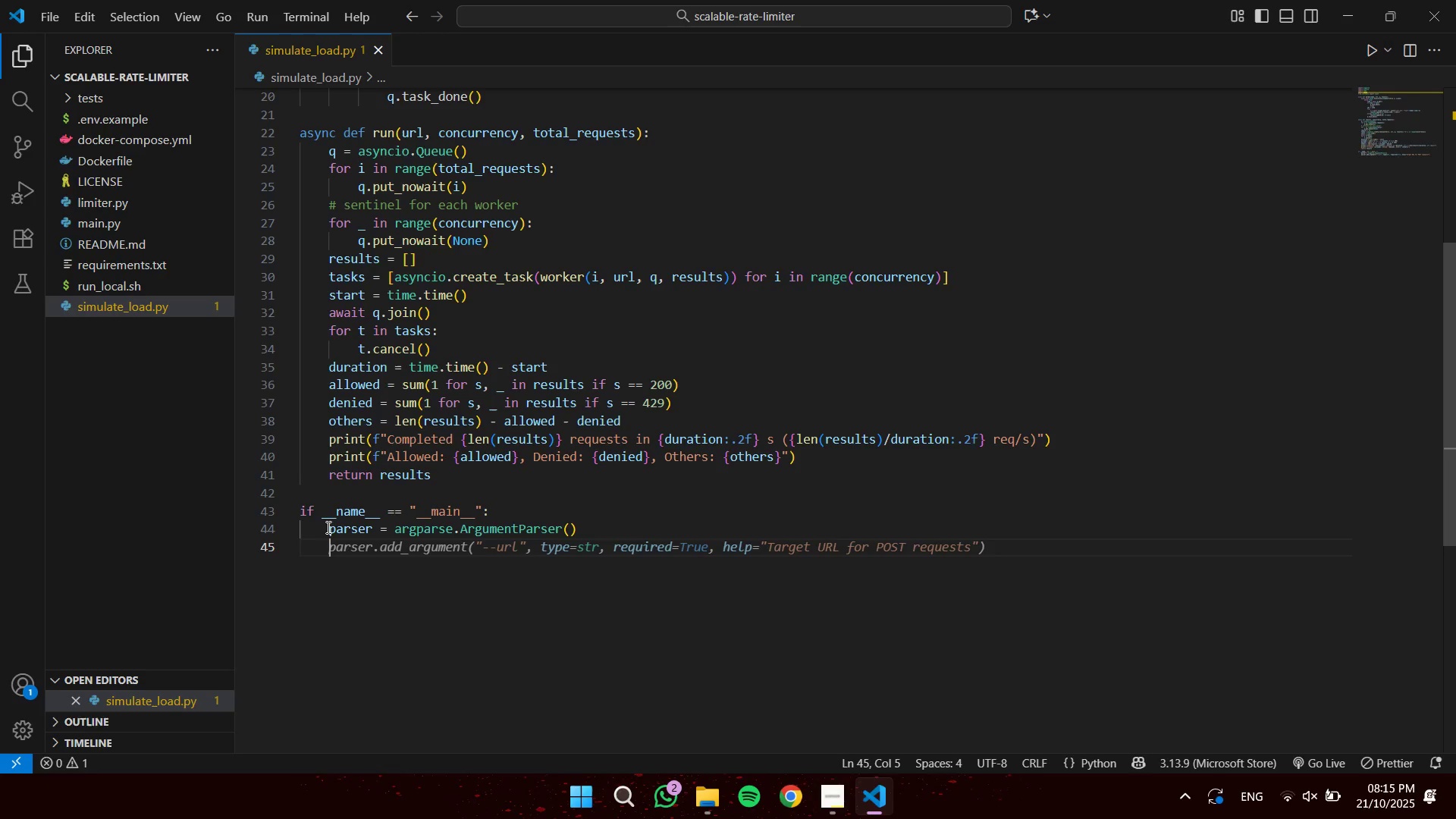 
wait(6.87)
 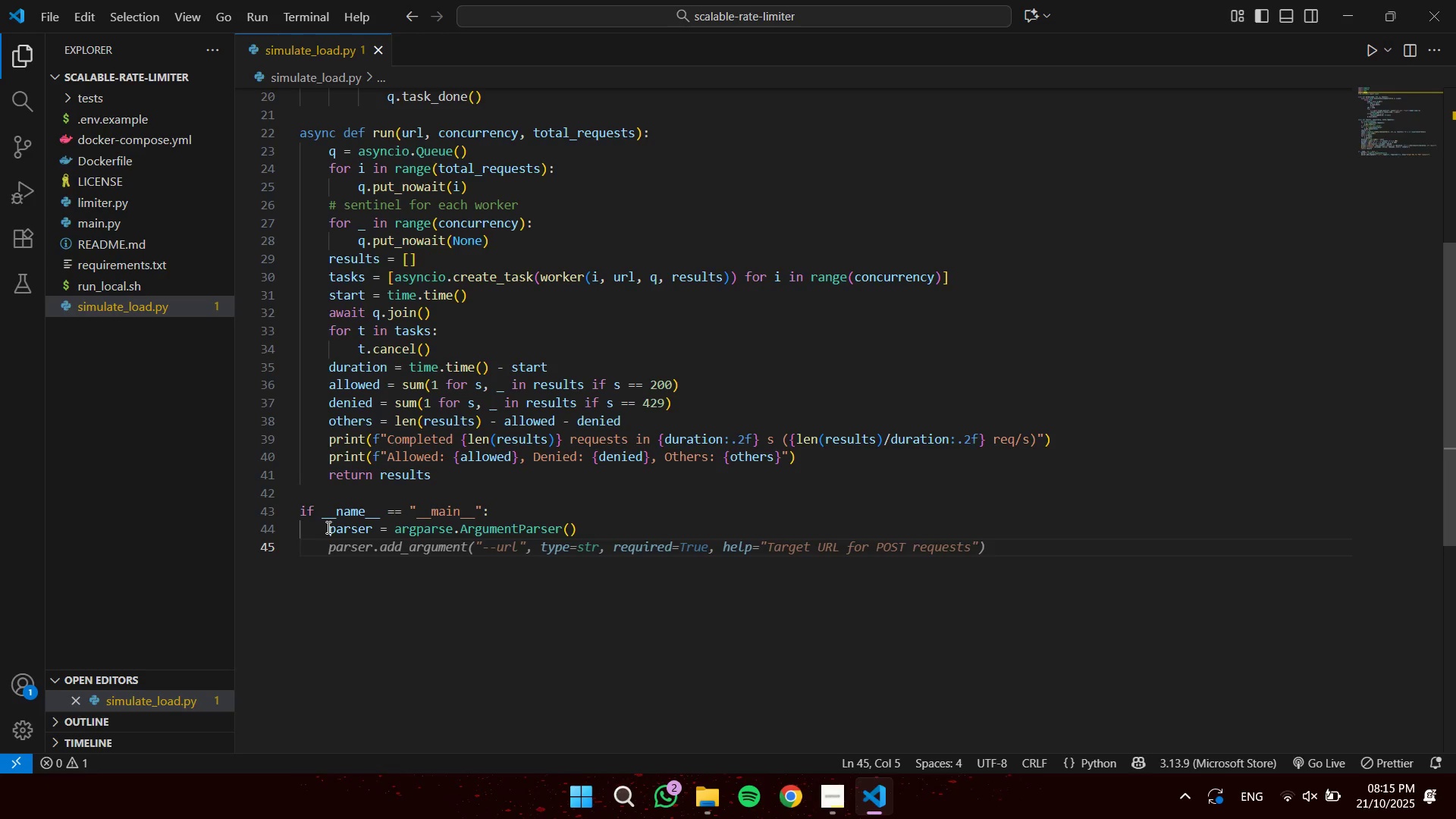 
type(parser.add)
 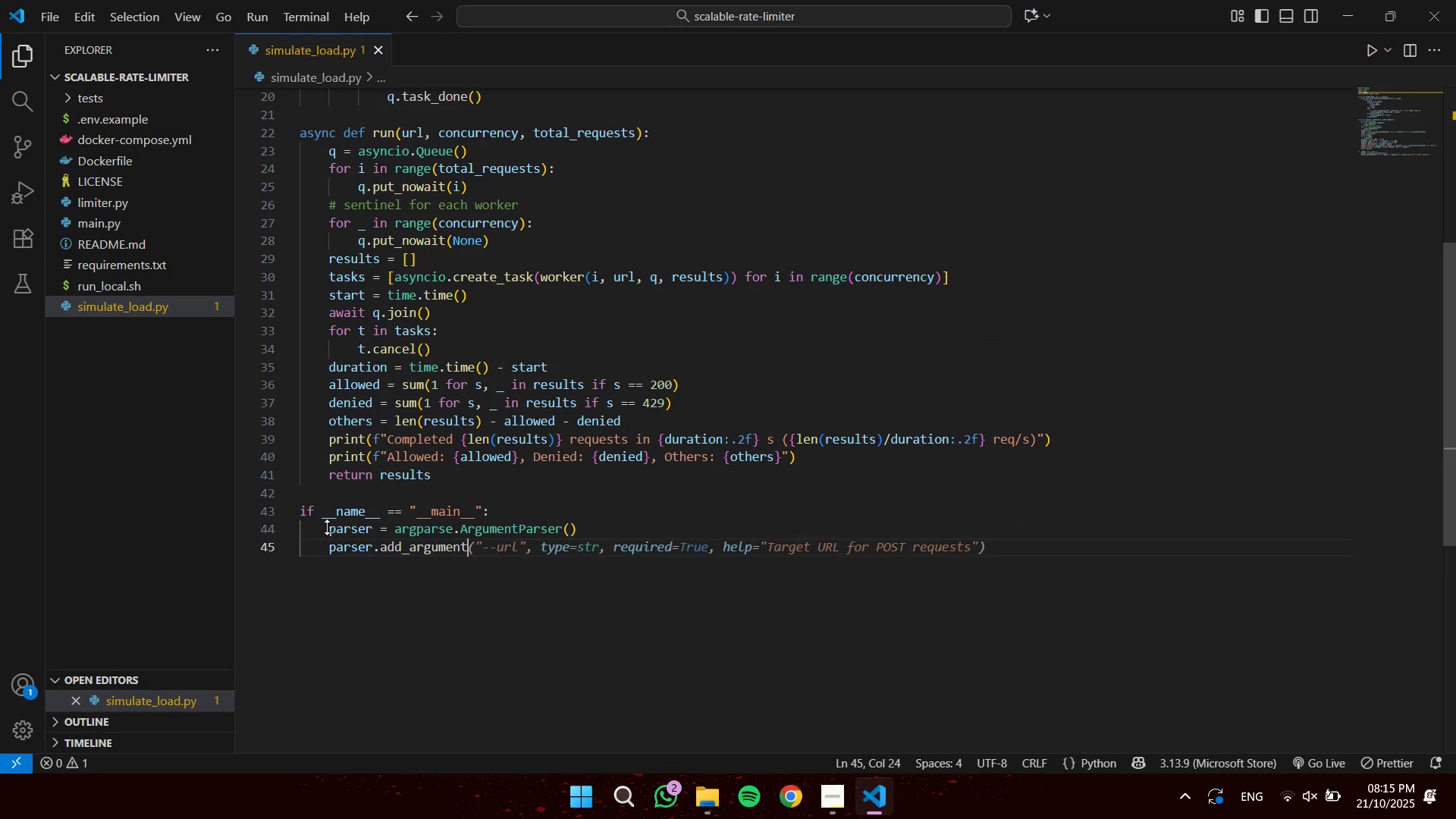 
key(Shift+Enter)
 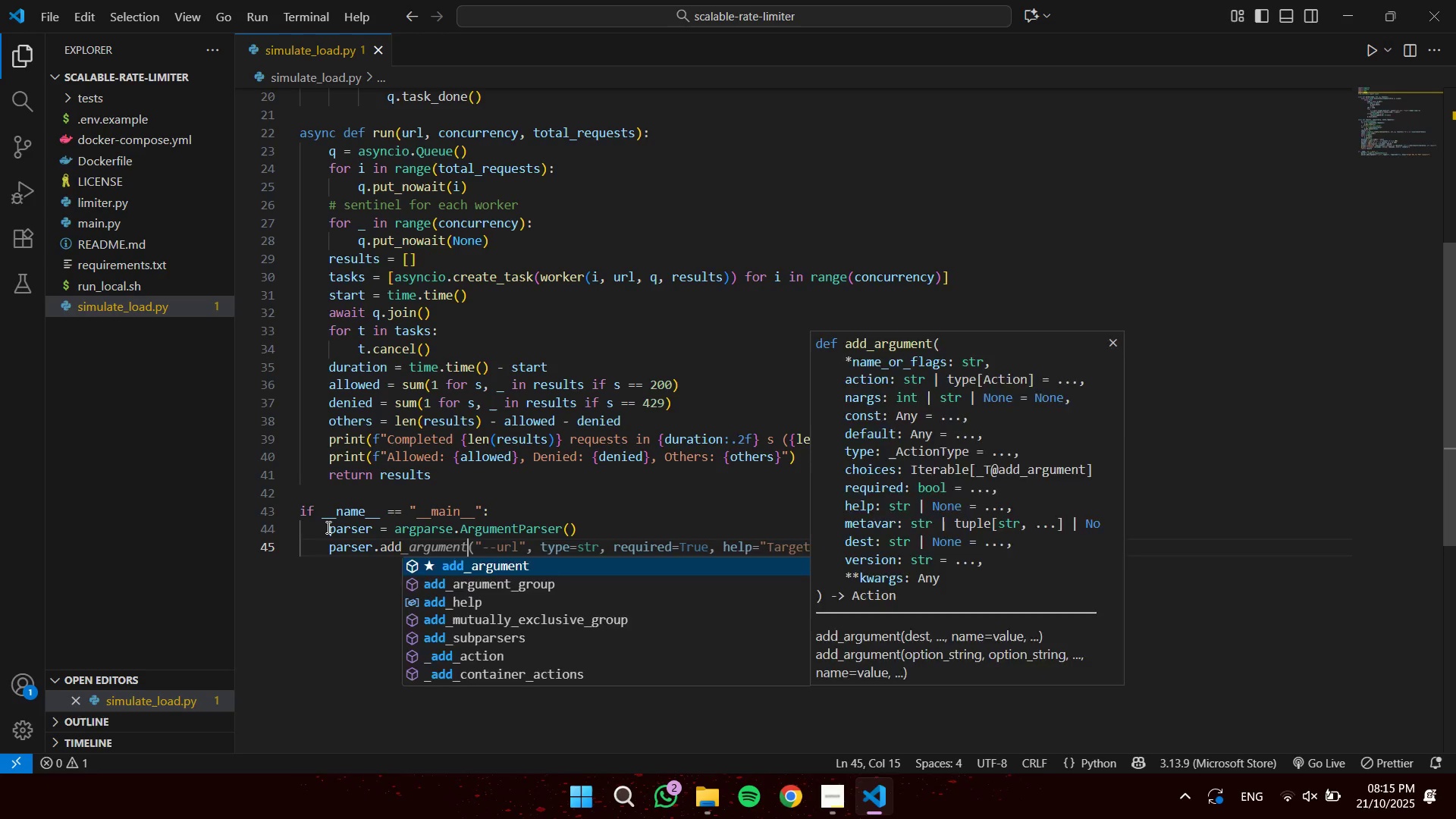 
key(Enter)
 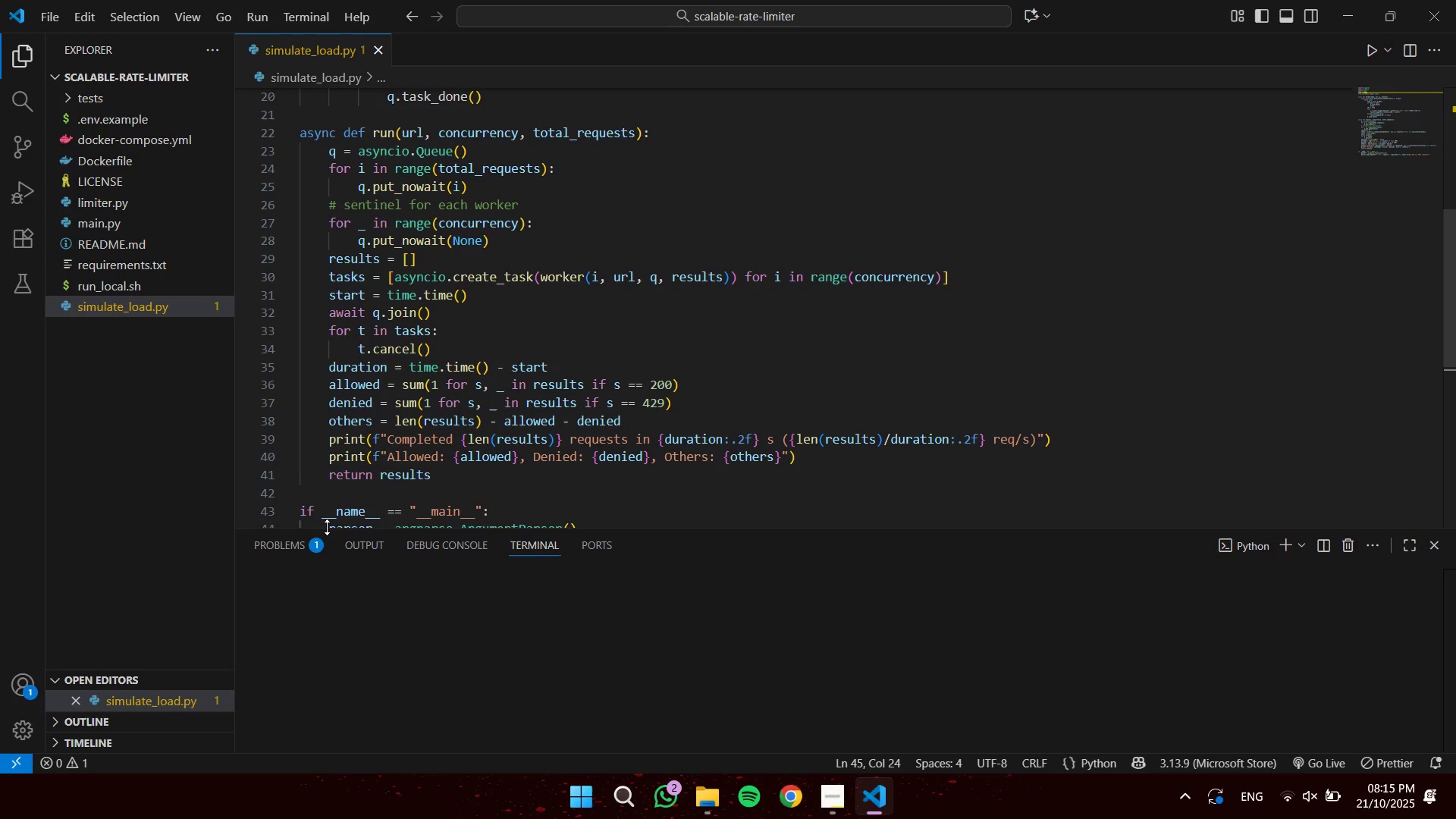 
hold_key(key=ShiftLeft, duration=0.58)
 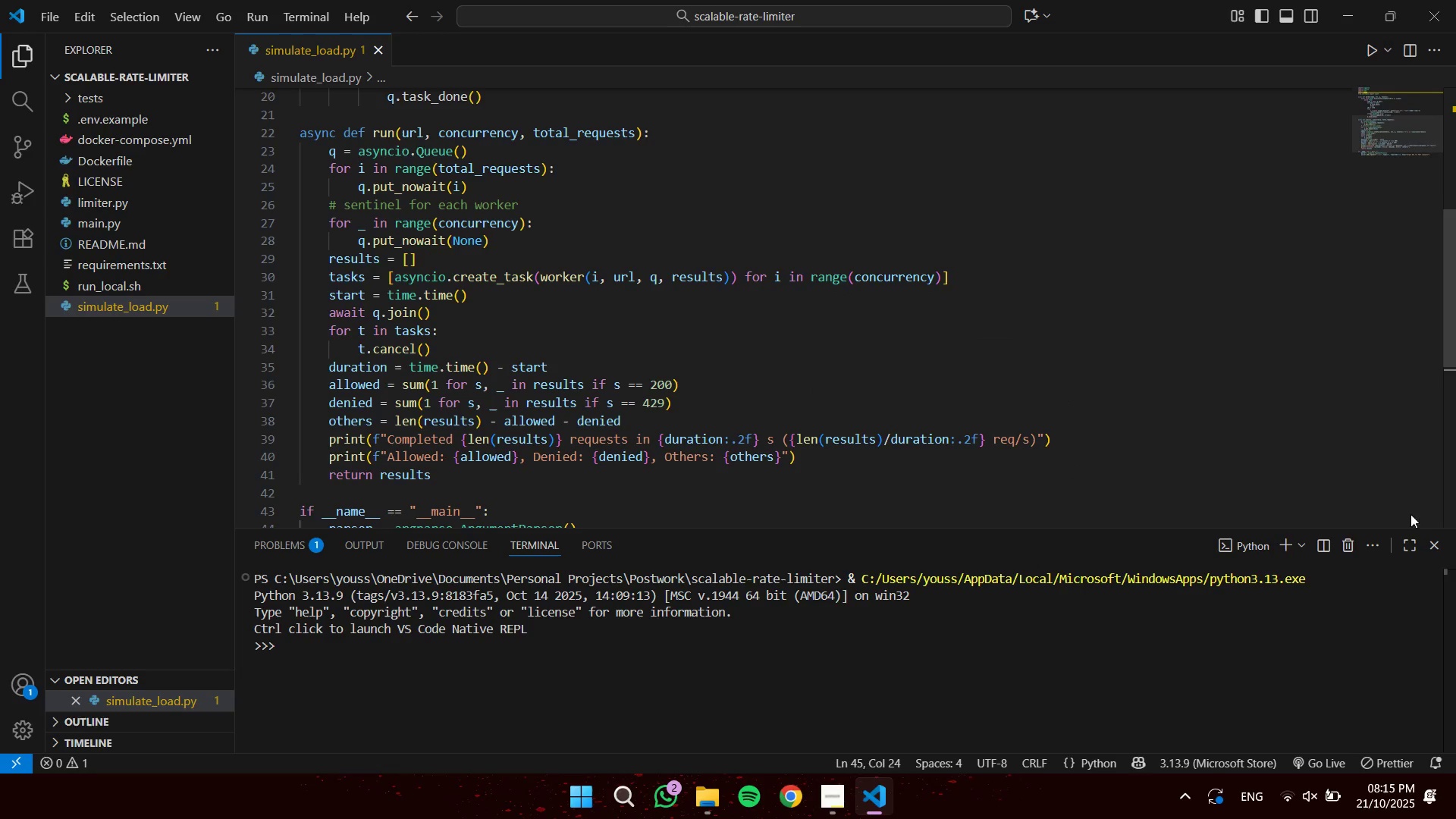 
left_click([1435, 547])
 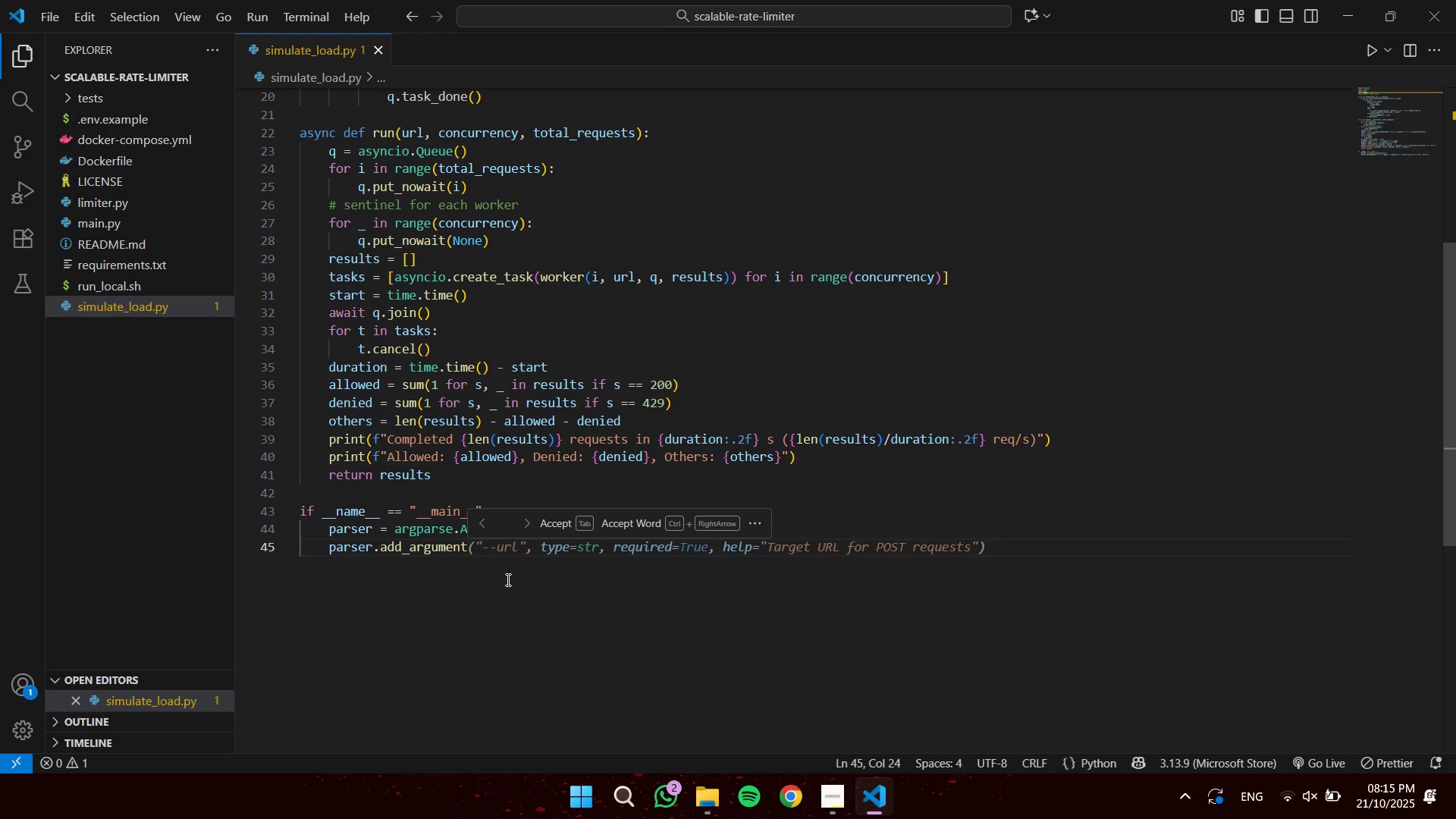 
type(("--i)
key(Backspace)
type(urk)
key(Backspace)
type(l", re)
 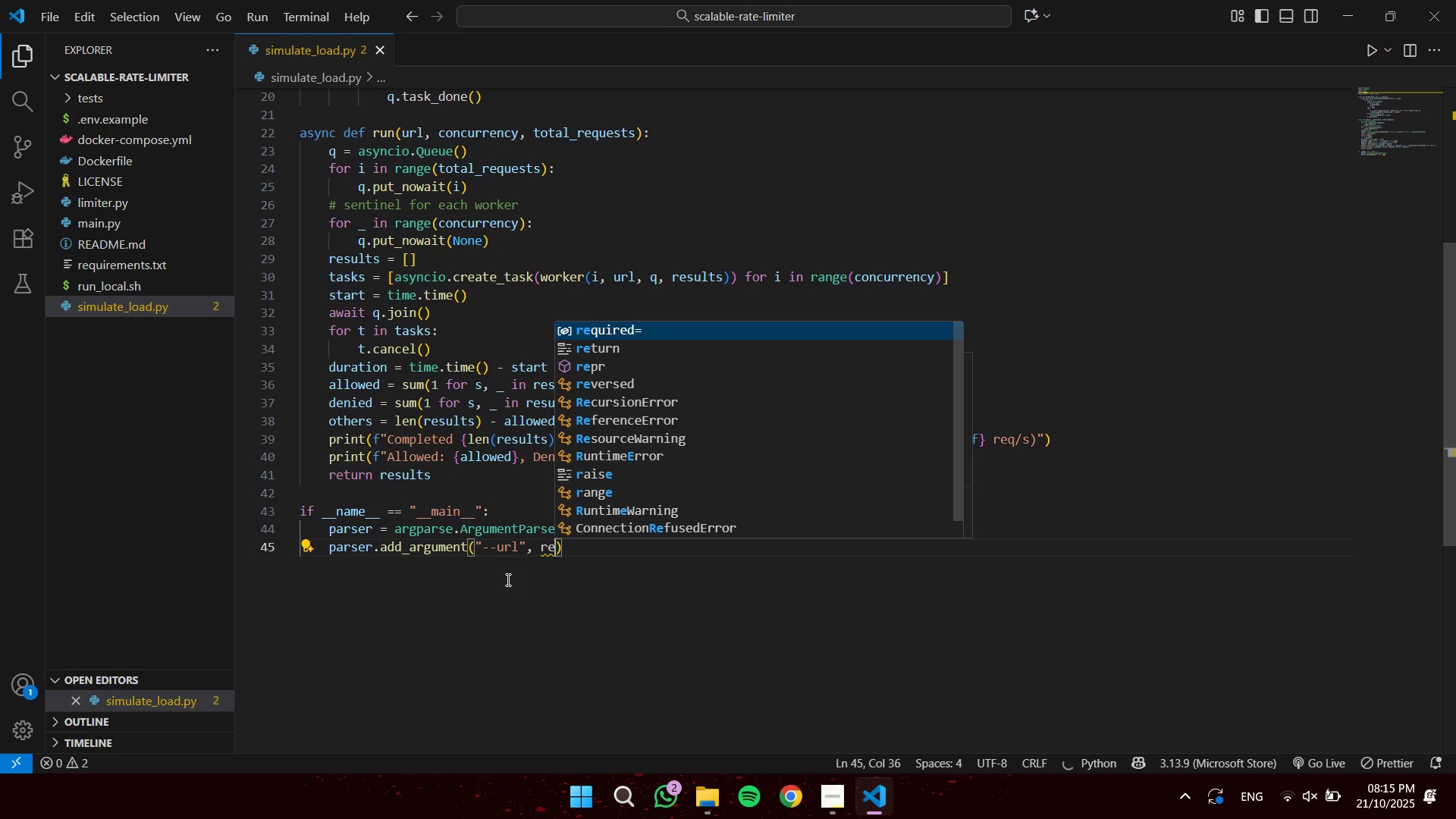 
key(Enter)
 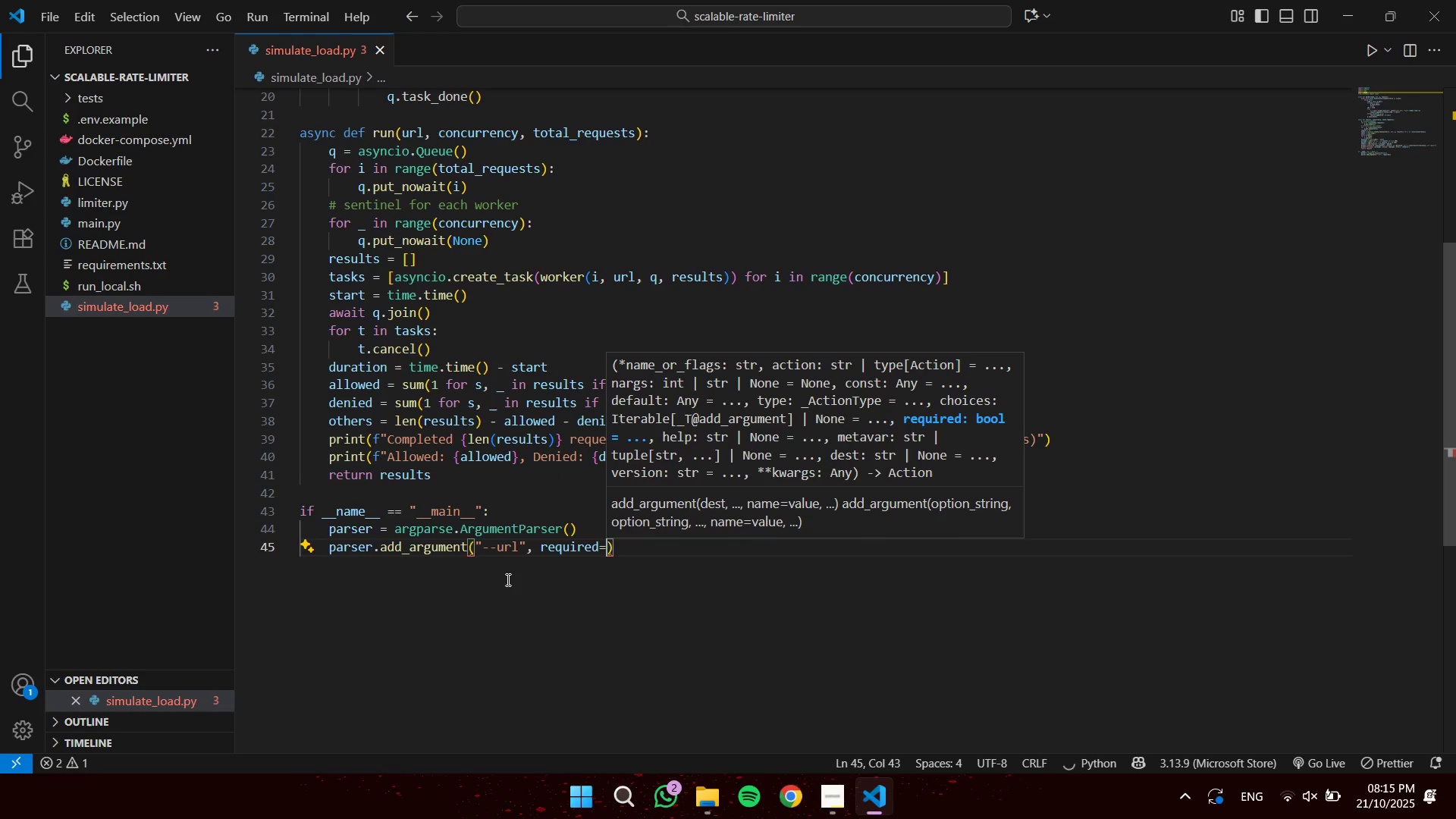 
type(True, )
key(Tab)
 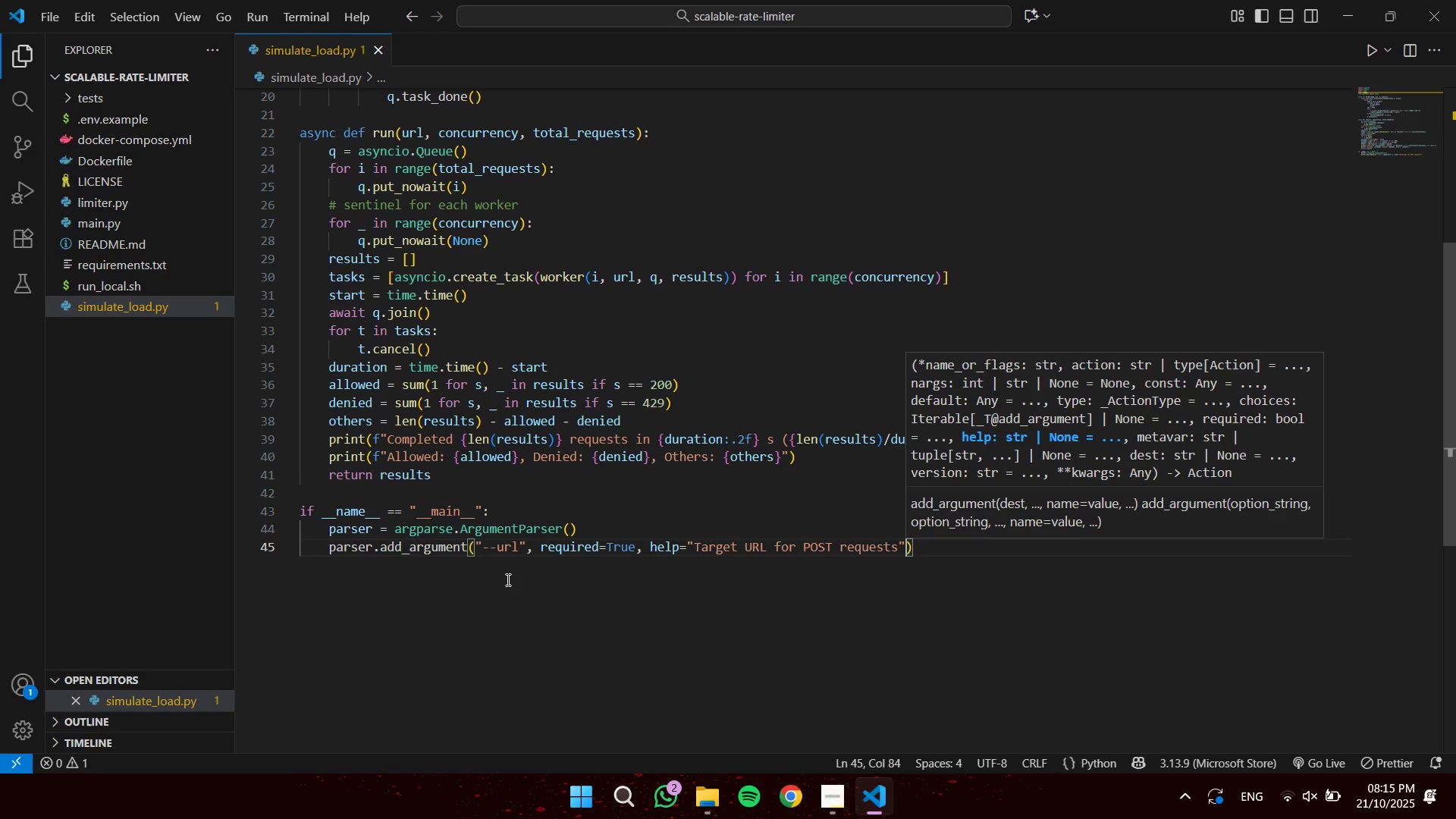 
key(ArrowLeft)
 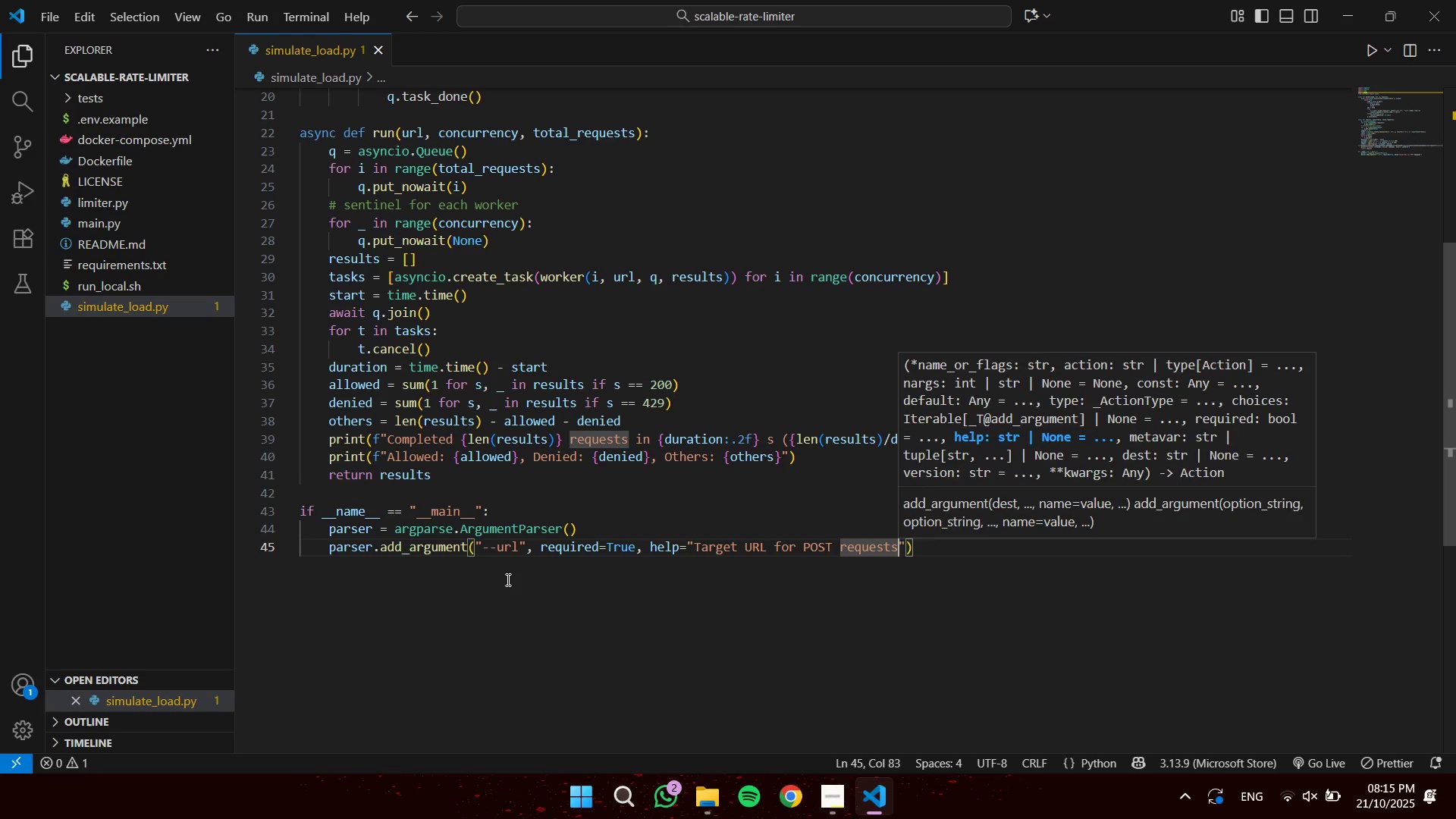 
key(Control+Shift+ArrowLeft)
 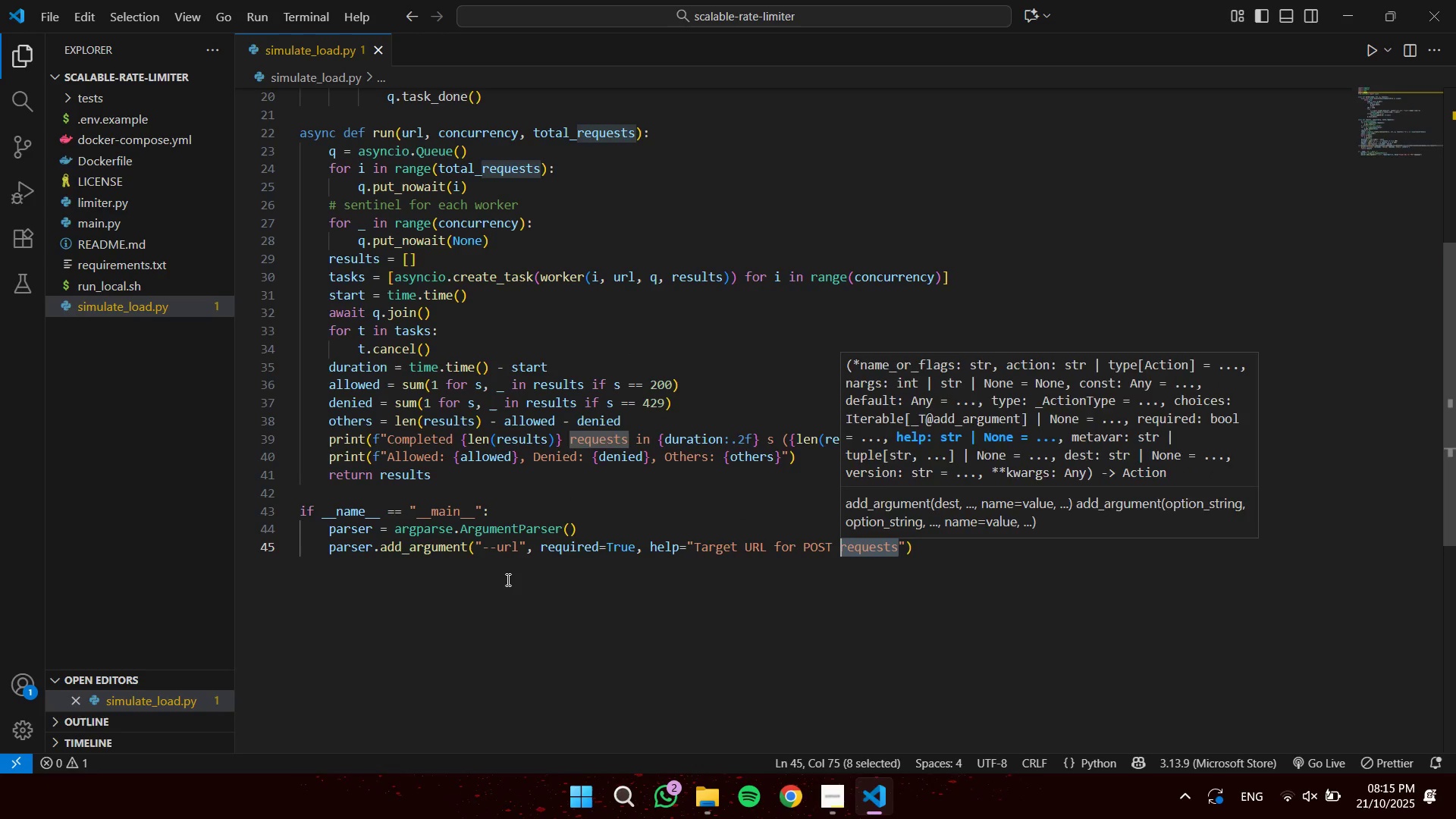 
key(Control+Shift+ArrowLeft)
 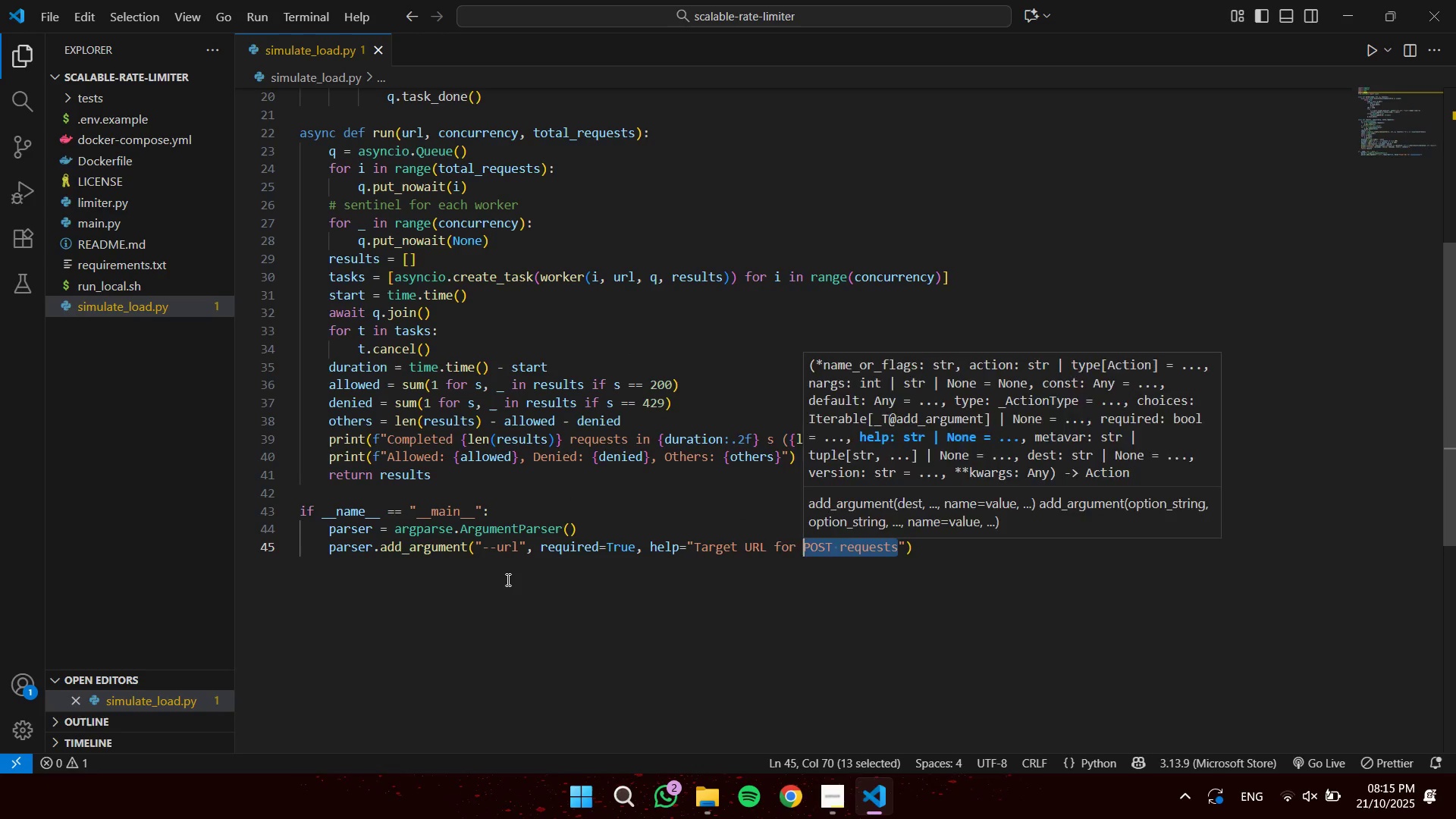 
key(Control+Shift+ArrowLeft)
 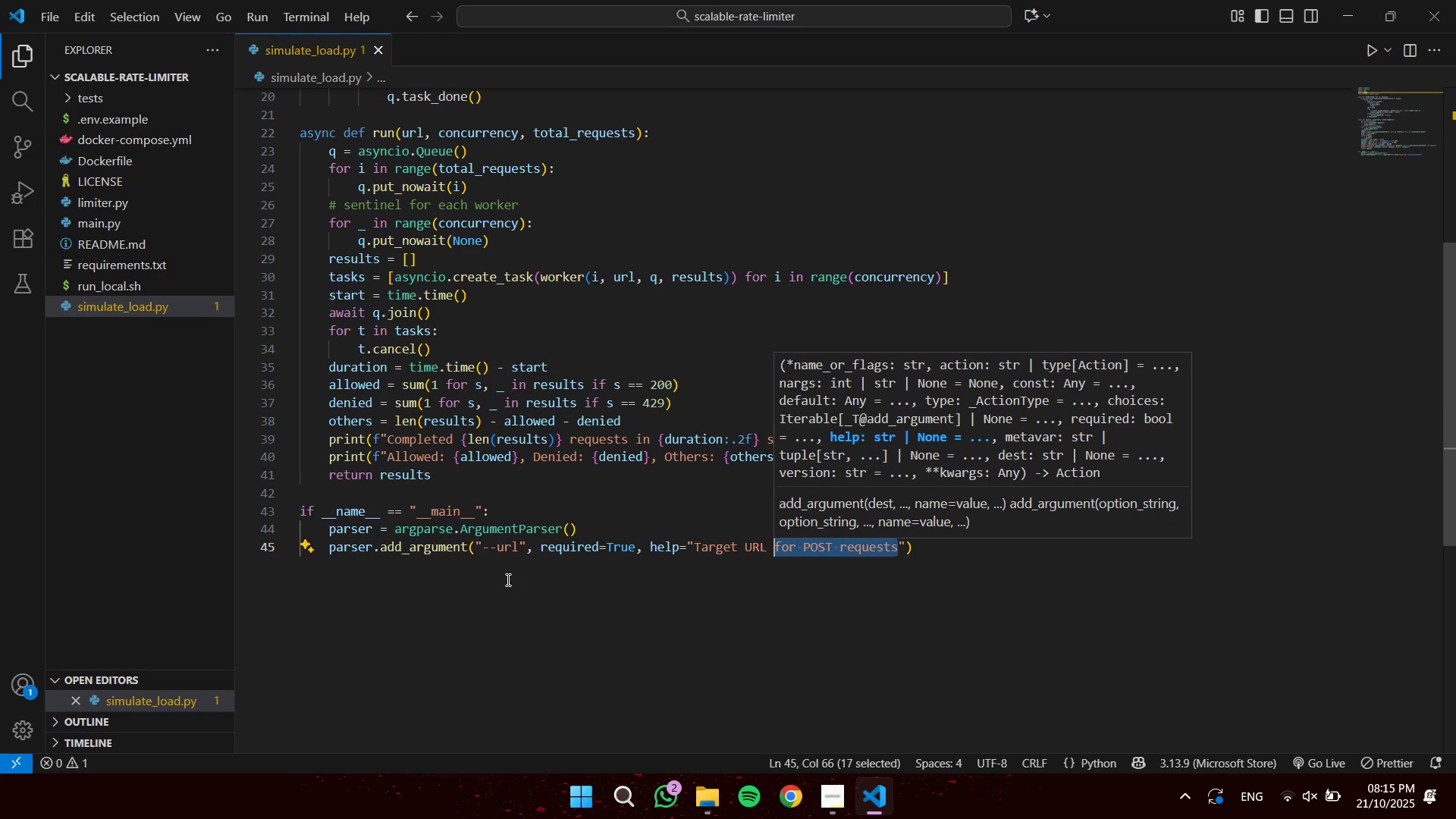 
key(Control+Shift+ArrowLeft)
 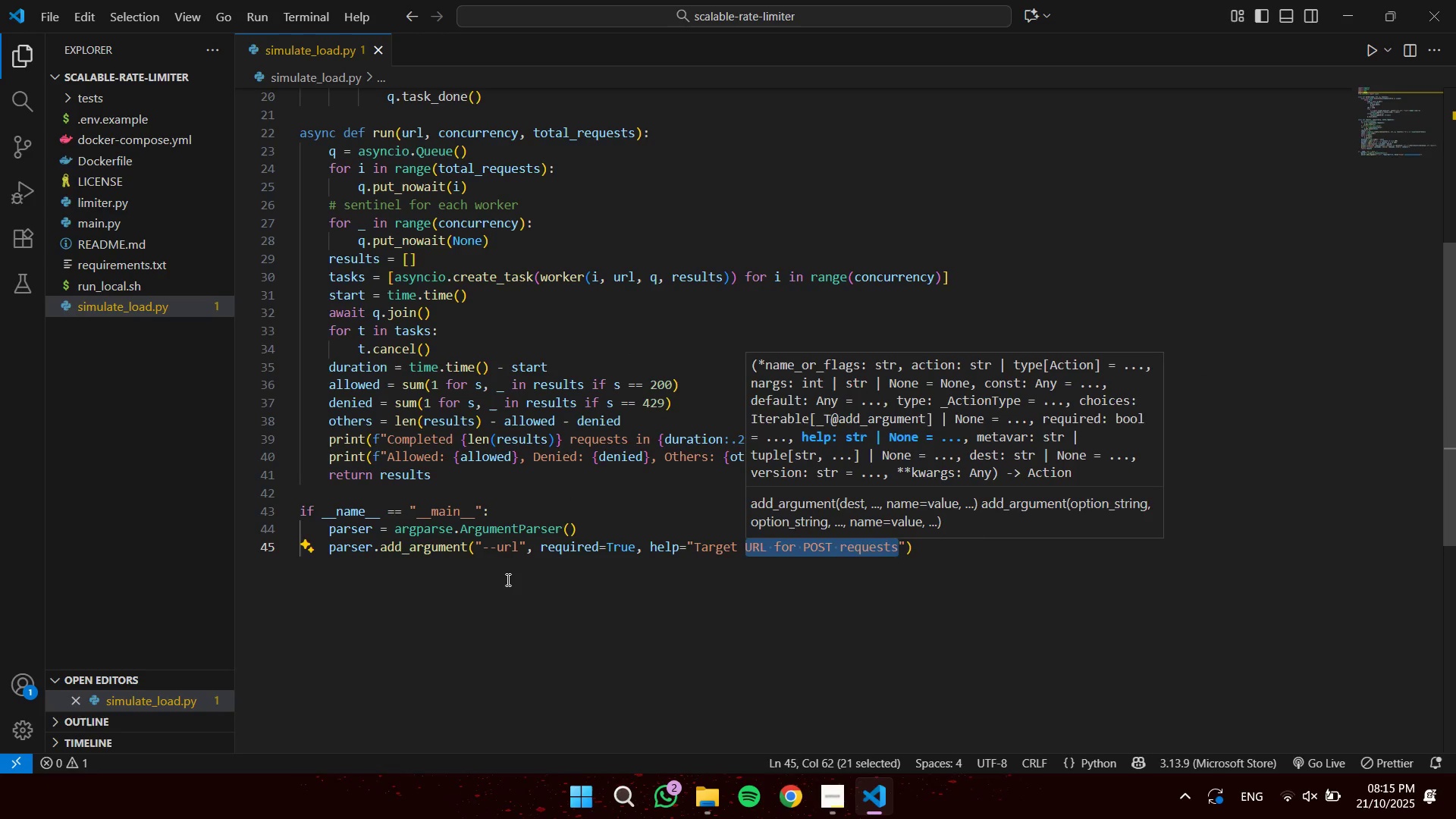 
type(endpoint (example)
 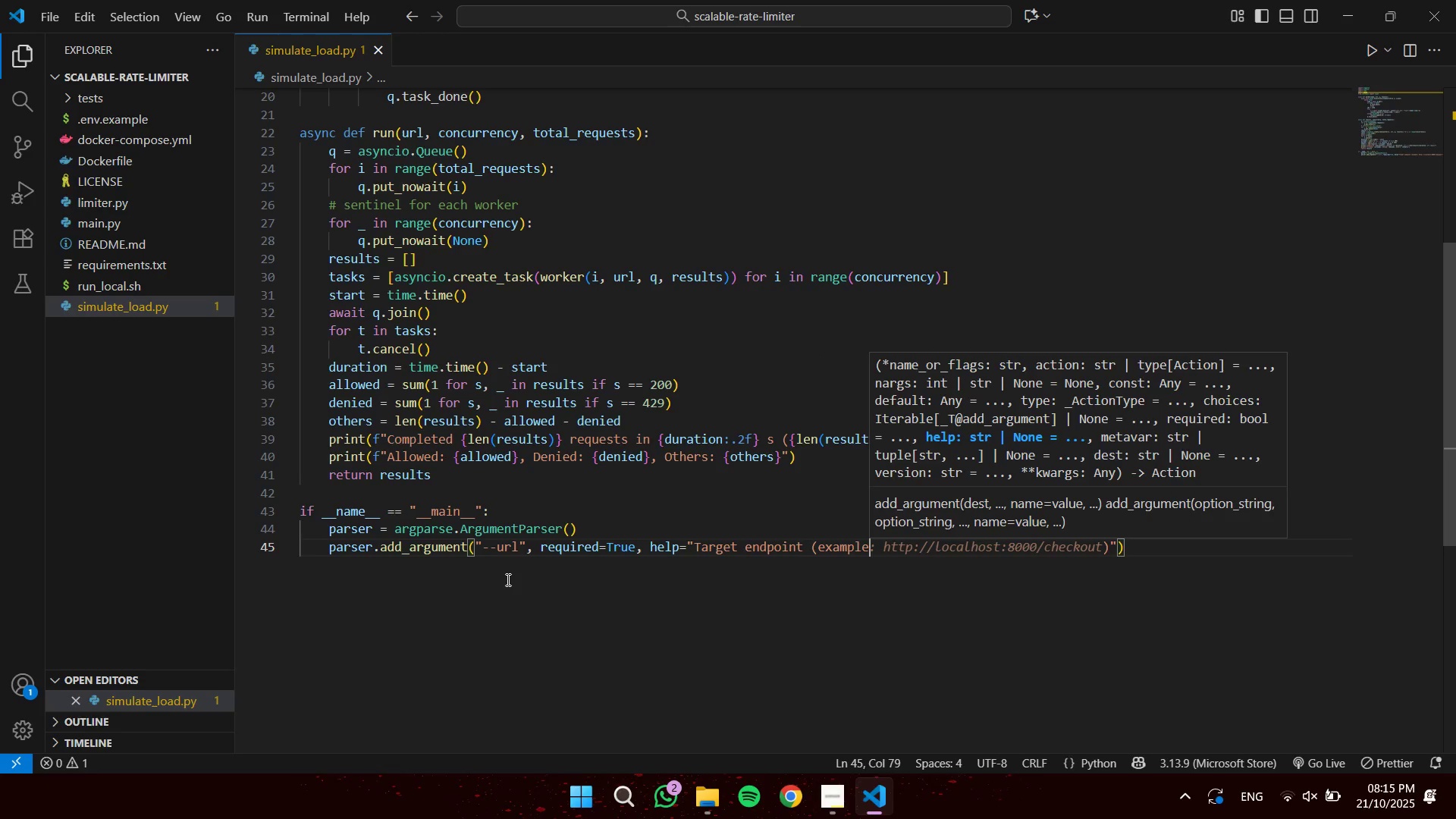 
key(Tab)
 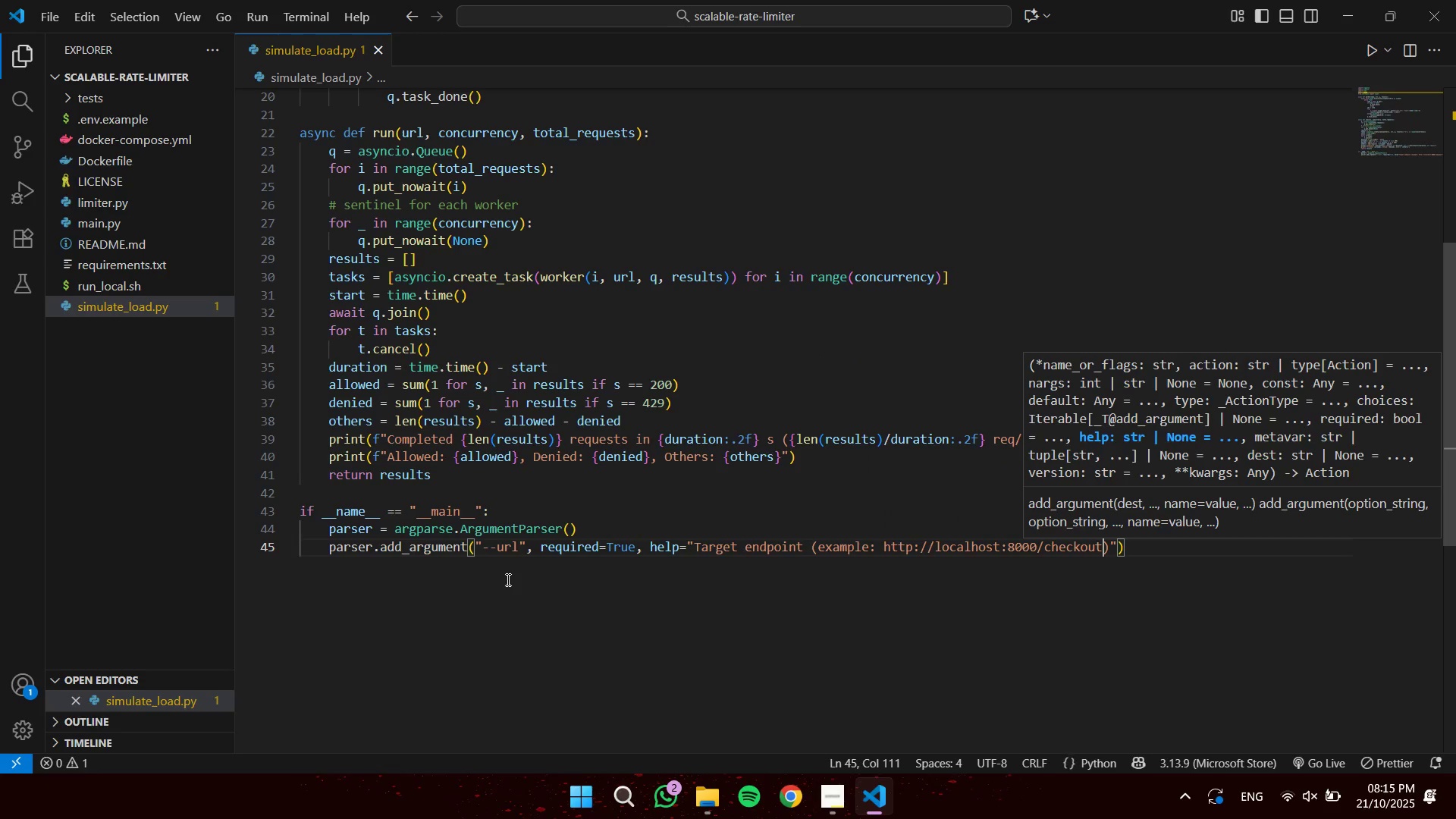 
key(ArrowLeft)
 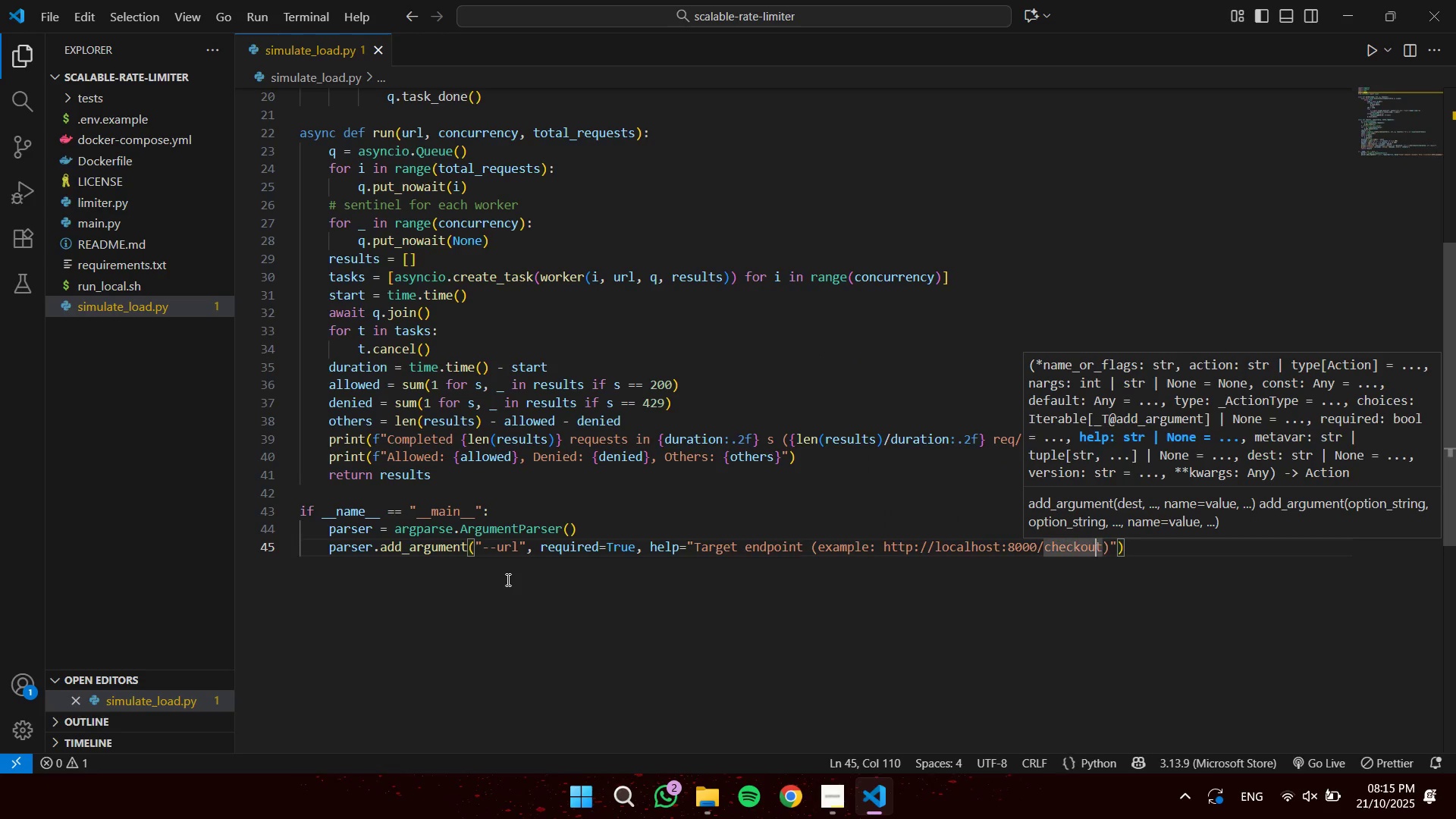 
key(Control+ArrowLeft)
 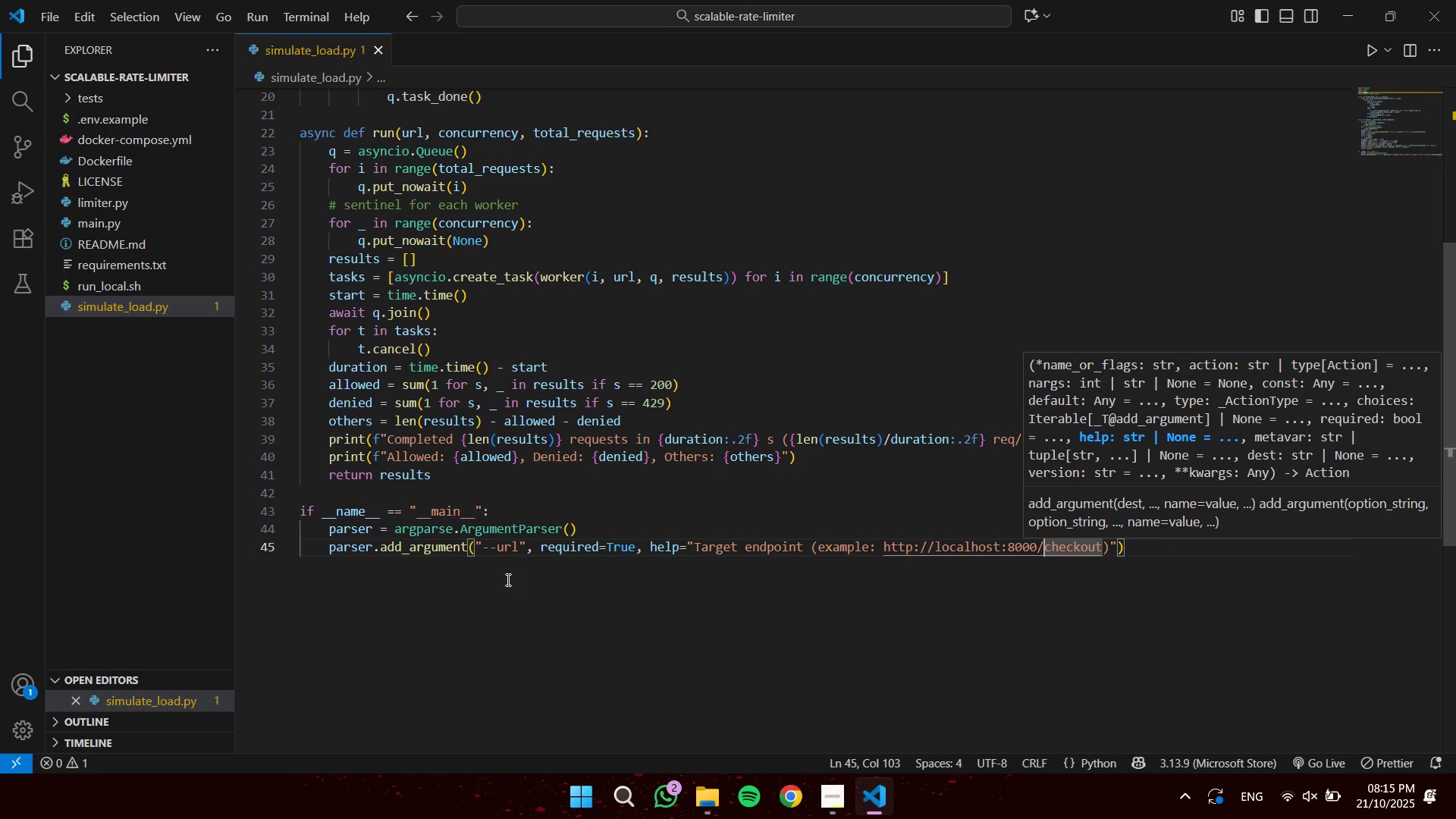 
key(ArrowLeft)
 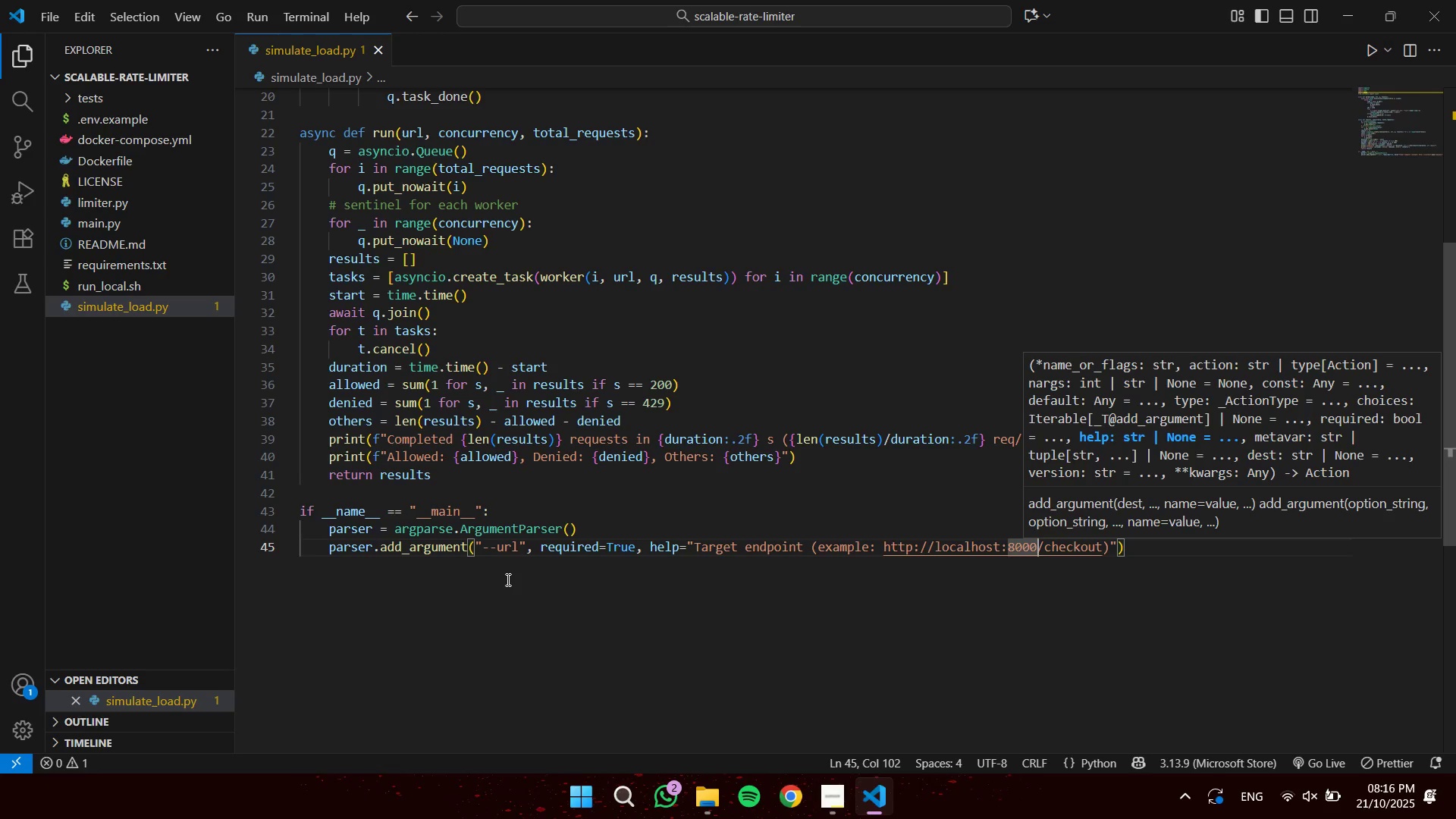 
type(/api)
 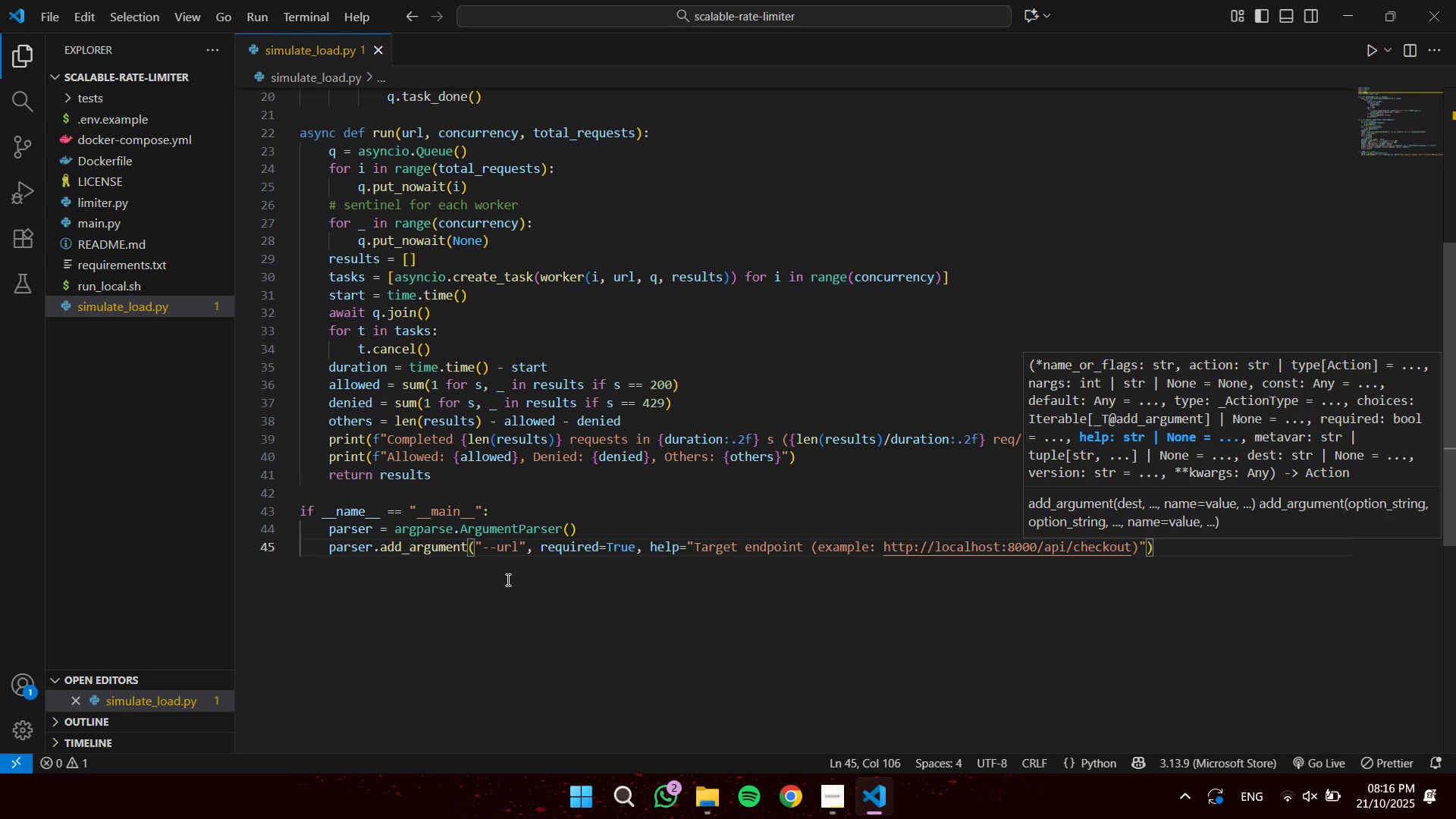 
wait(5.14)
 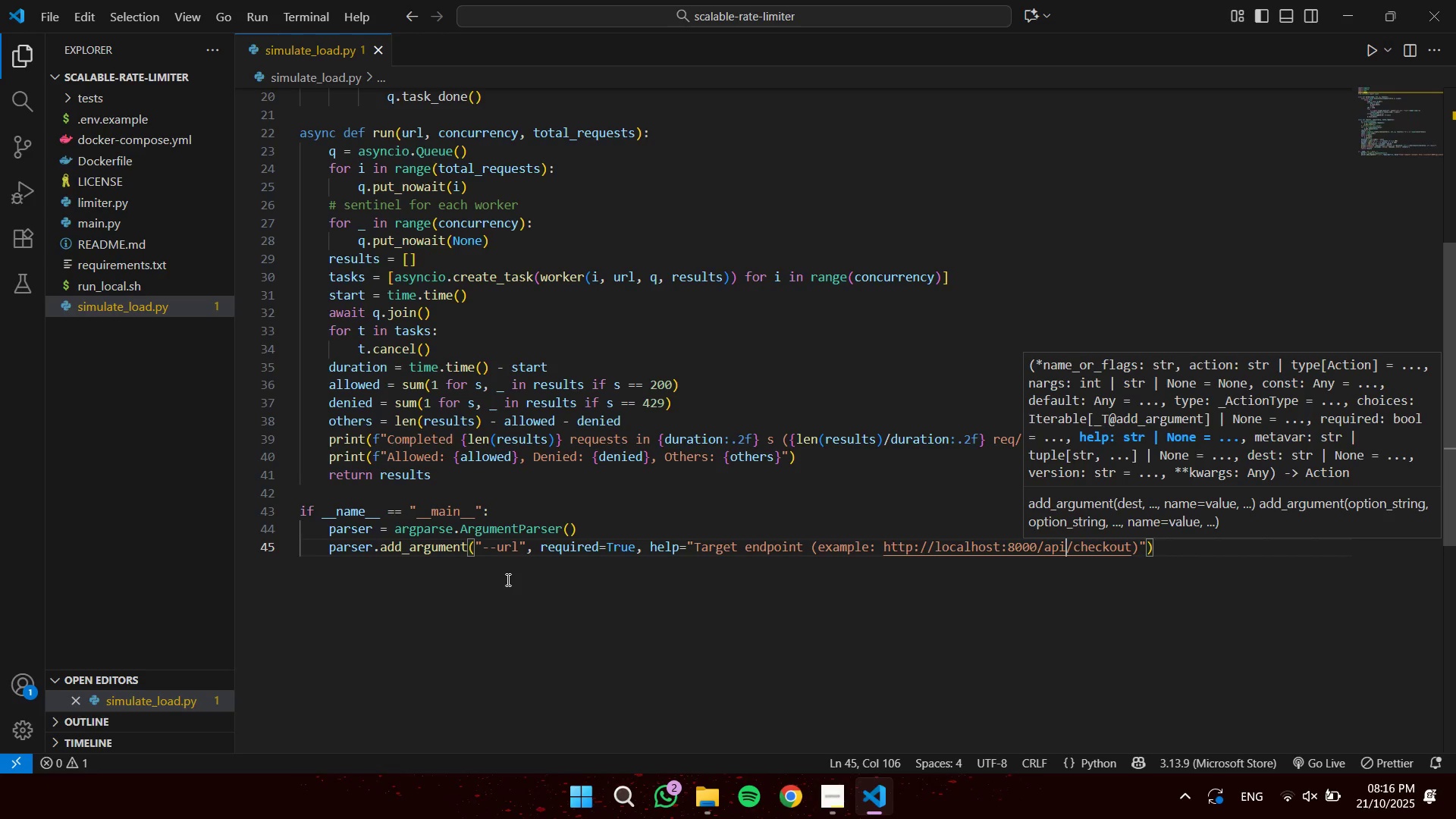 
left_click([1184, 553])
 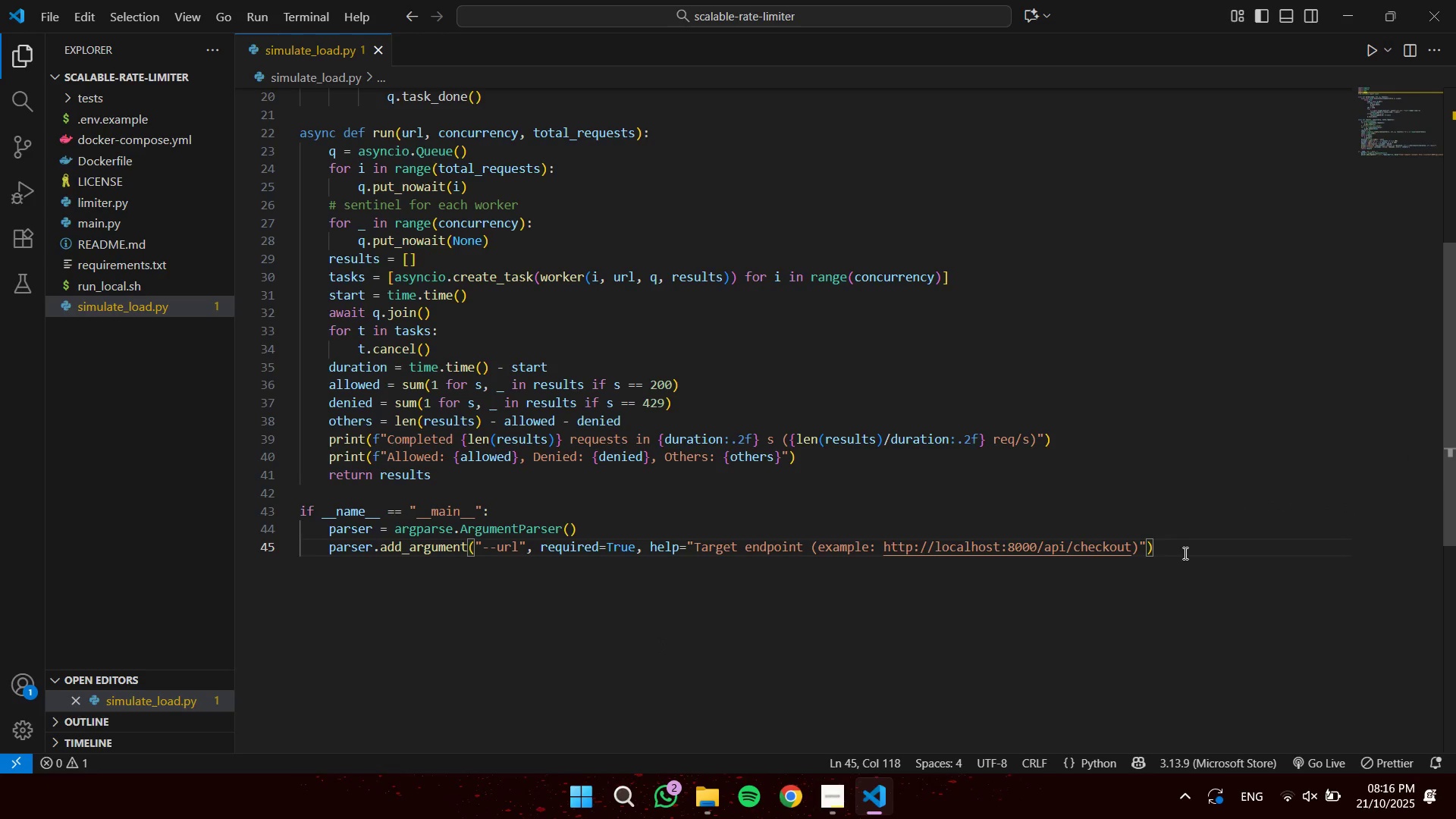 
key(Enter)
 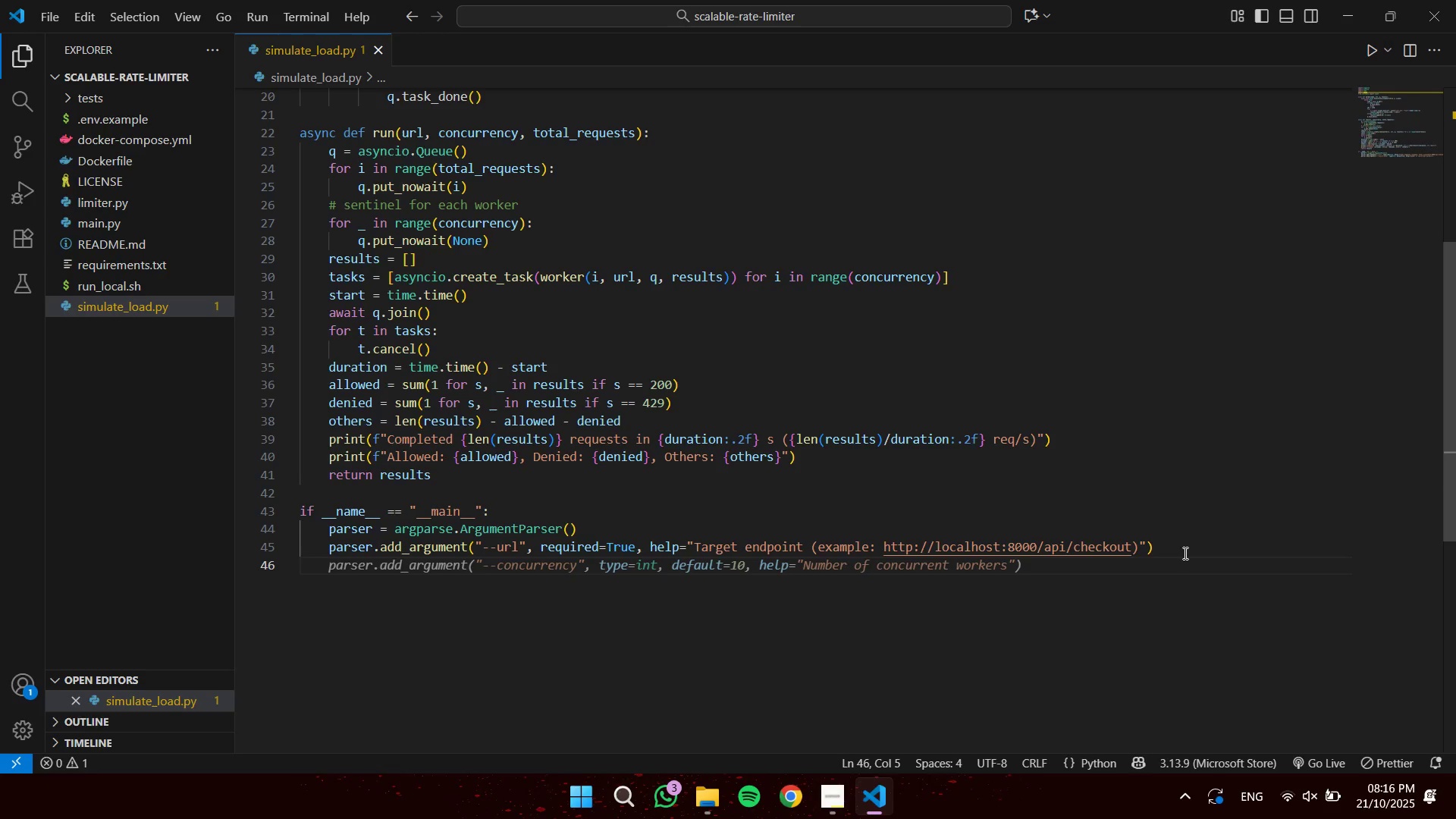 
wait(7.92)
 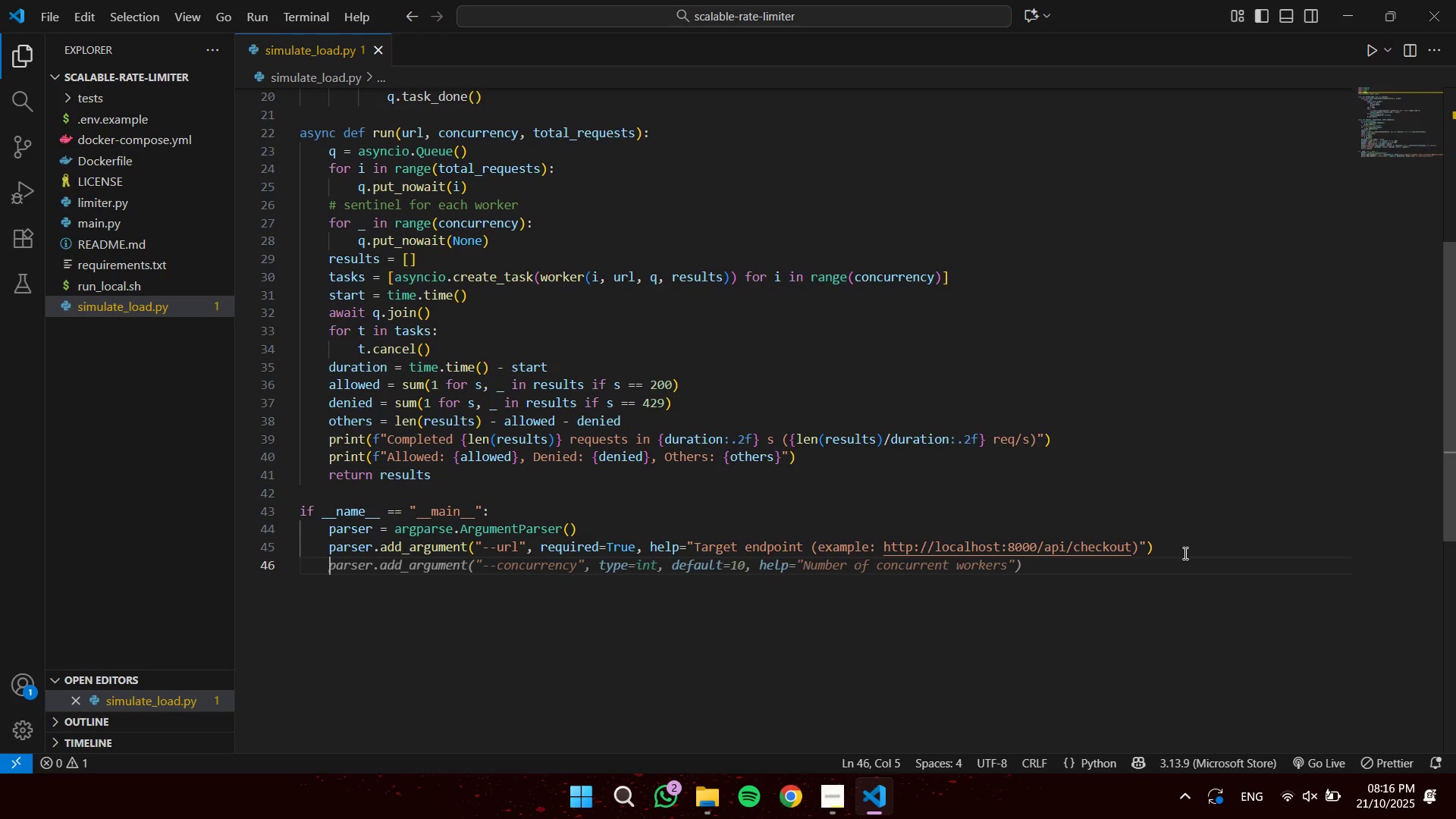 
key(Tab)
 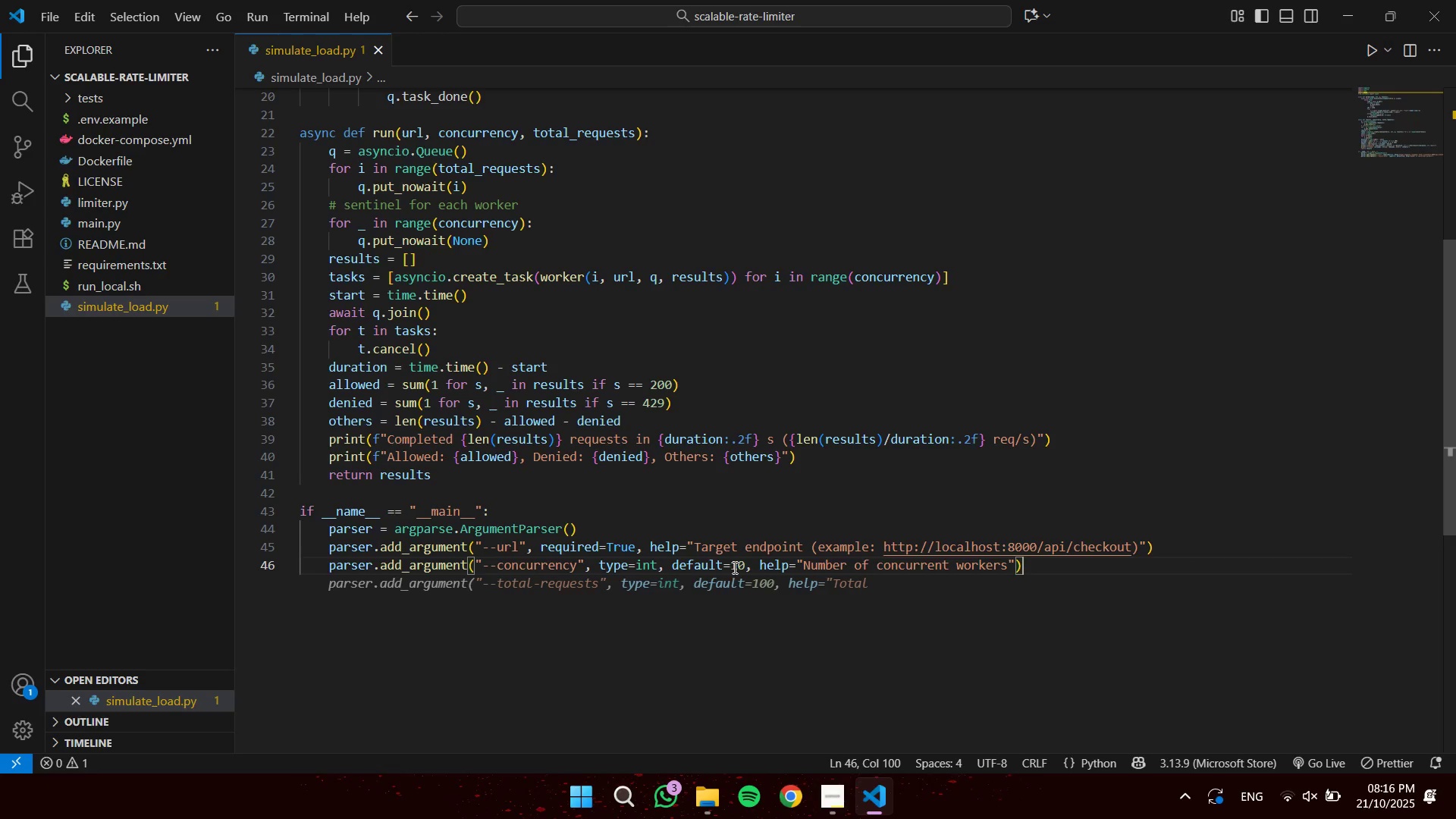 
left_click([739, 567])
 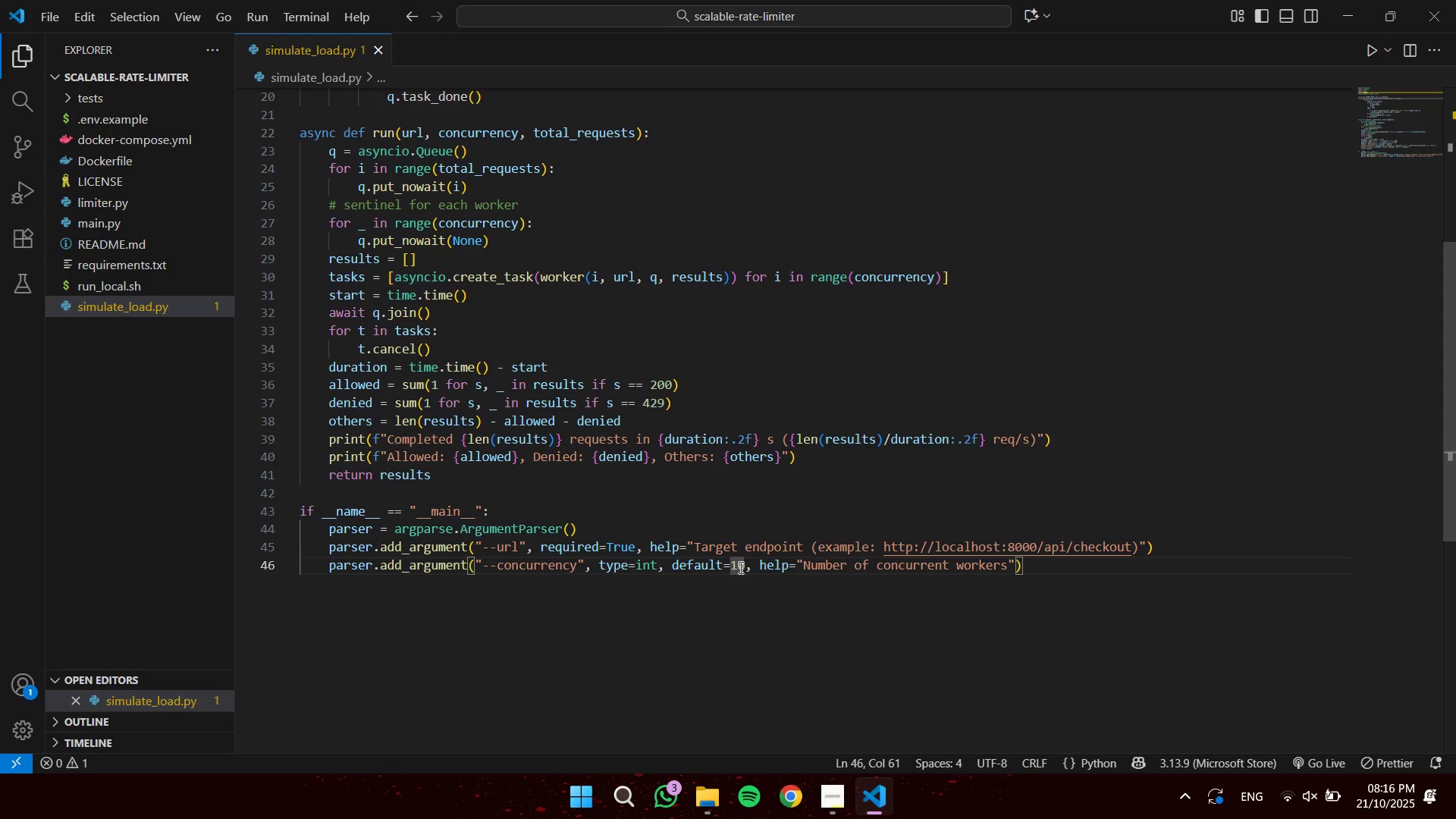 
key(Numpad0)
 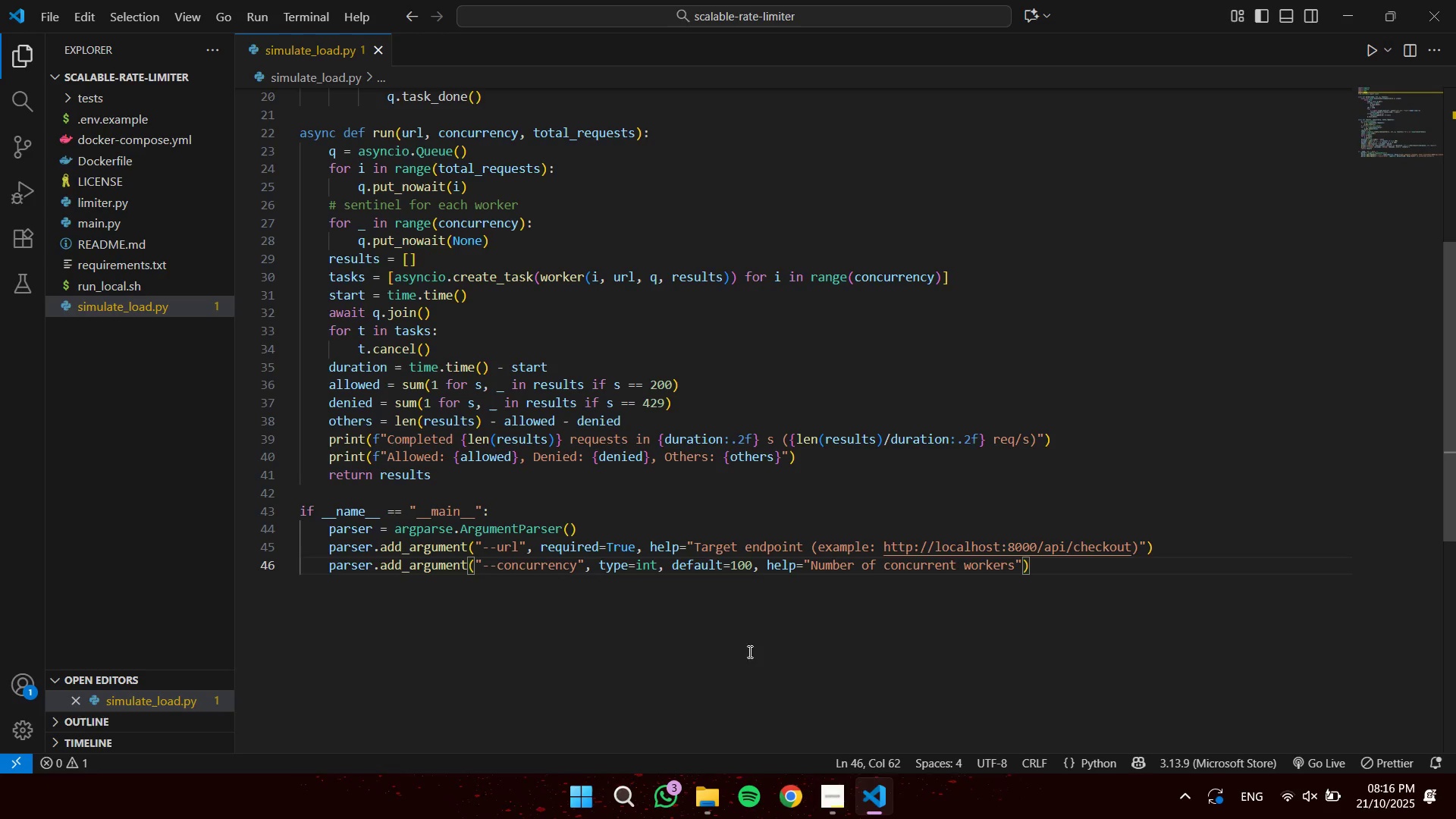 
left_click([1057, 567])
 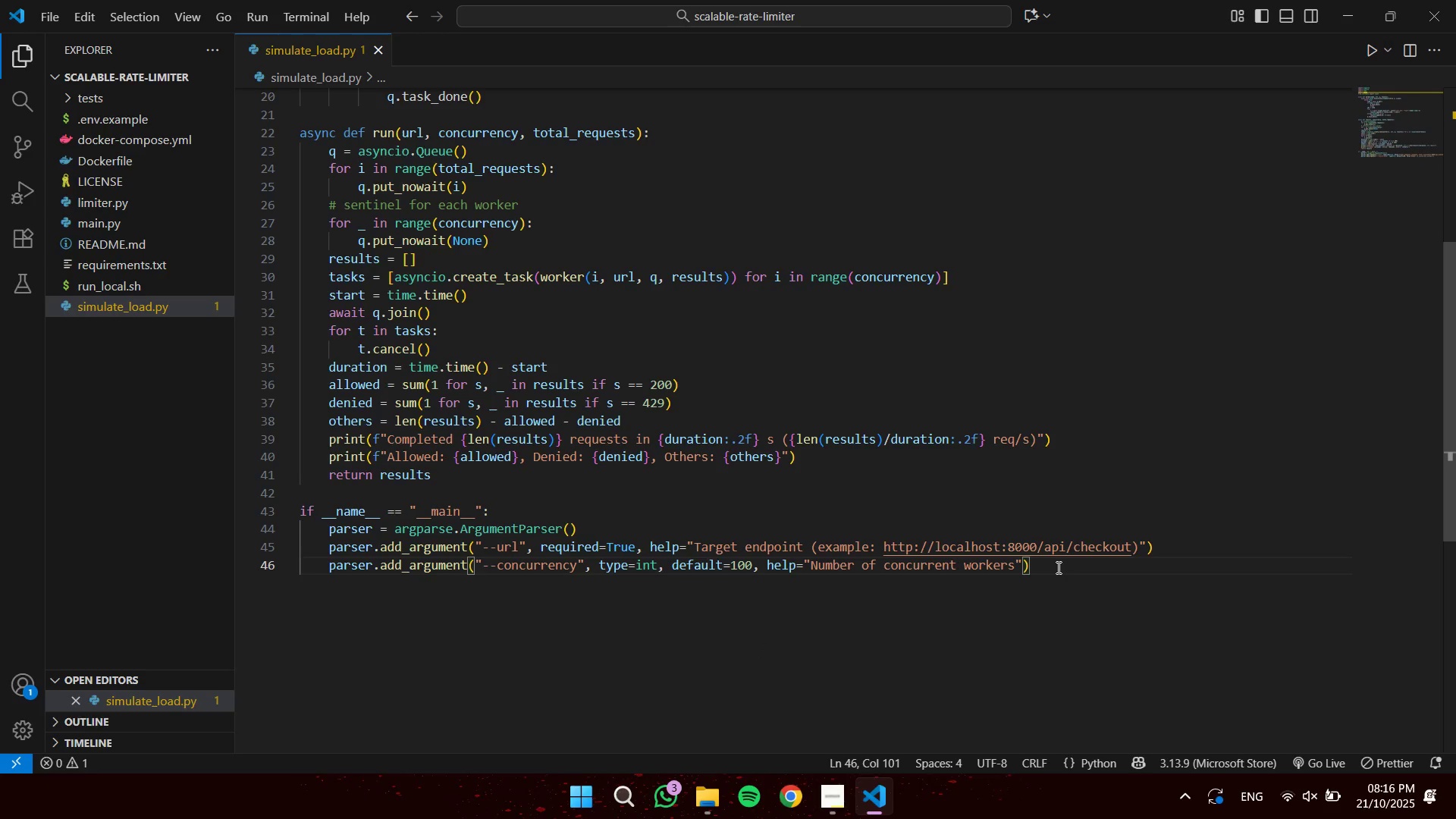 
key(Enter)
 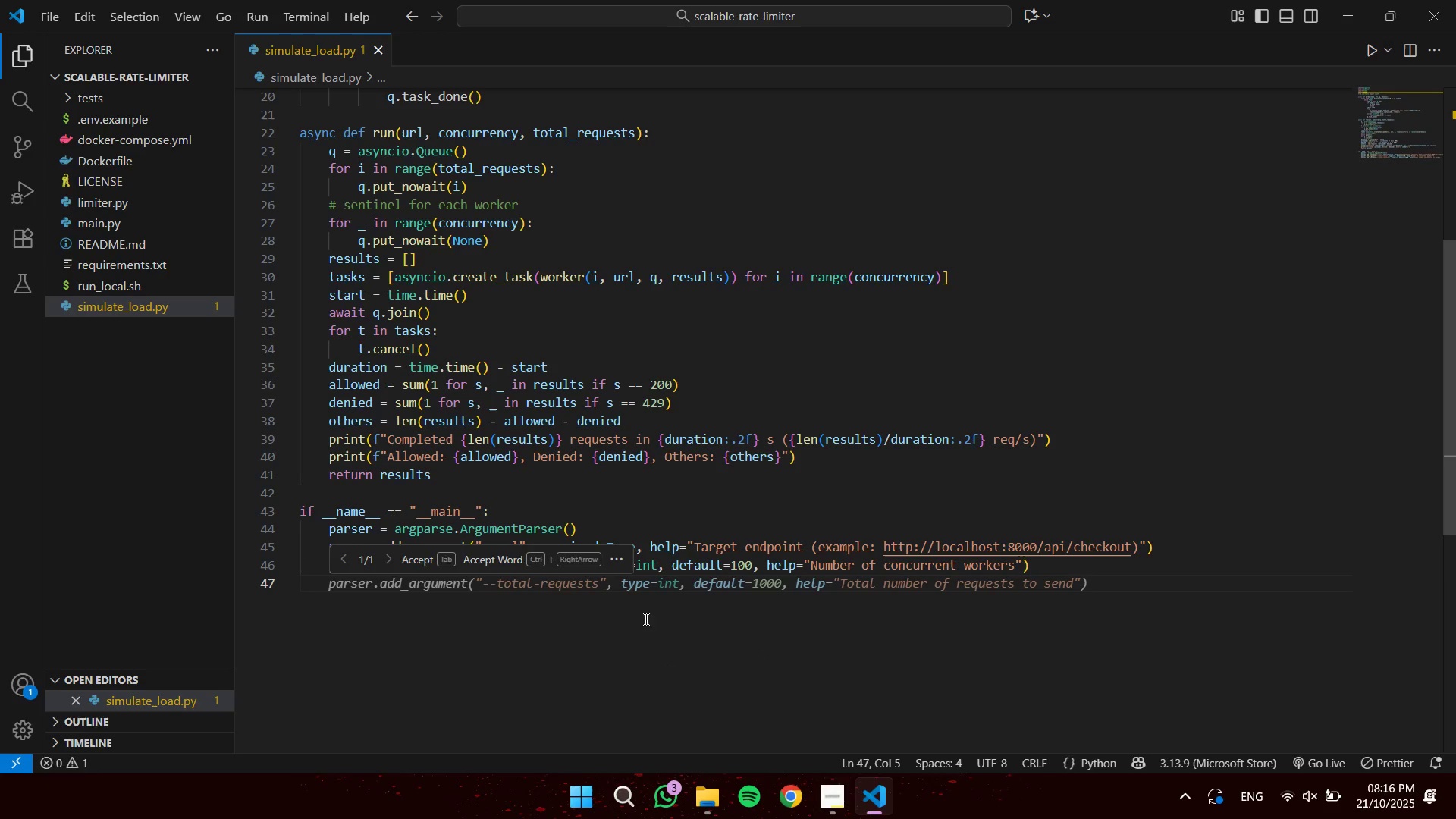 
key(Tab)
 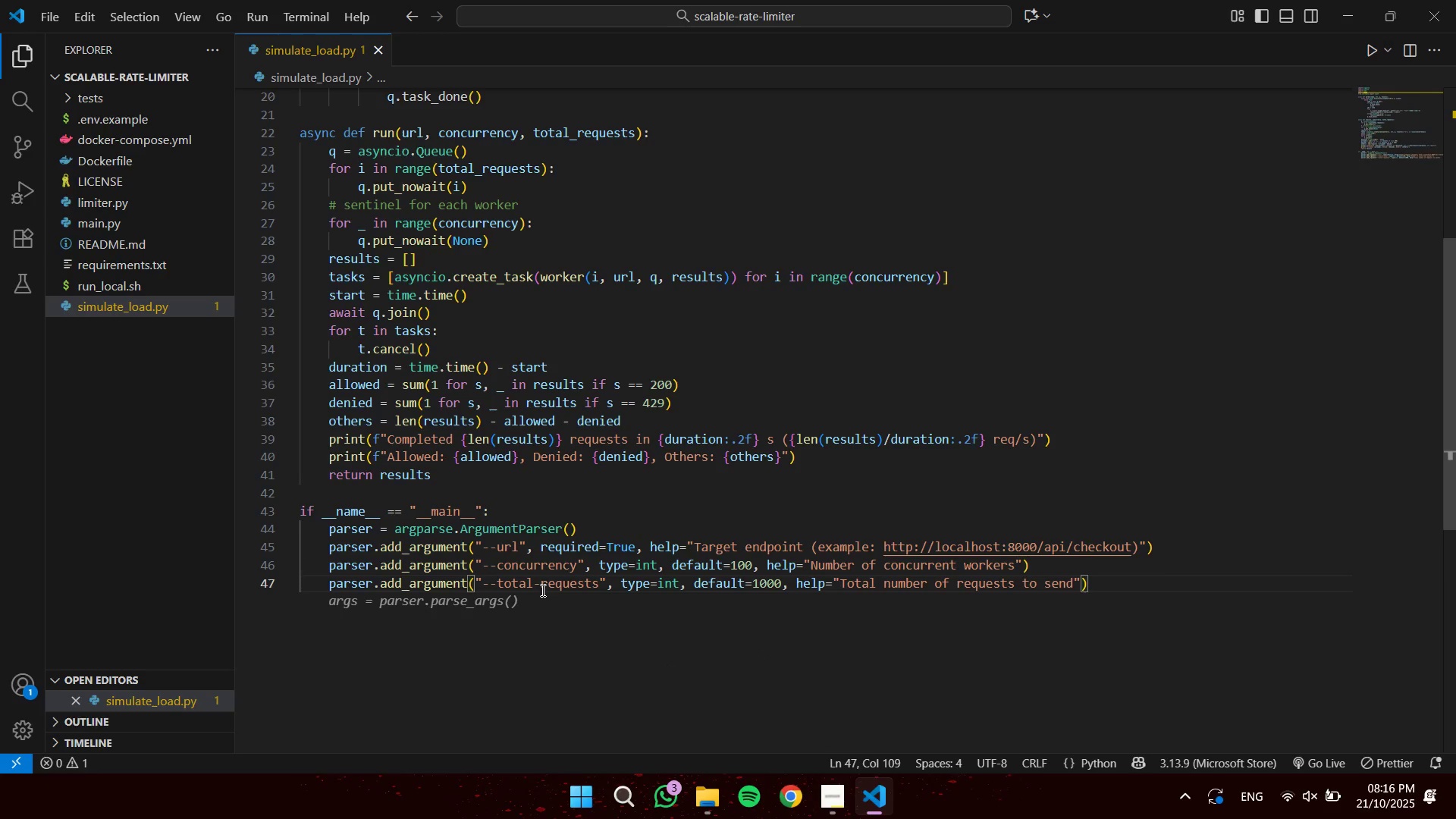 
left_click_drag(start_coordinate=[541, 590], to_coordinate=[497, 588])
 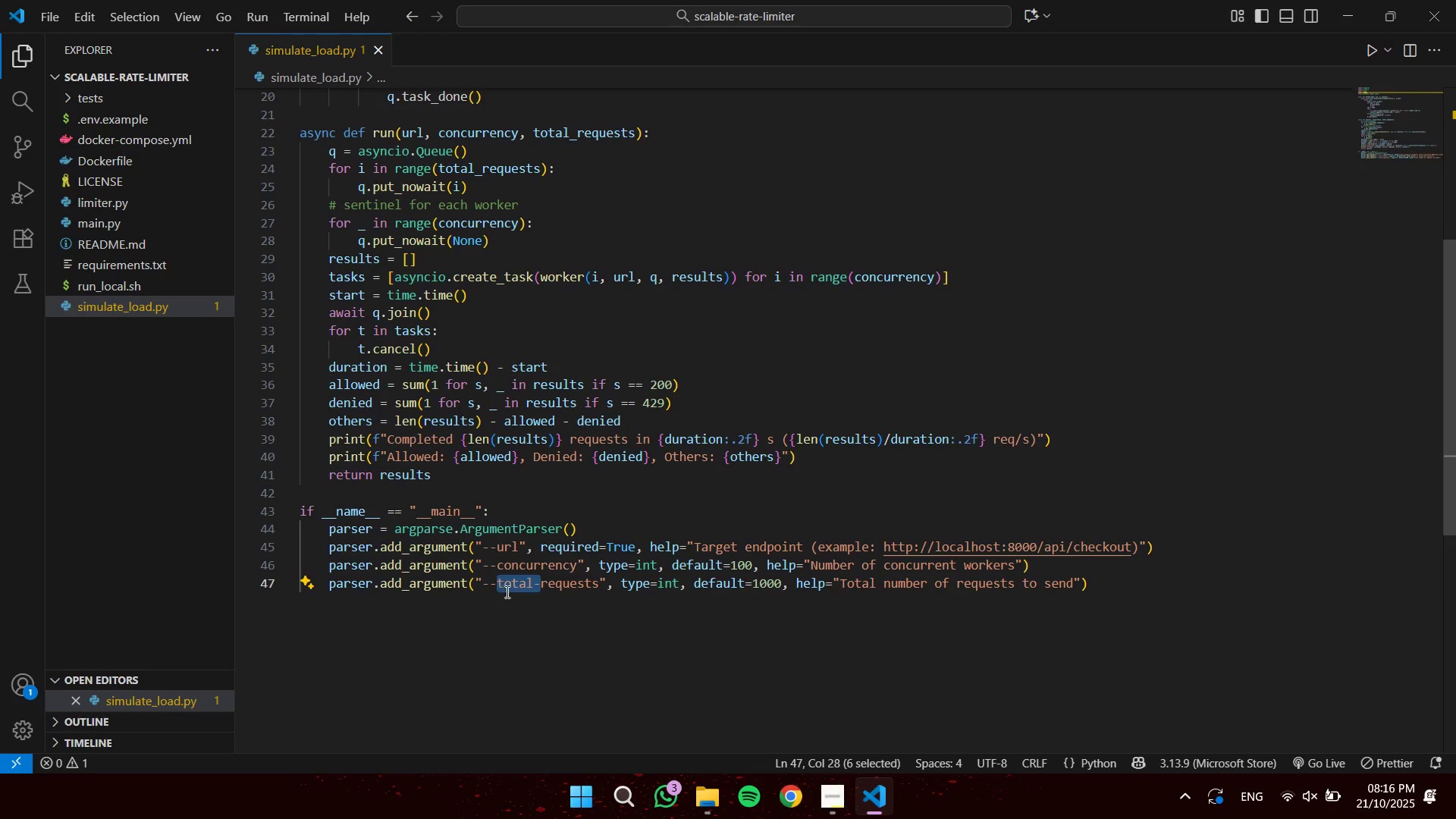 
key(Backspace)
 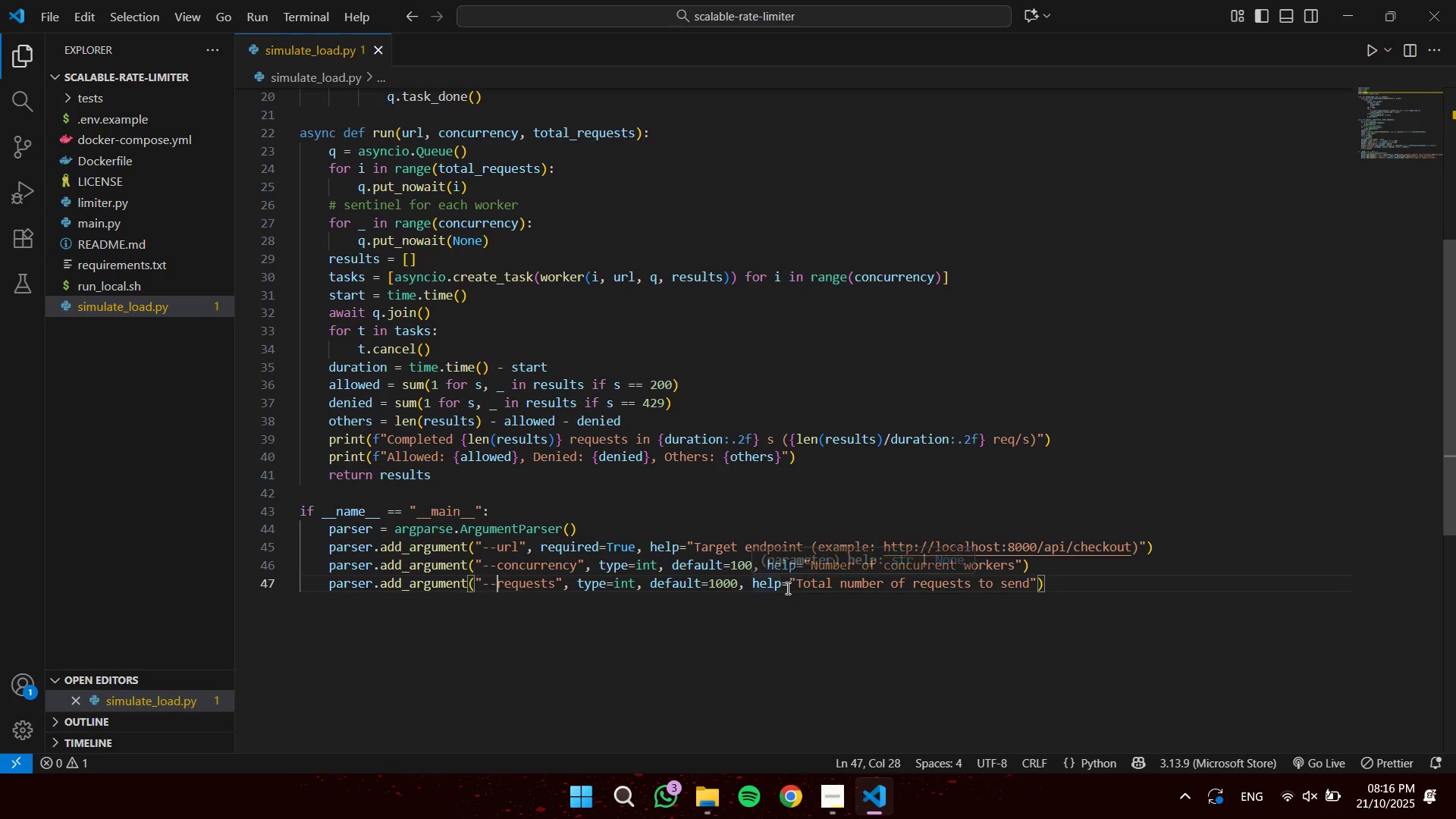 
wait(7.07)
 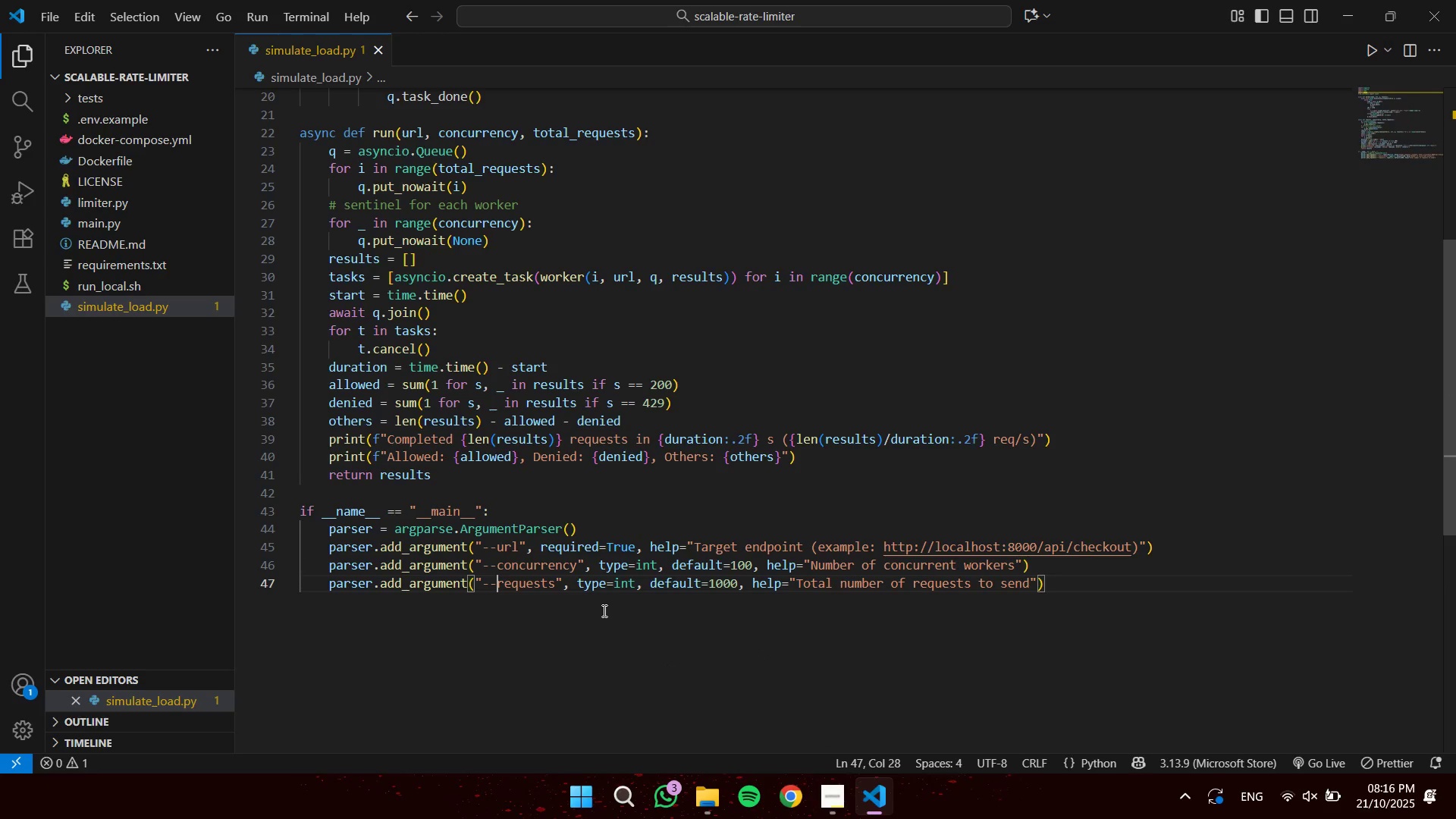 
left_click([1070, 586])
 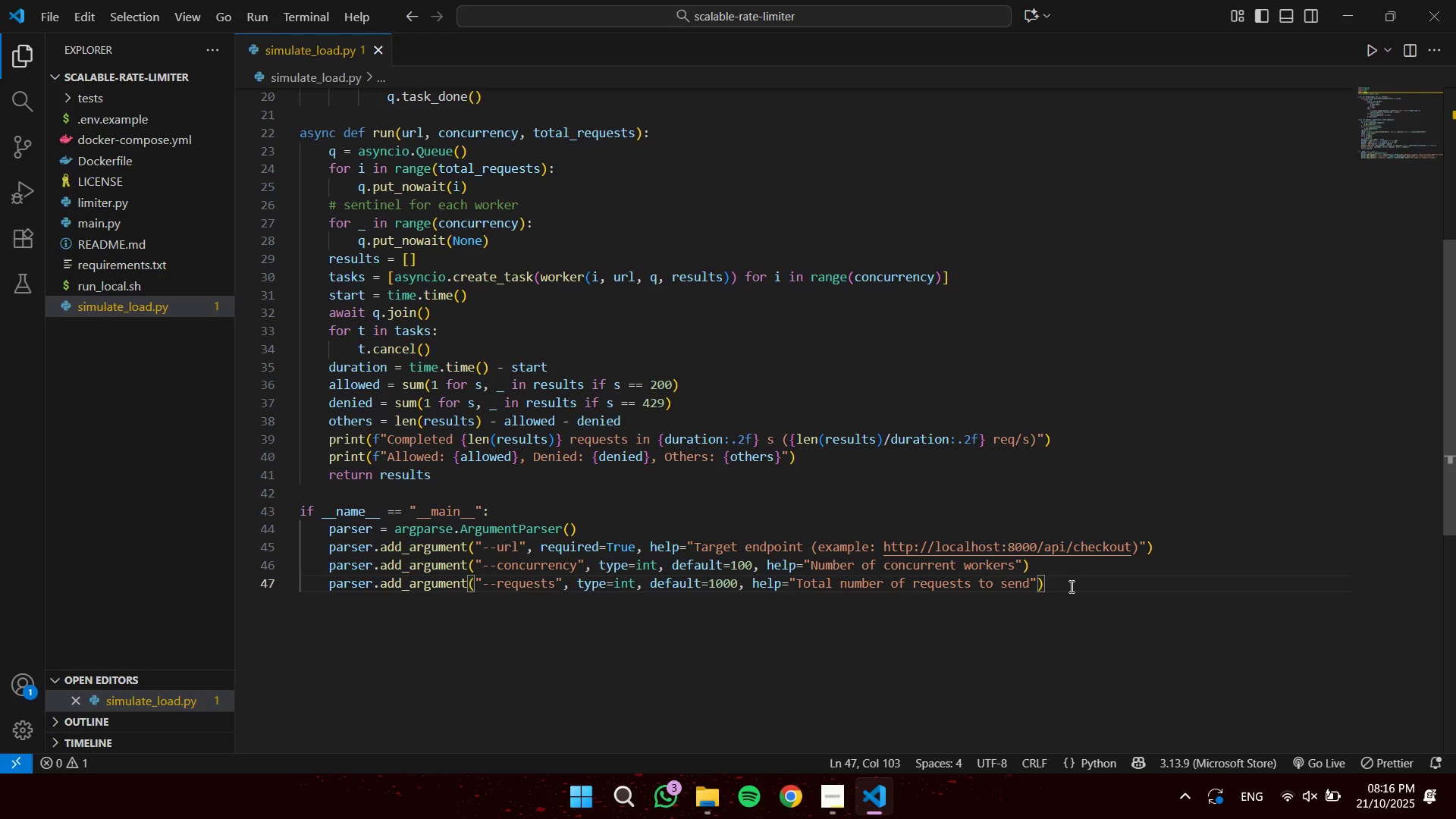 
key(Enter)
 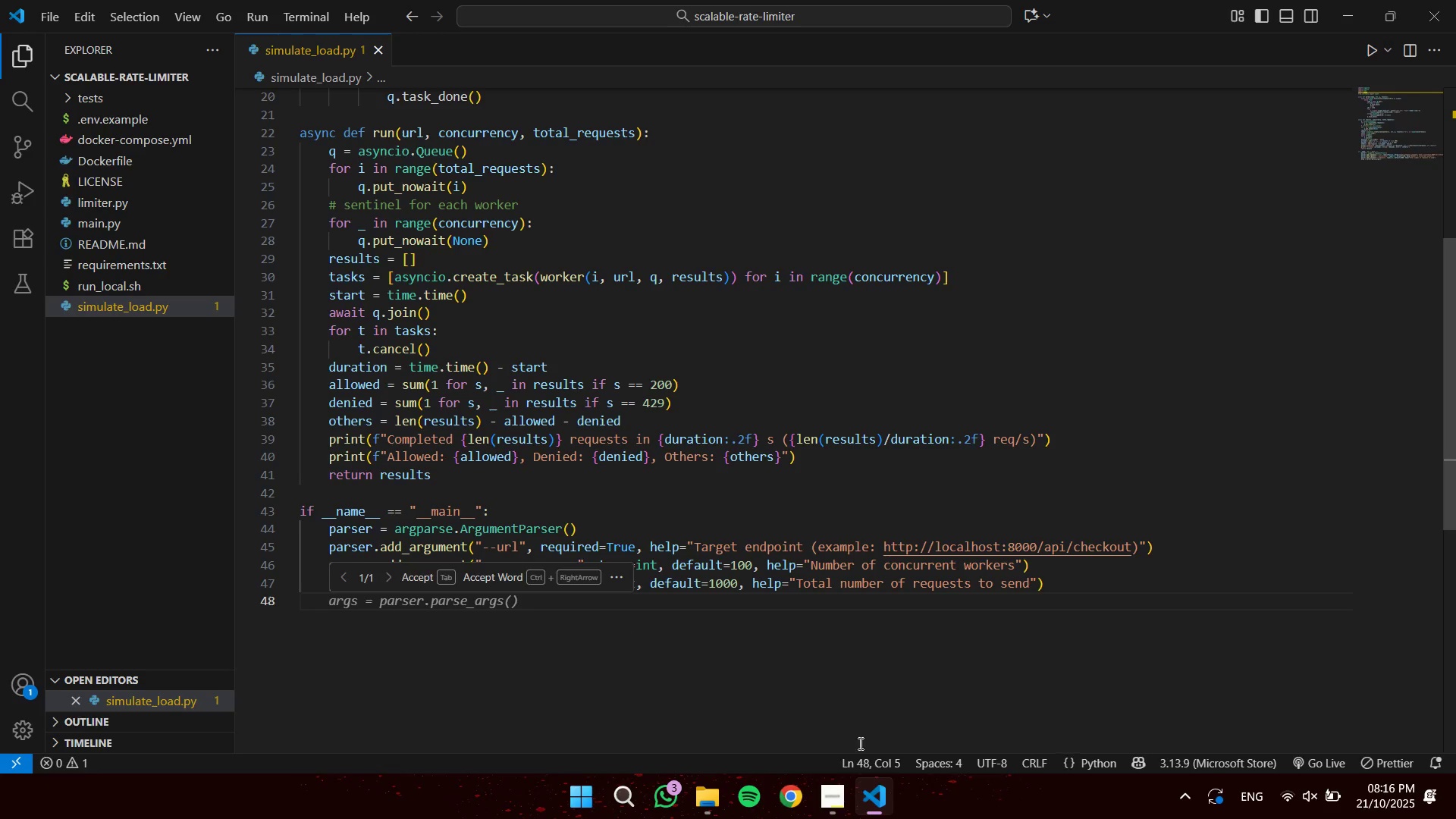 
key(Tab)
 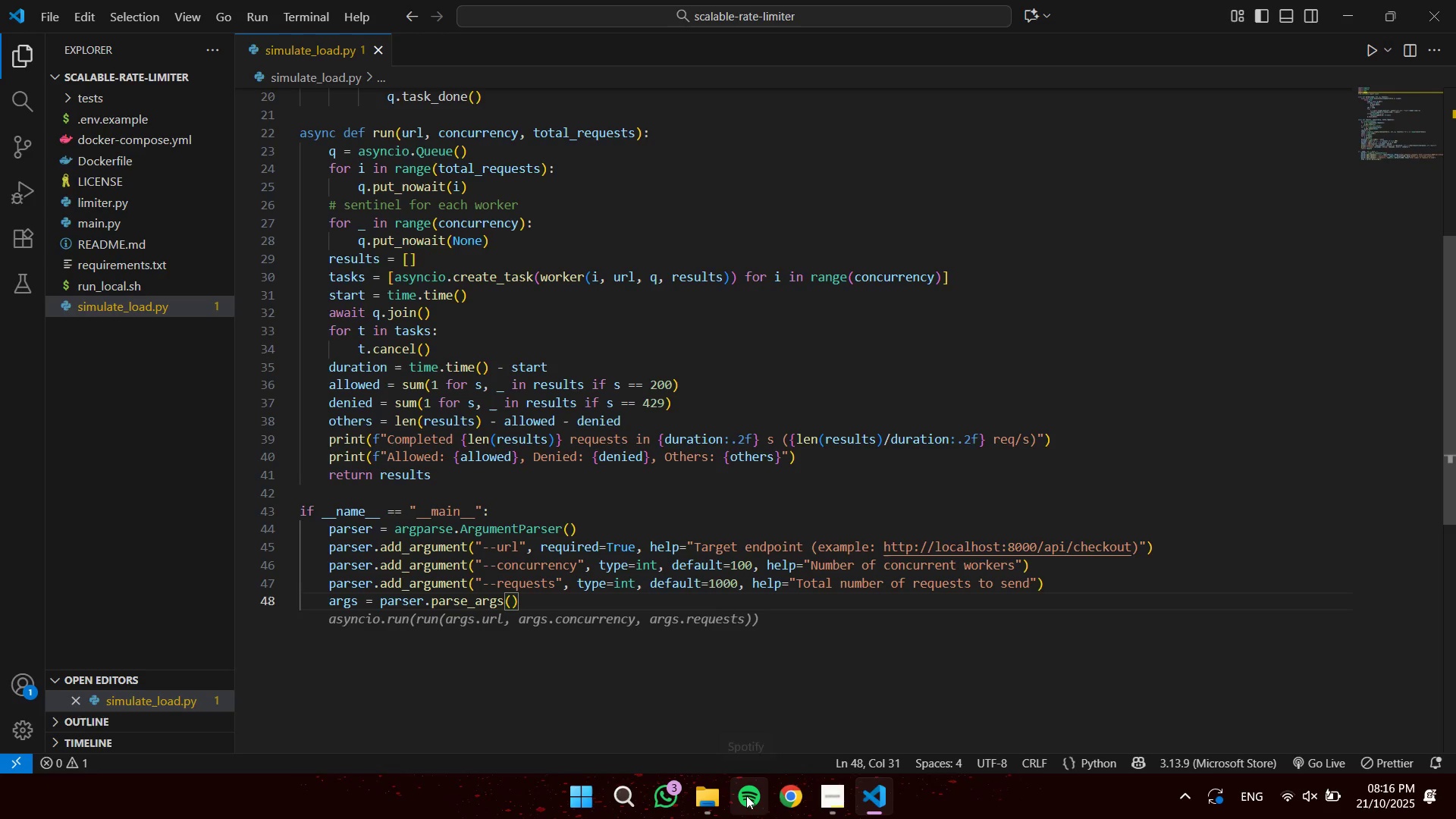 
key(Enter)
 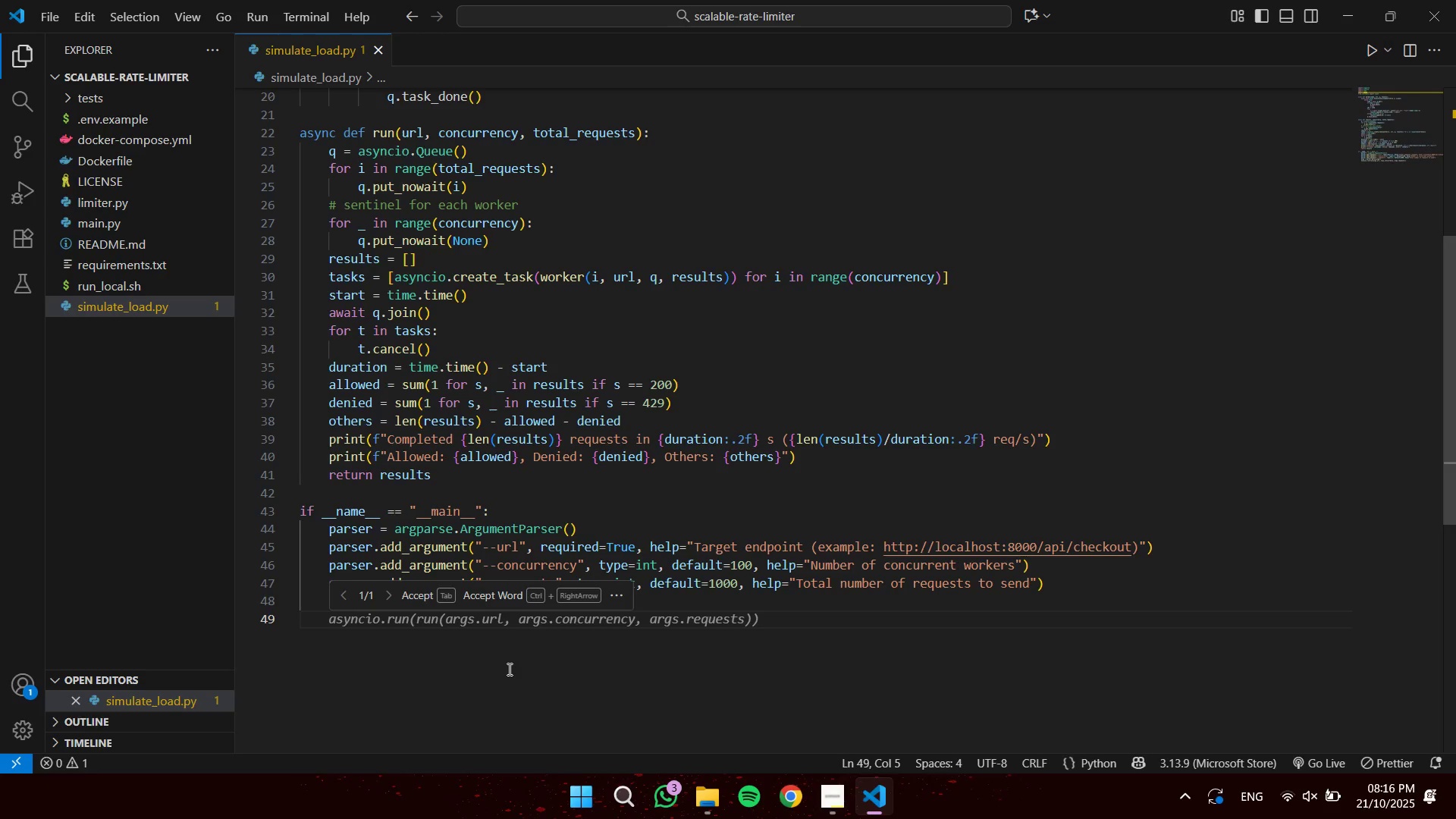 
key(Tab)
 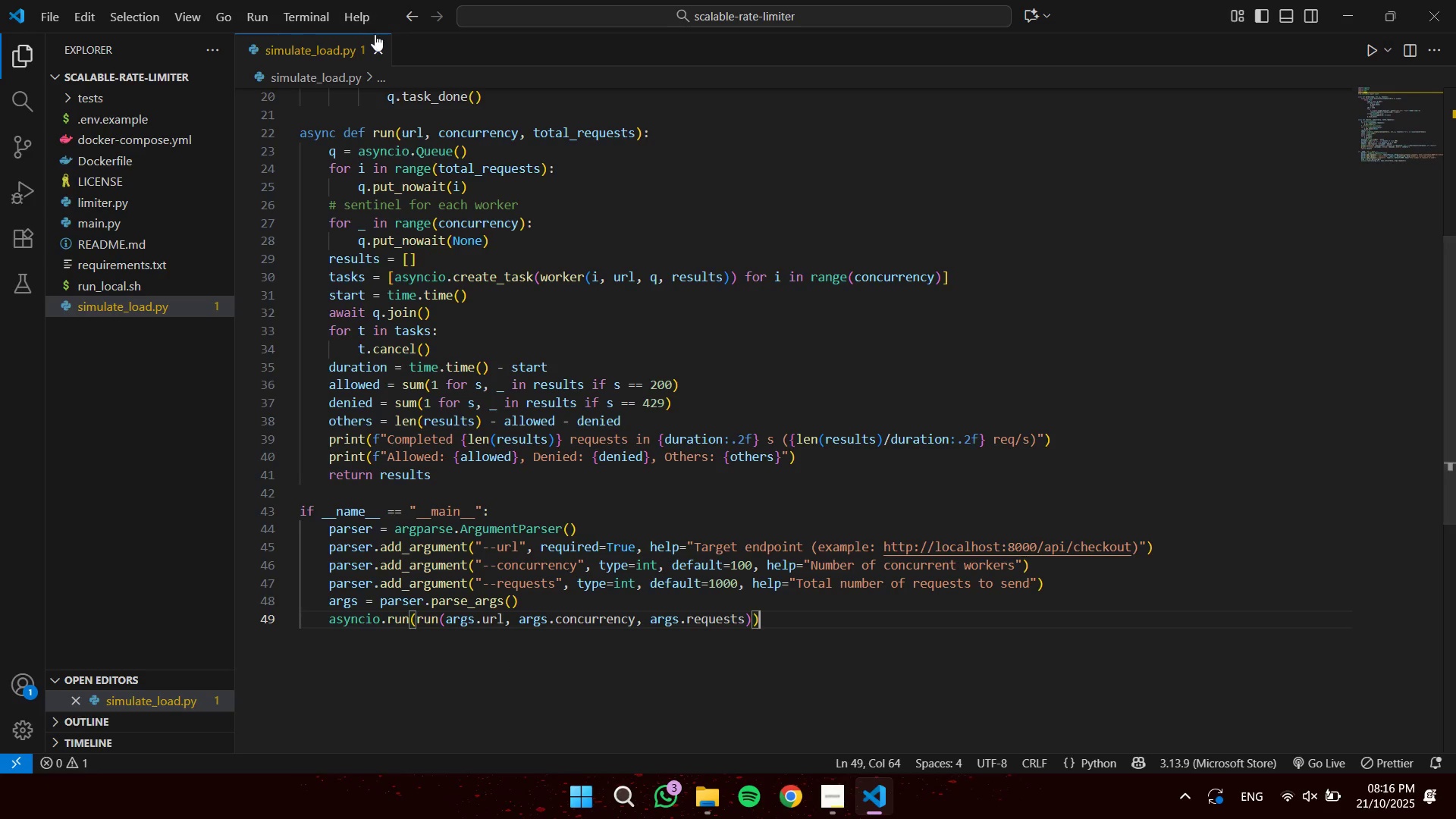 
left_click([377, 51])
 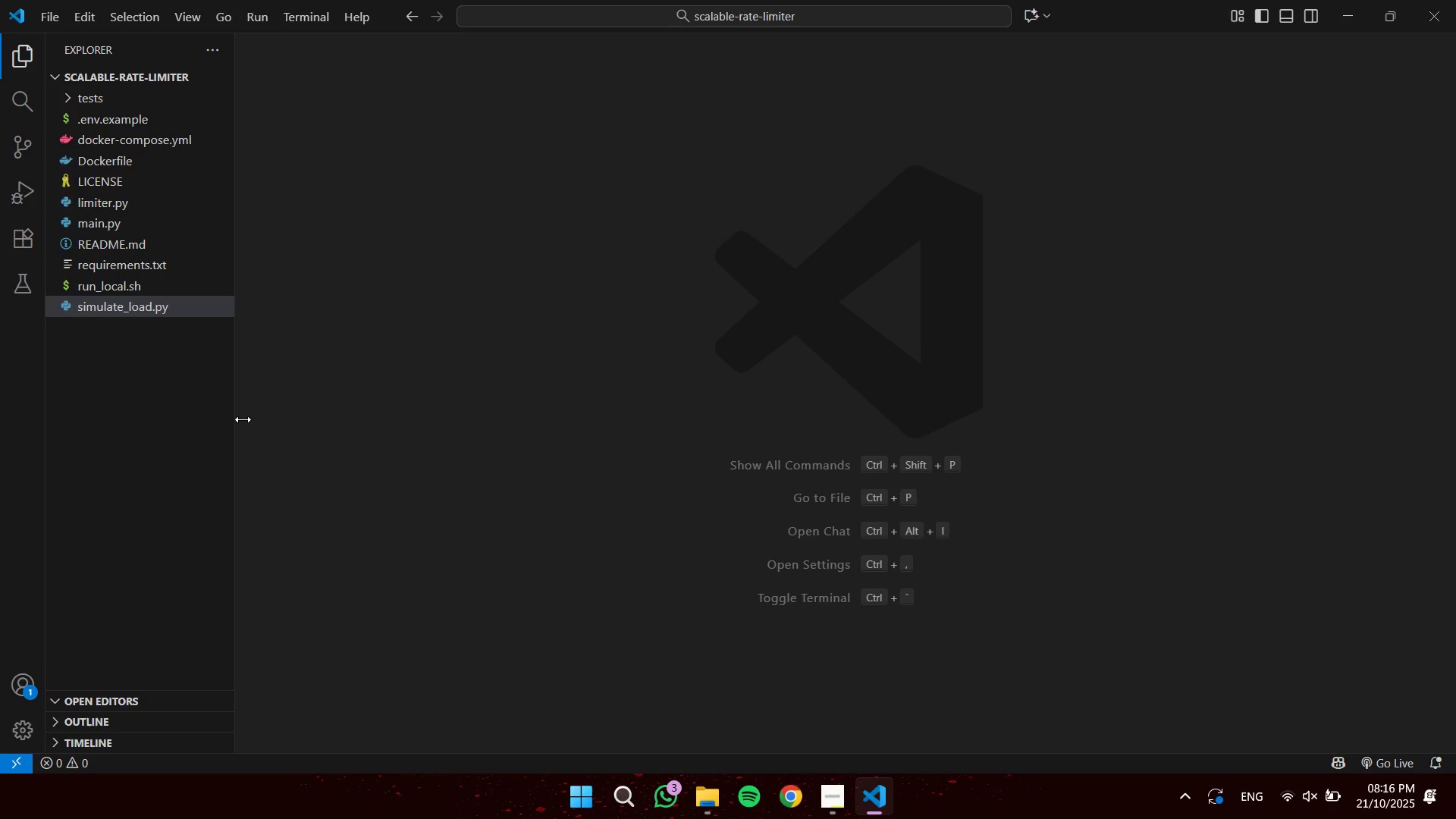 
wait(5.54)
 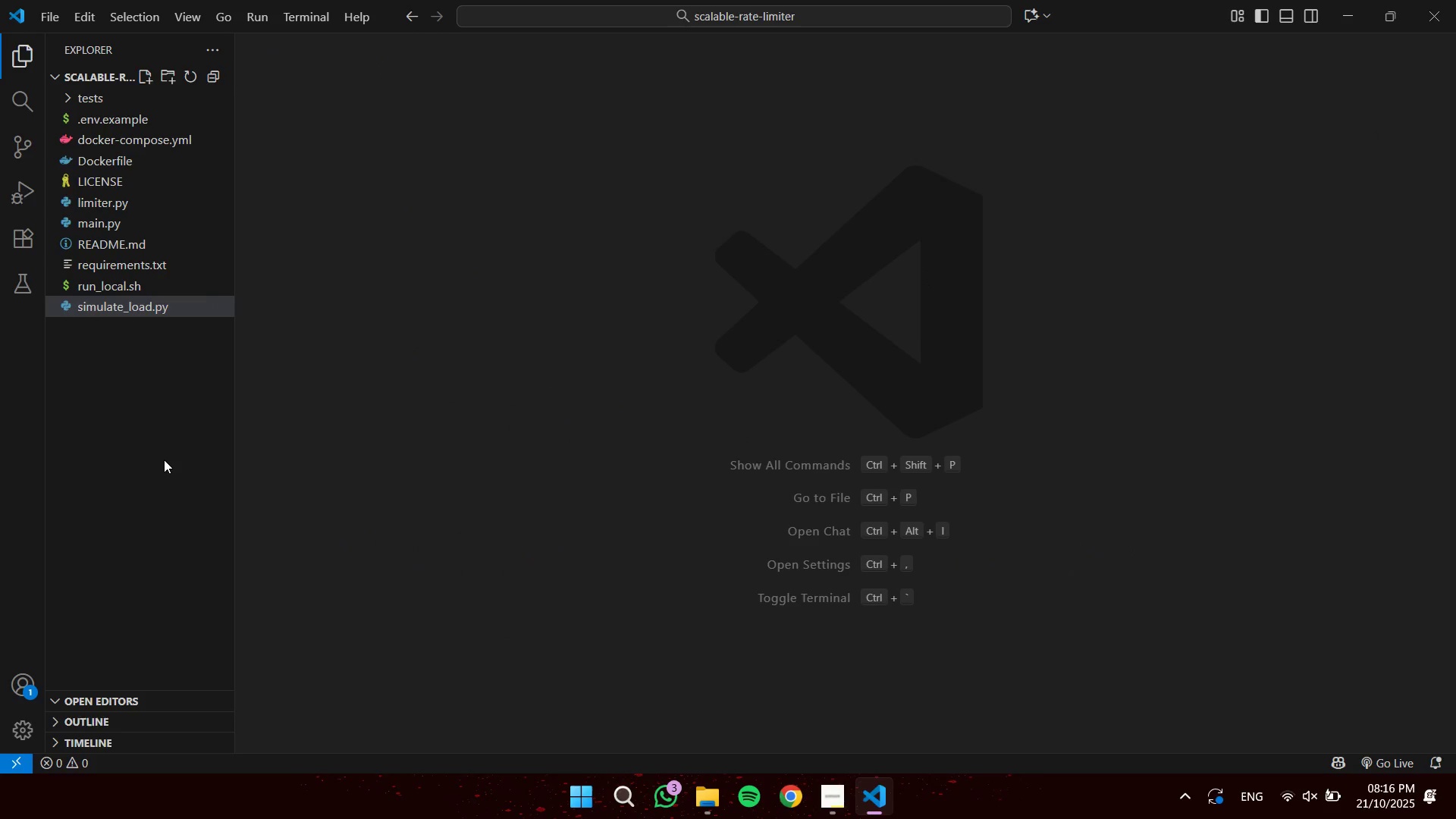 
left_click([1455, 0])
 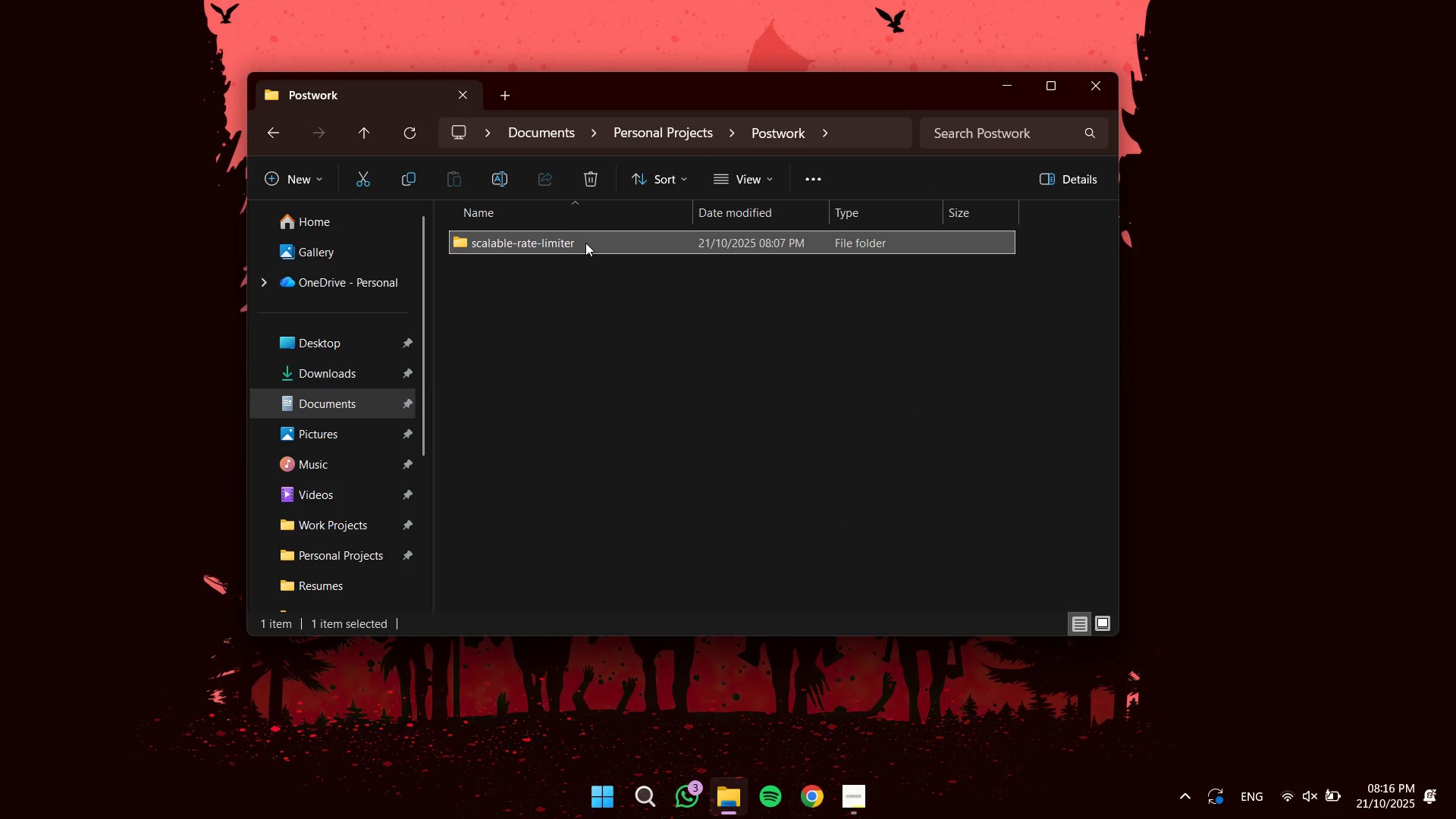 
right_click([585, 243])
 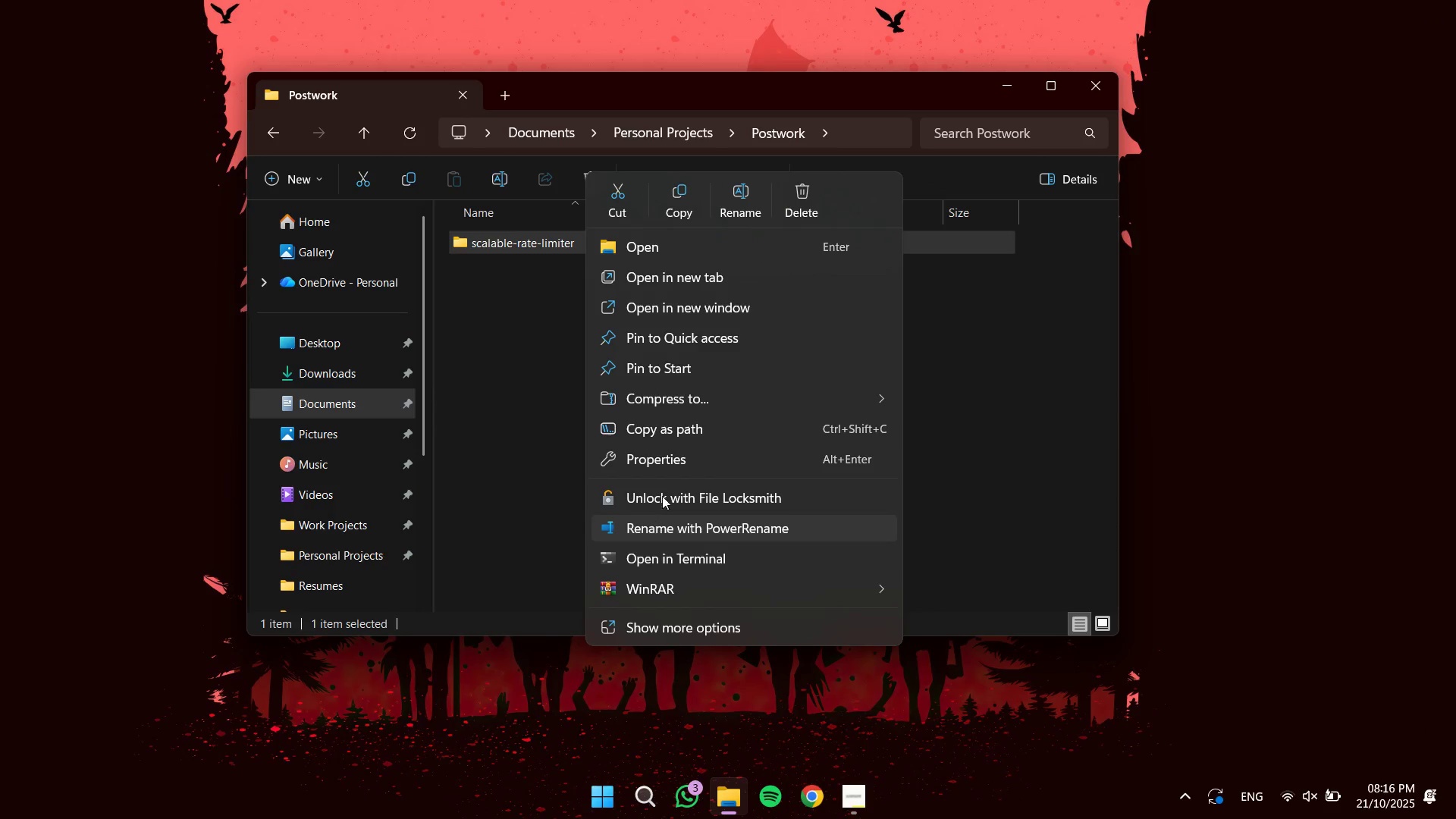 
left_click([673, 396])
 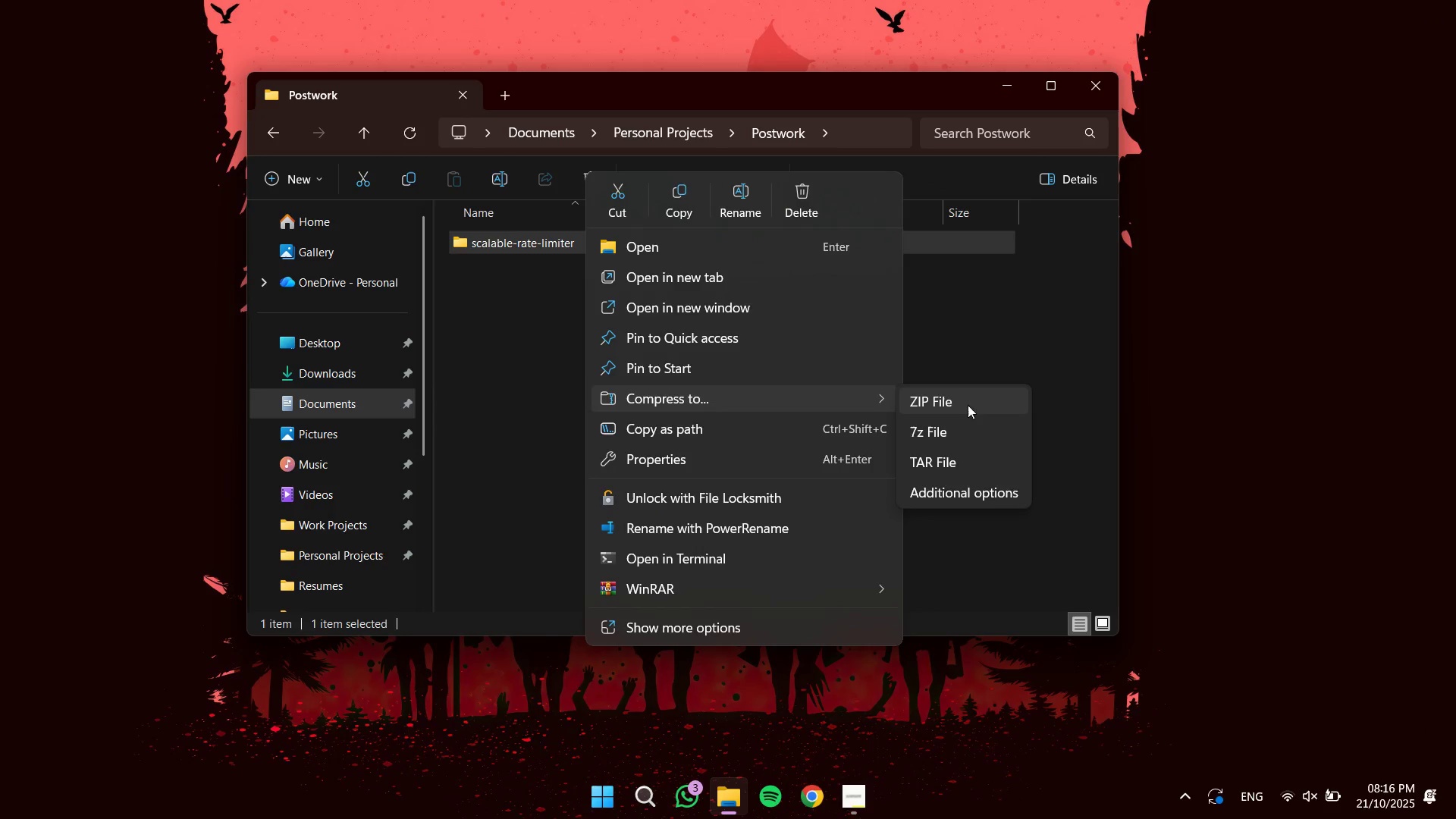 